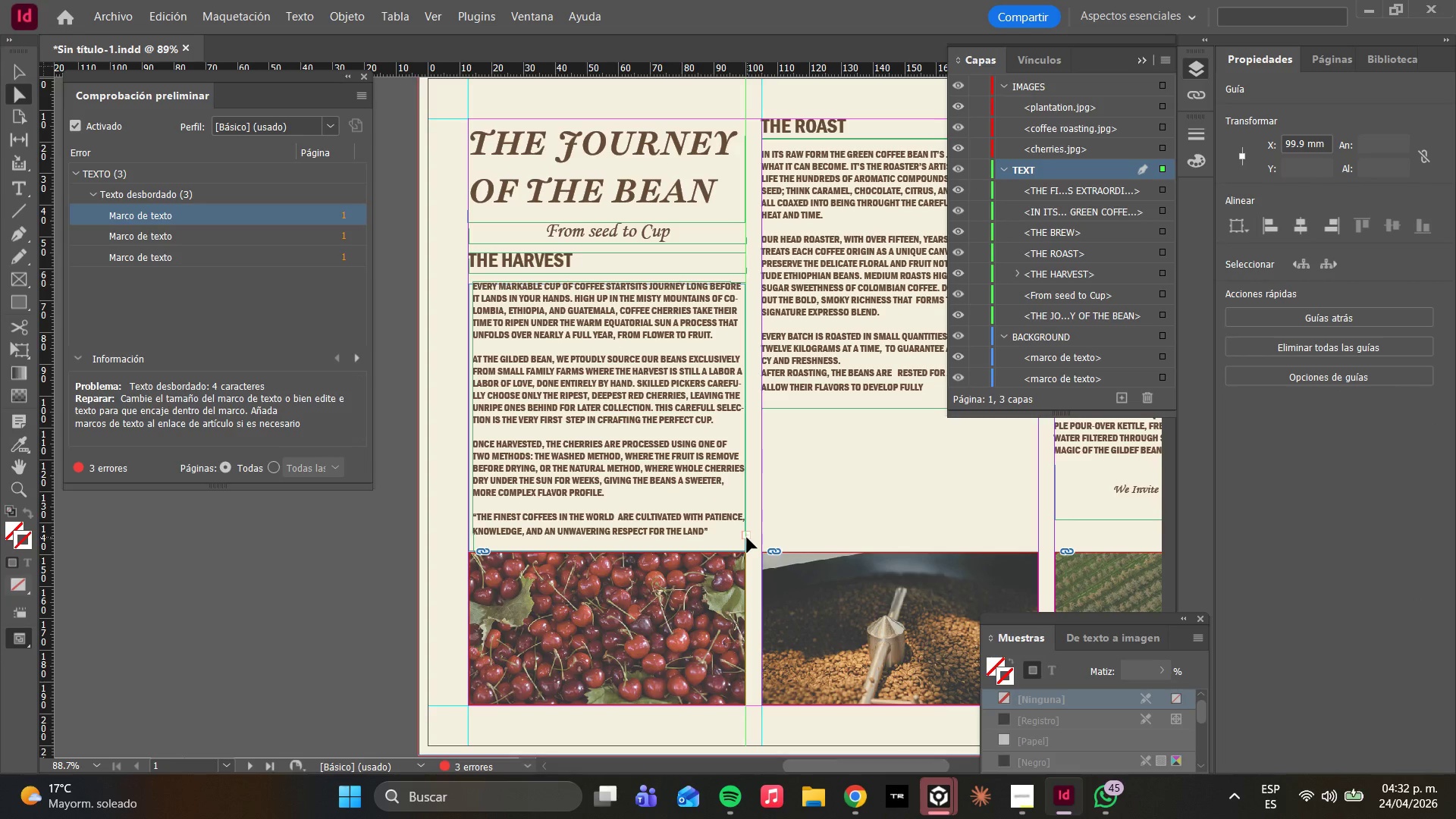 
double_click([747, 538])
 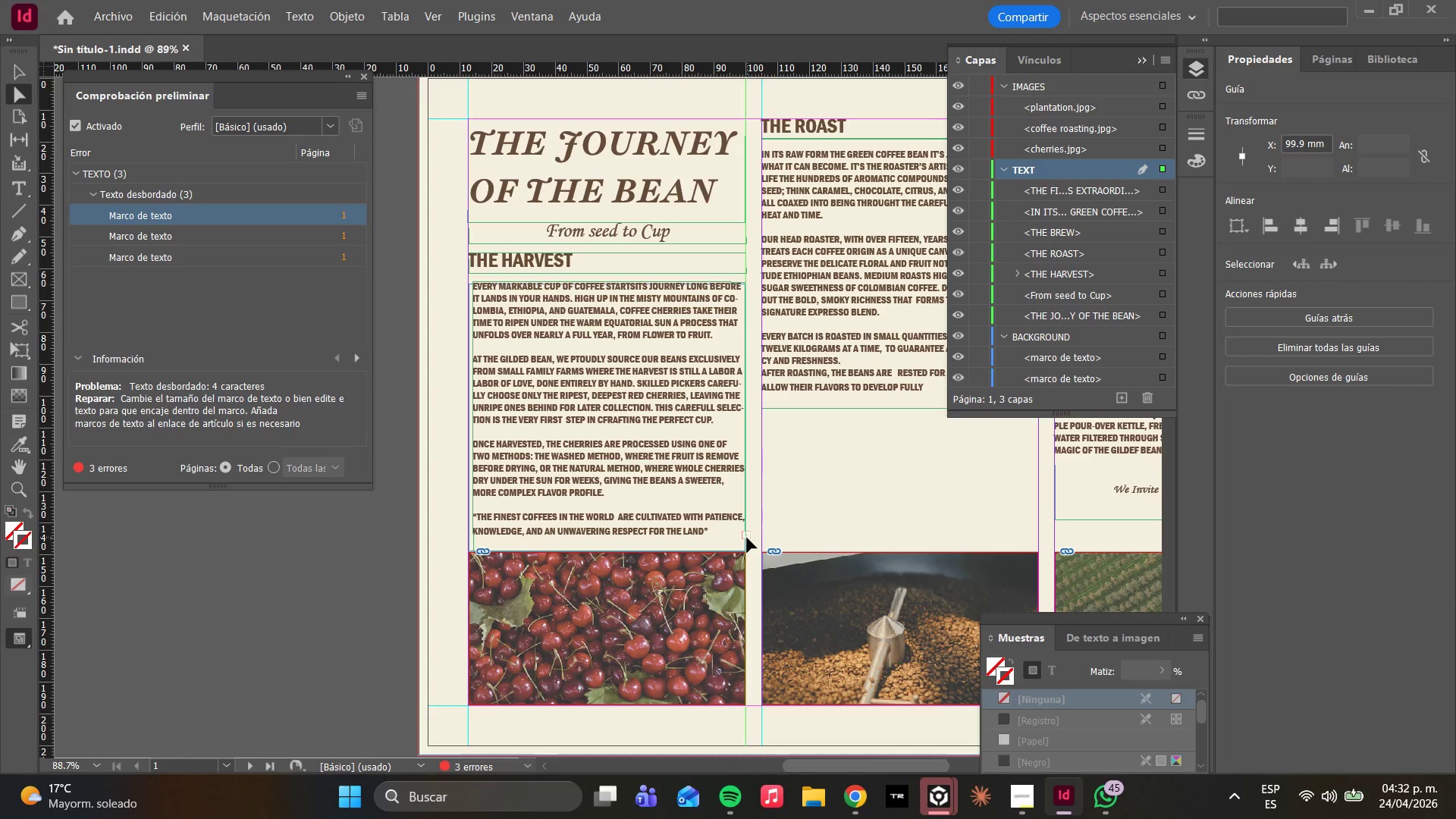 
triple_click([747, 538])
 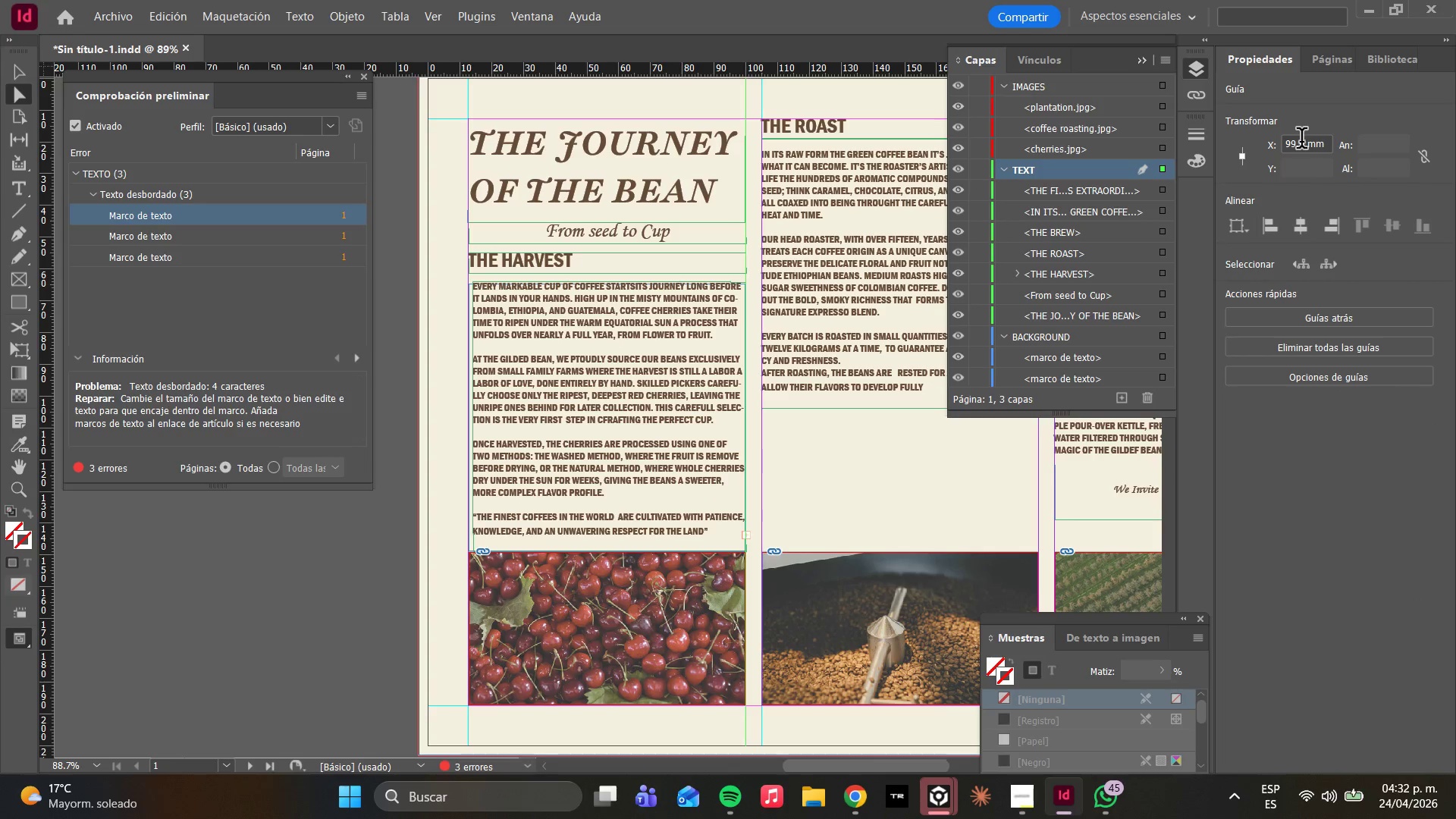 
left_click_drag(start_coordinate=[1305, 141], to_coordinate=[1271, 139])
 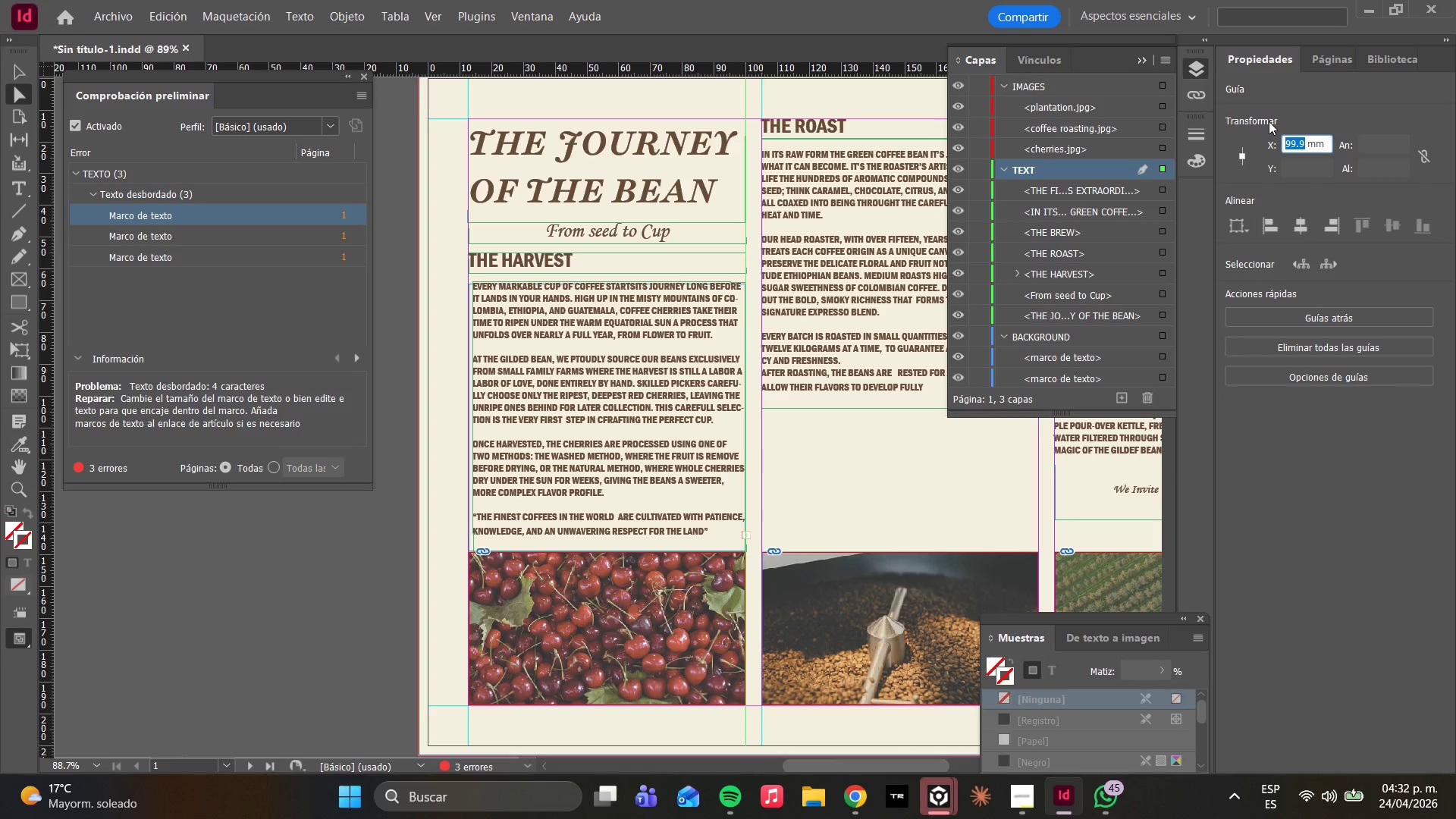 
type(100)
 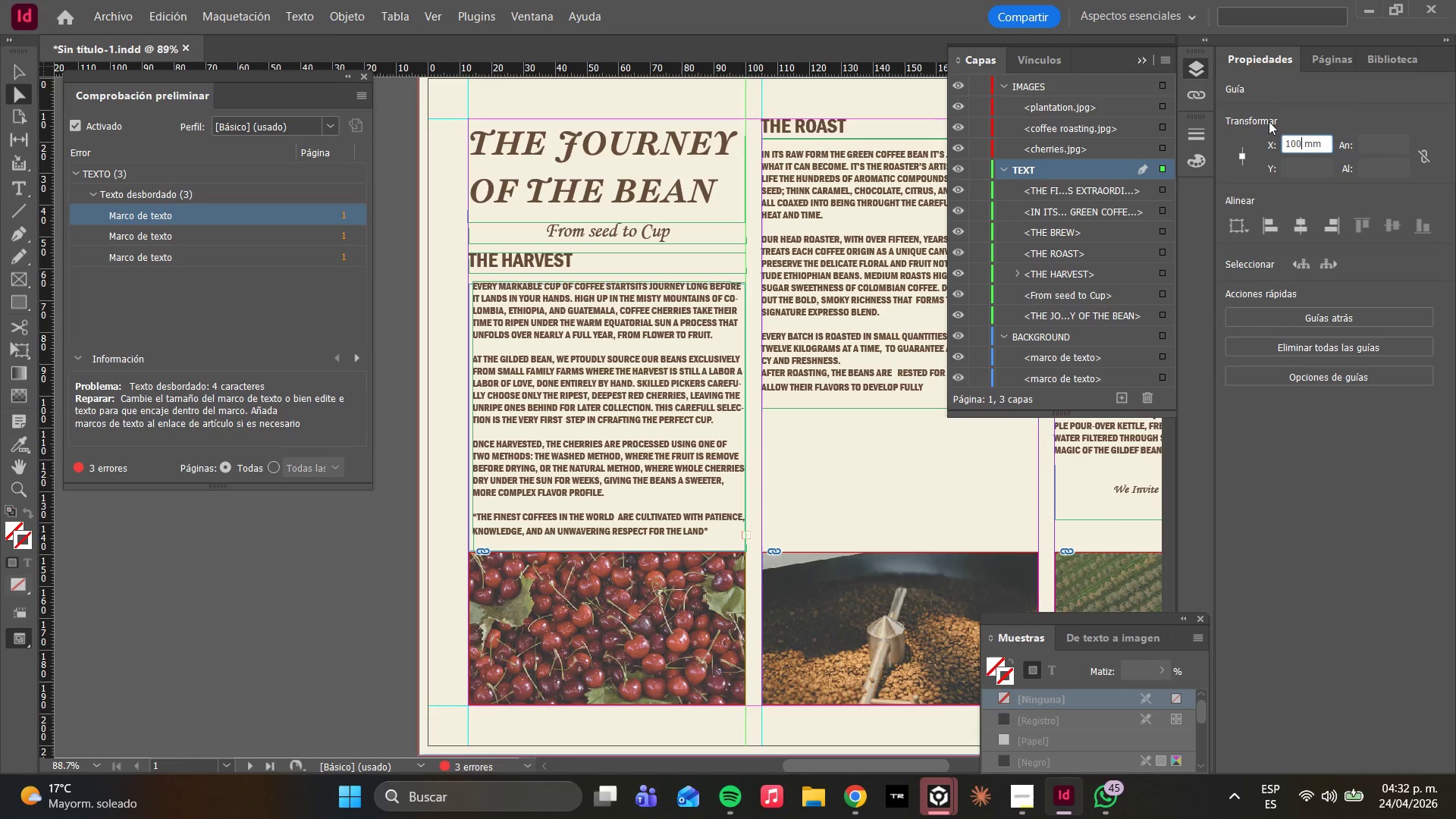 
key(Enter)
 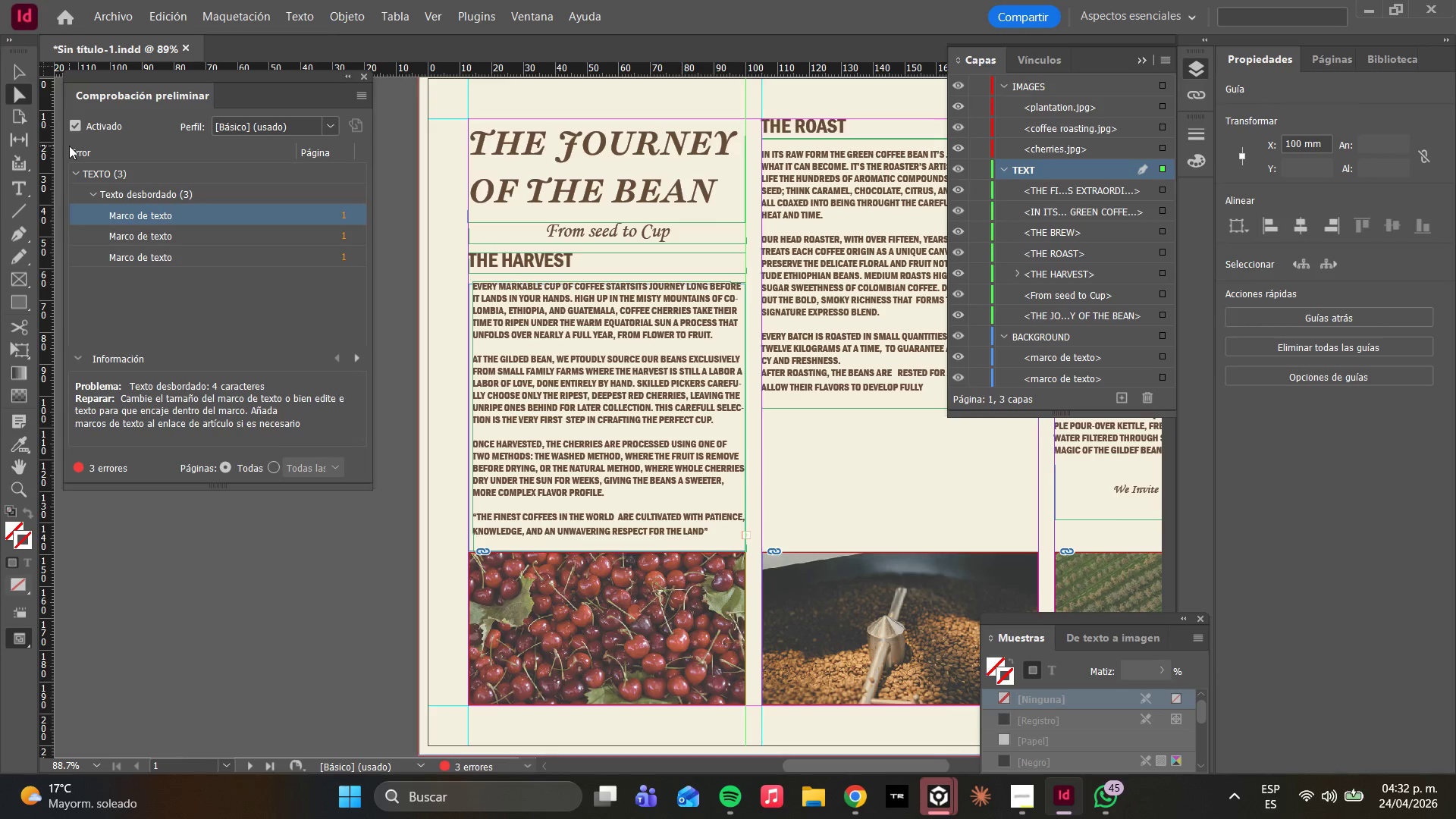 
double_click([233, 211])
 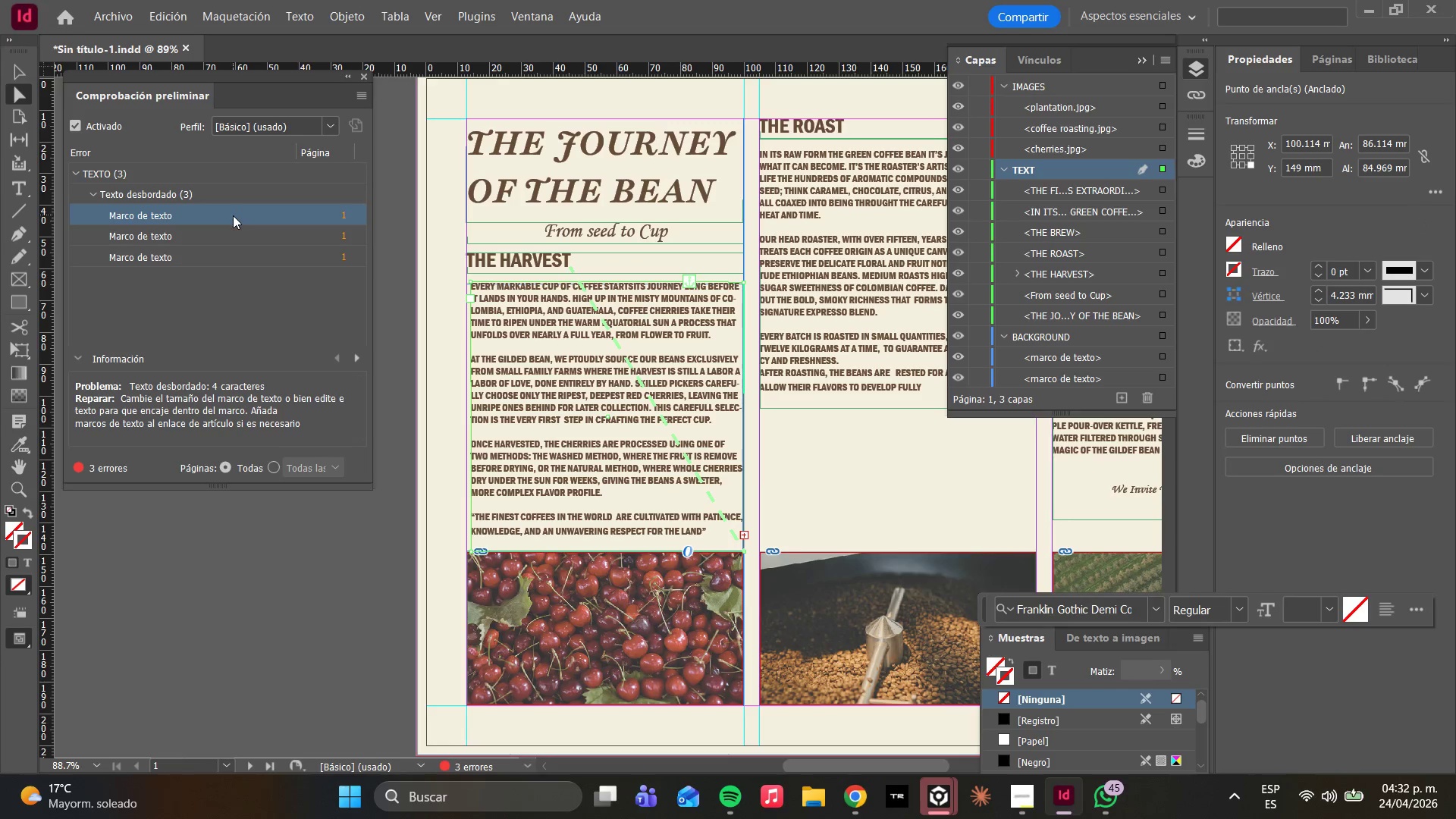 
double_click([233, 215])
 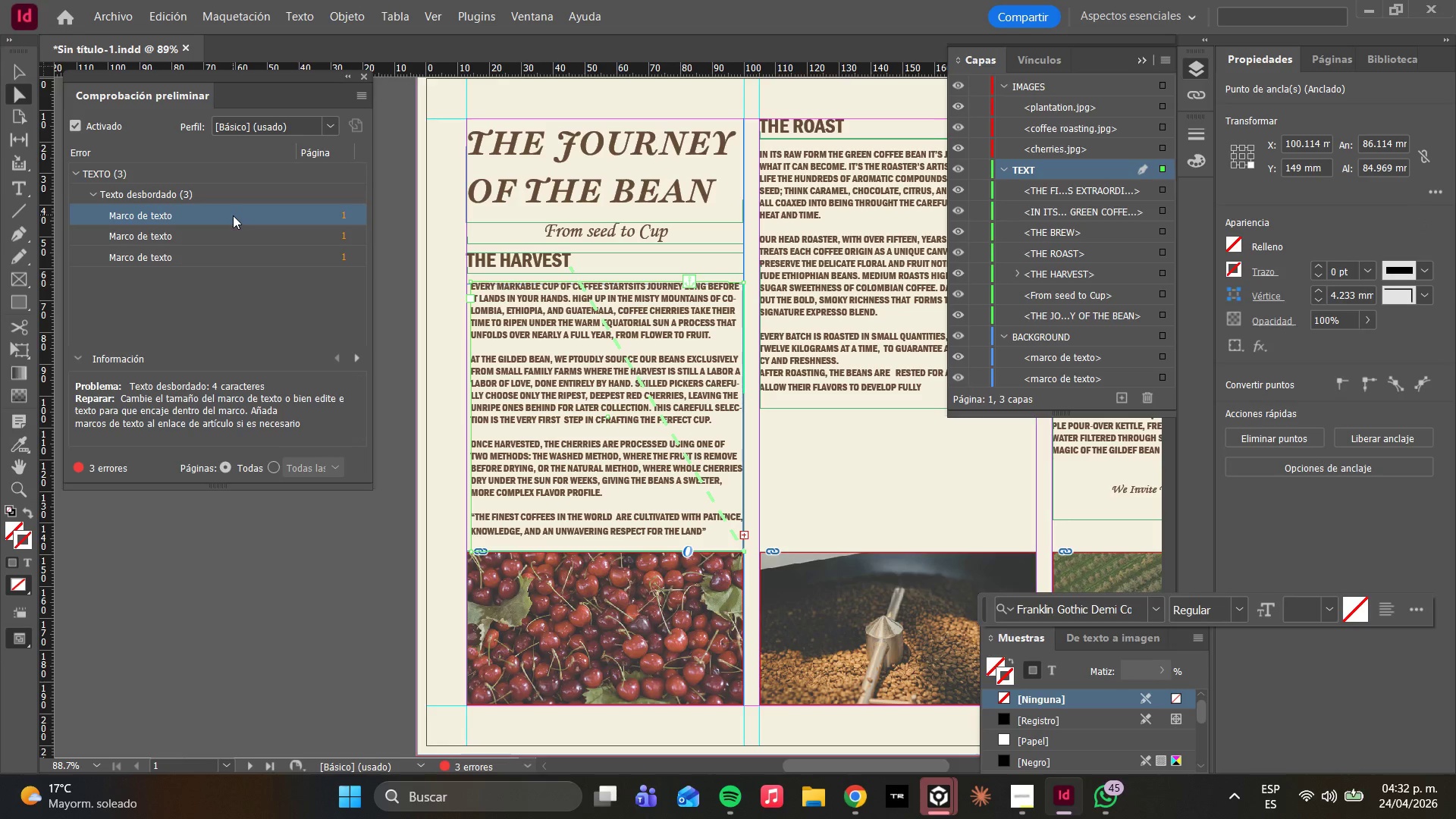 
triple_click([233, 215])
 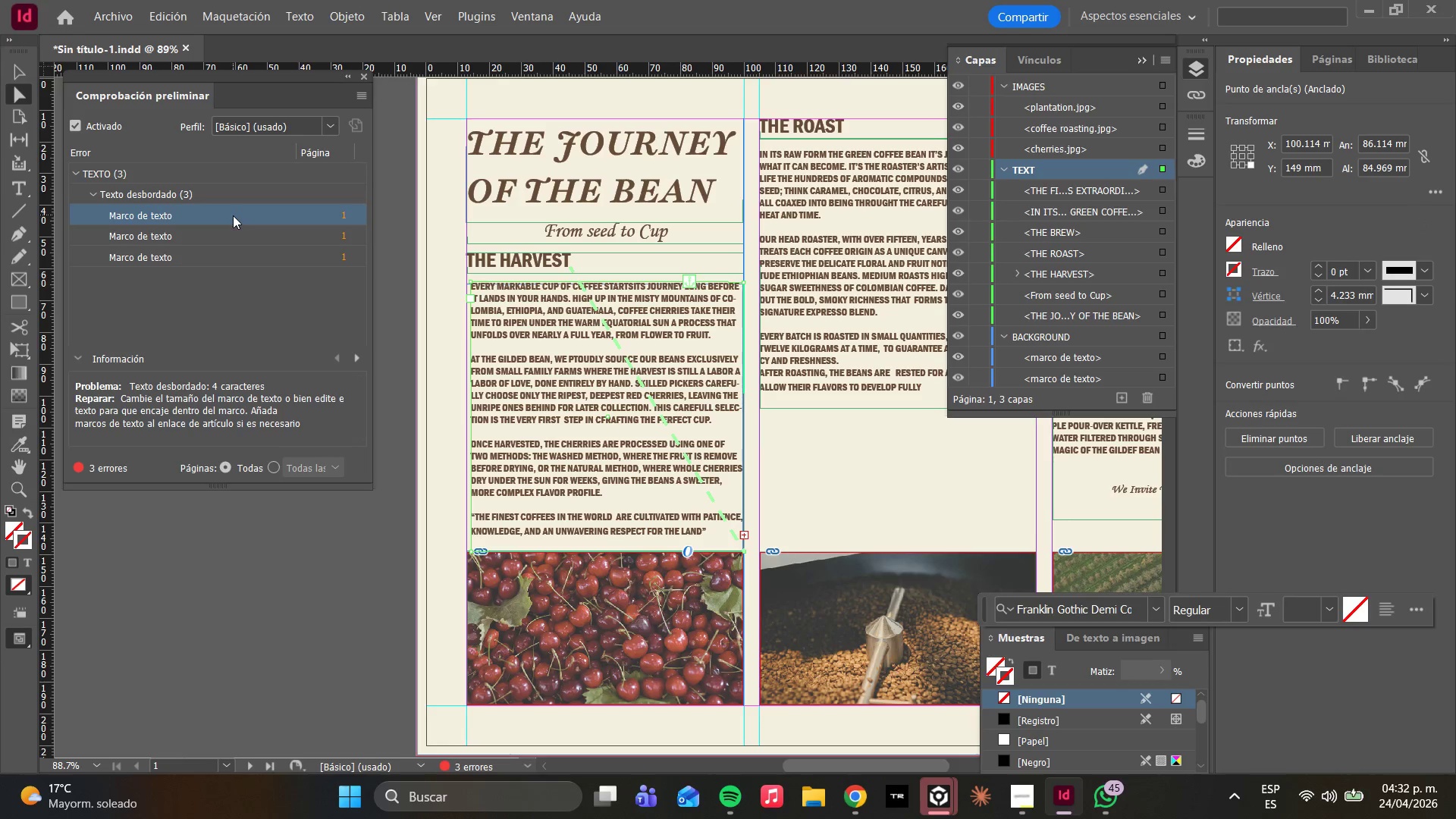 
triple_click([233, 215])
 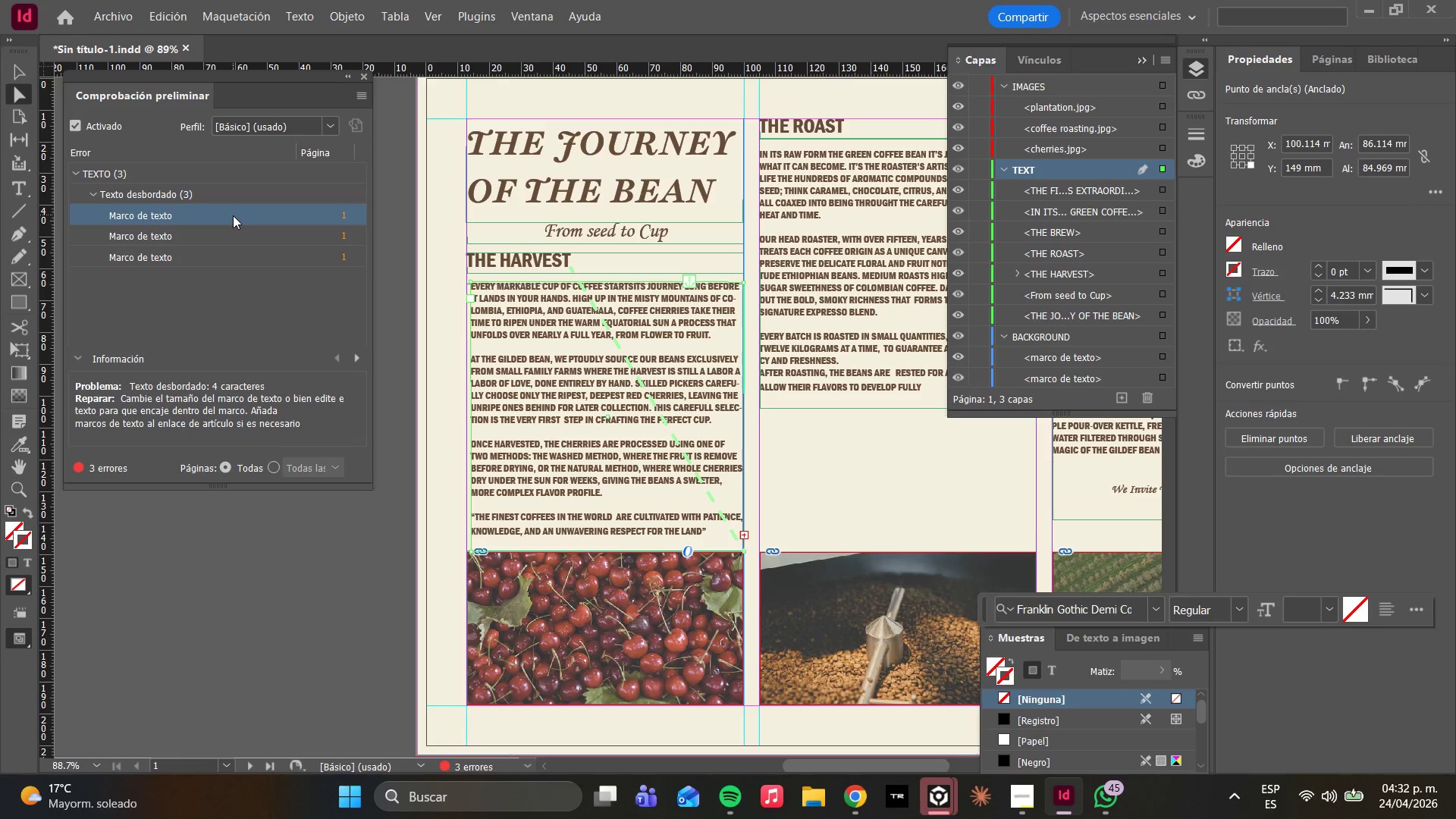 
triple_click([233, 215])
 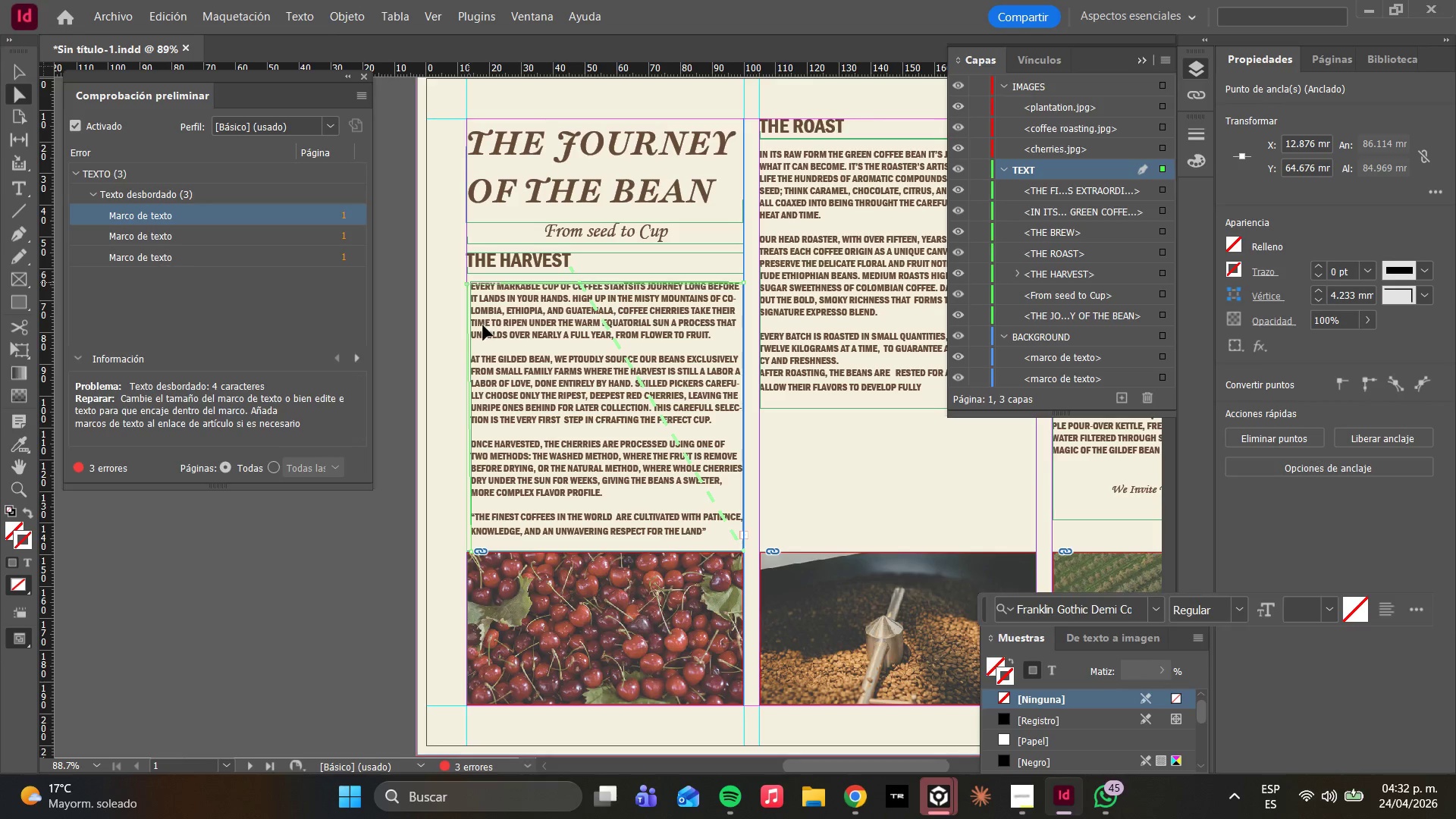 
wait(7.61)
 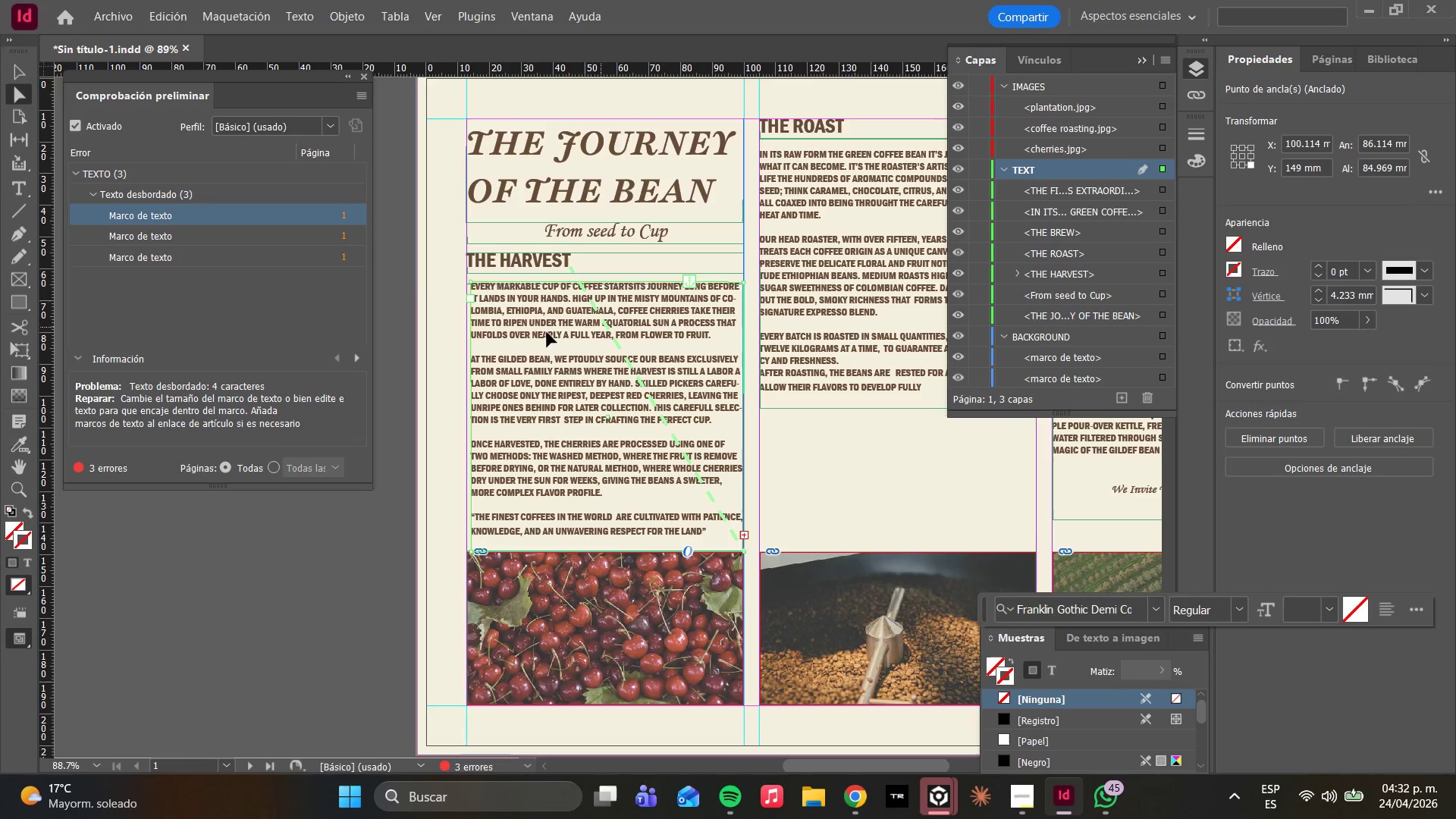 
key(Control+ControlLeft)
 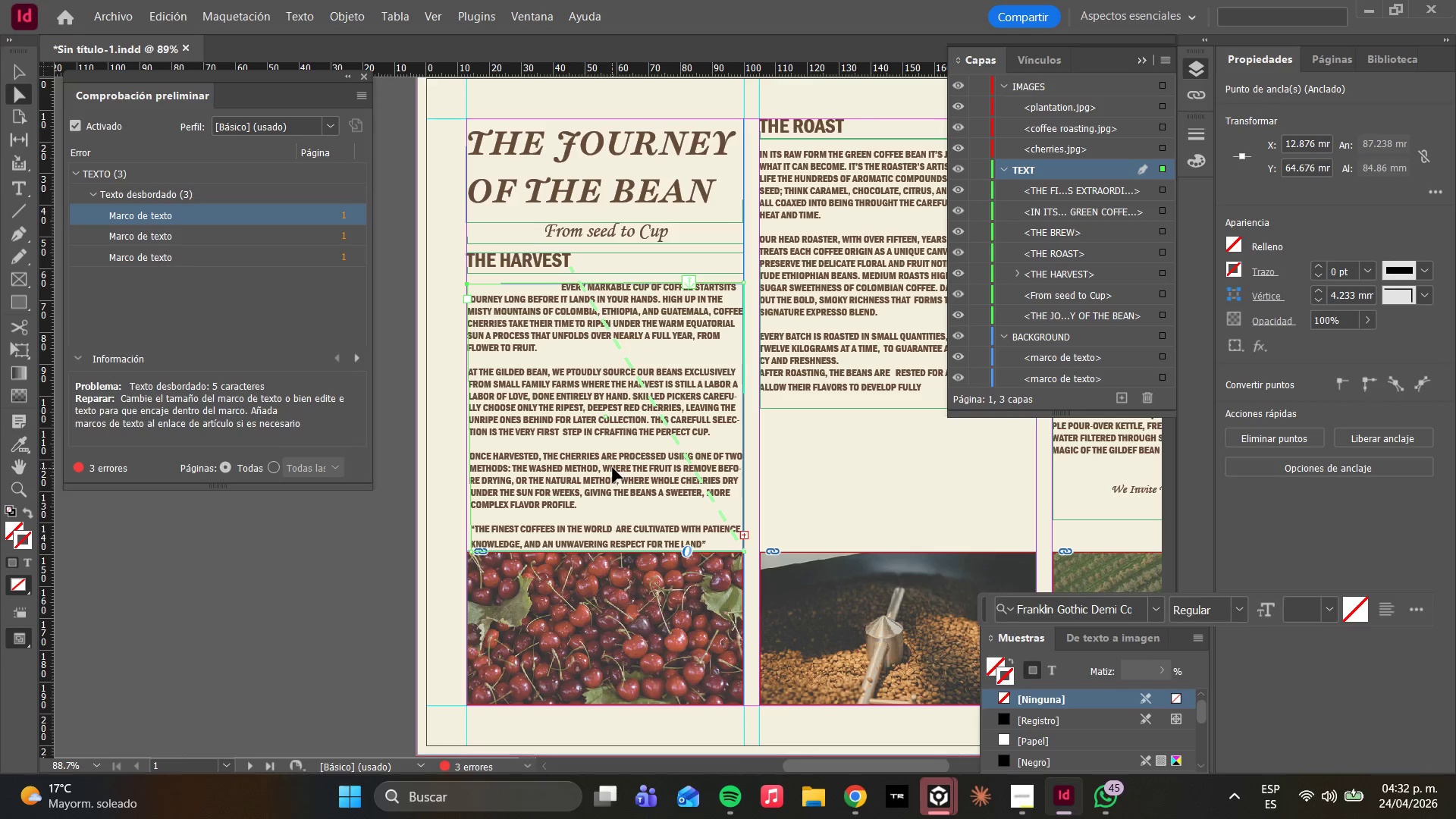 
key(Control+Z)
 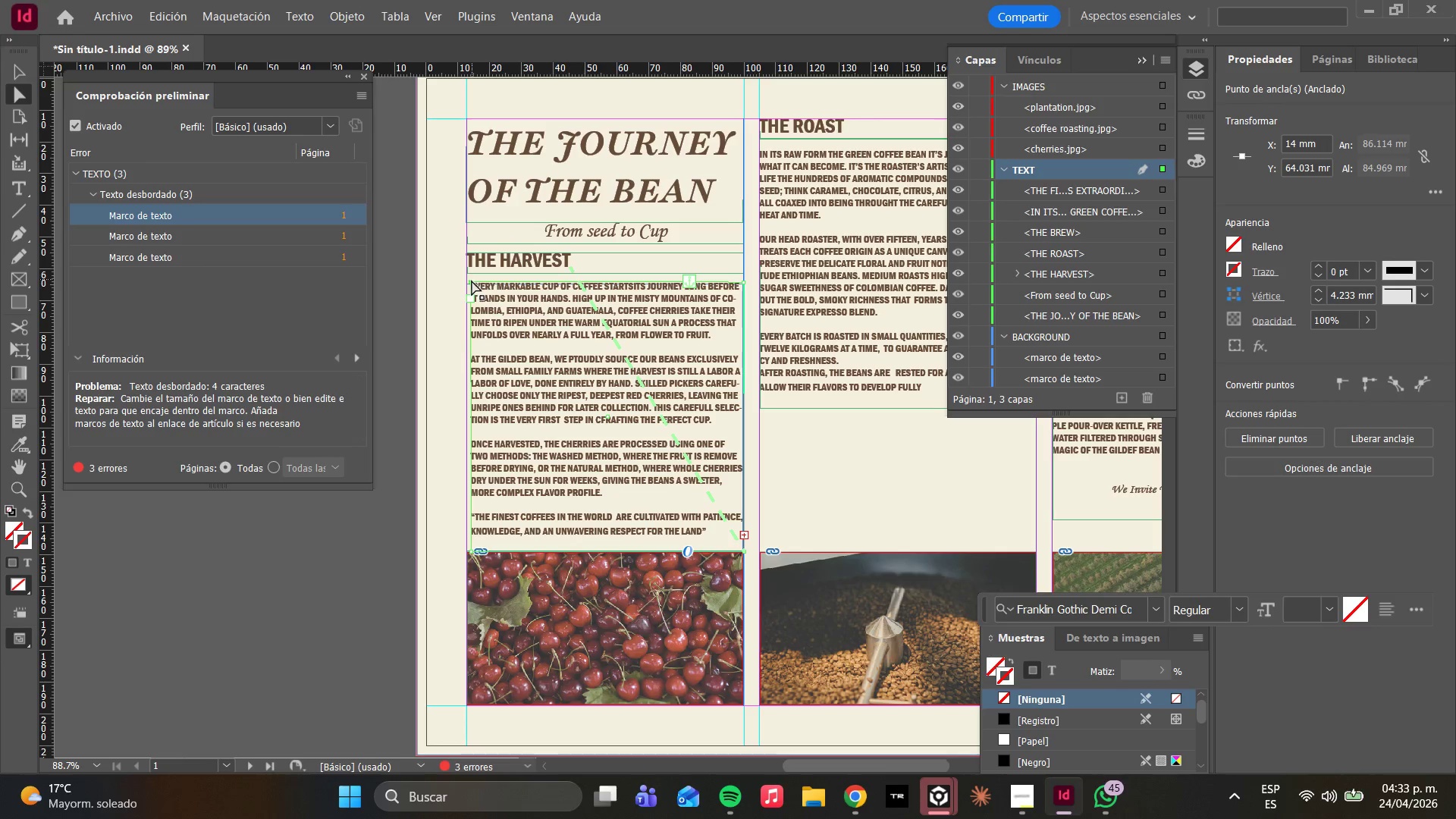 
left_click_drag(start_coordinate=[472, 281], to_coordinate=[468, 285])
 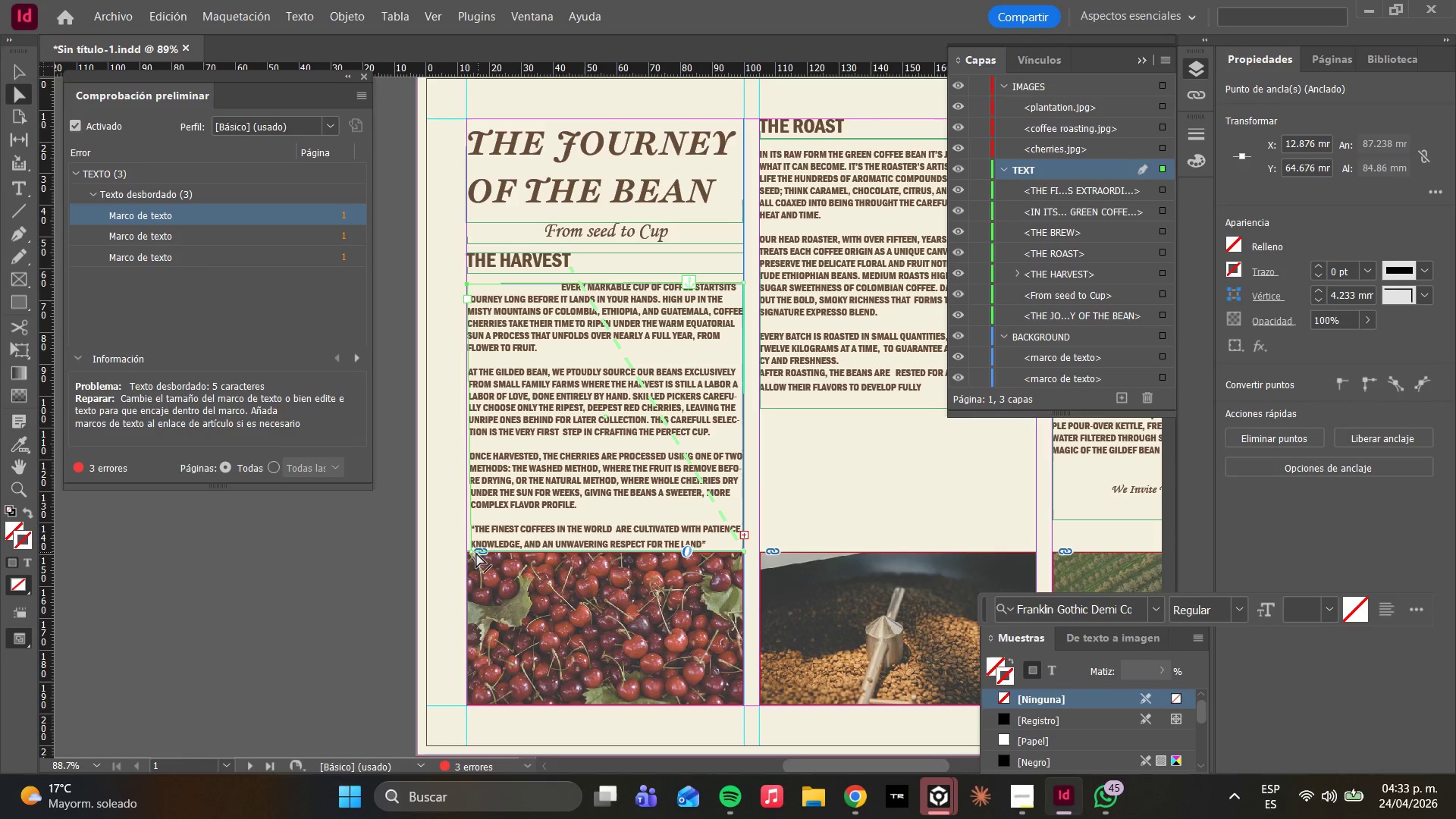 
left_click_drag(start_coordinate=[472, 550], to_coordinate=[466, 550])
 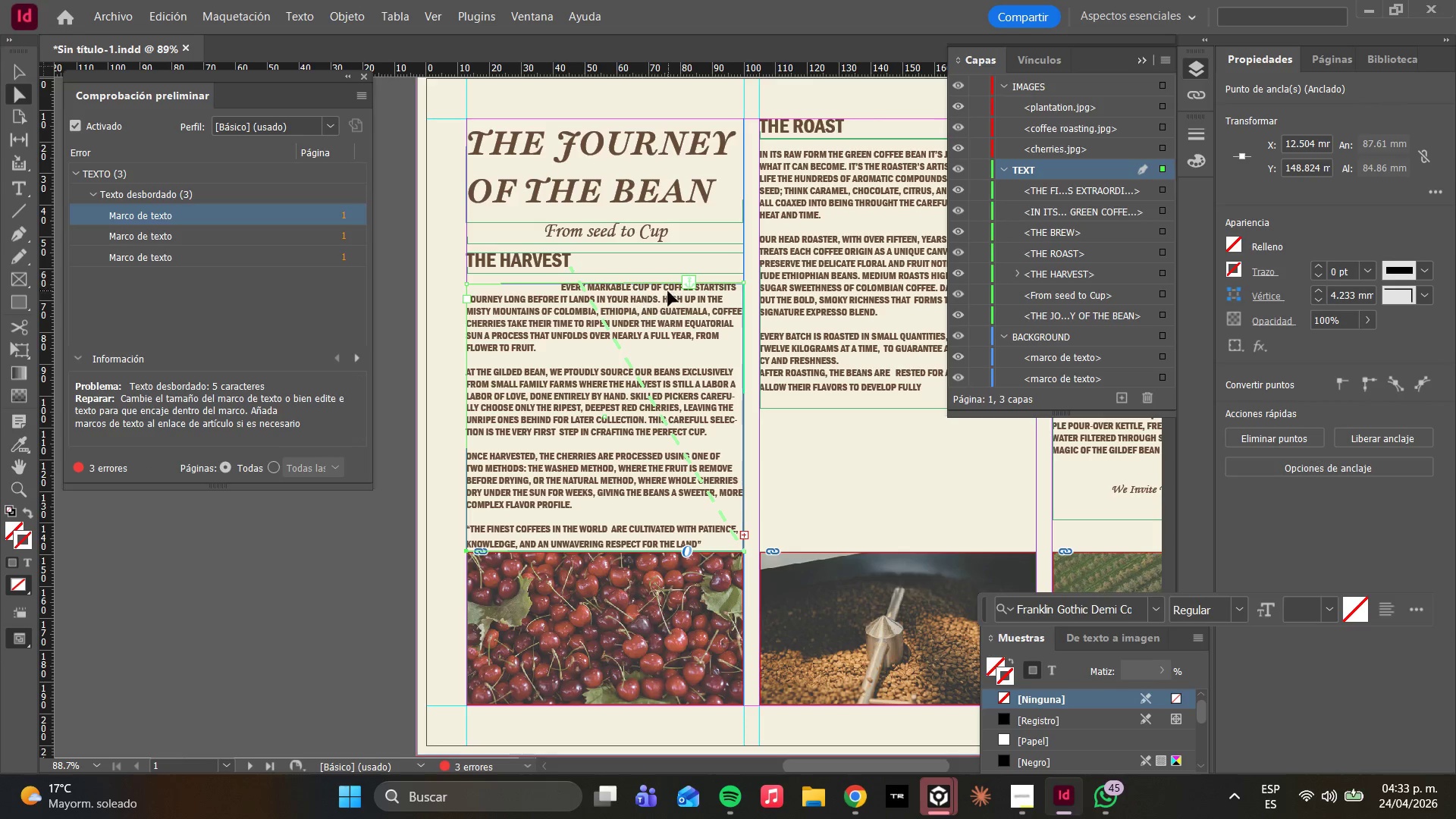 
left_click_drag(start_coordinate=[744, 282], to_coordinate=[744, 274])
 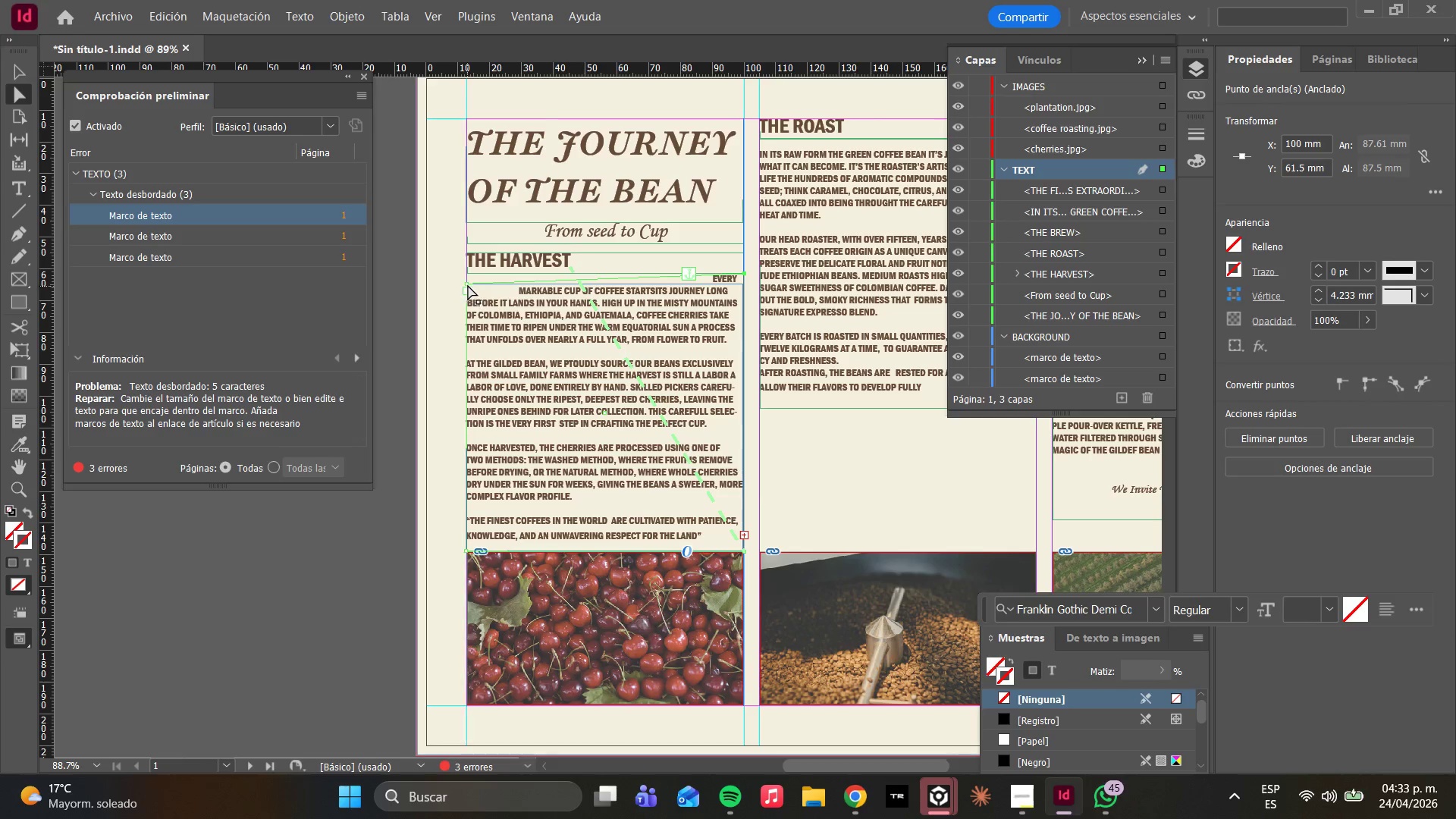 
left_click_drag(start_coordinate=[468, 284], to_coordinate=[467, 276])
 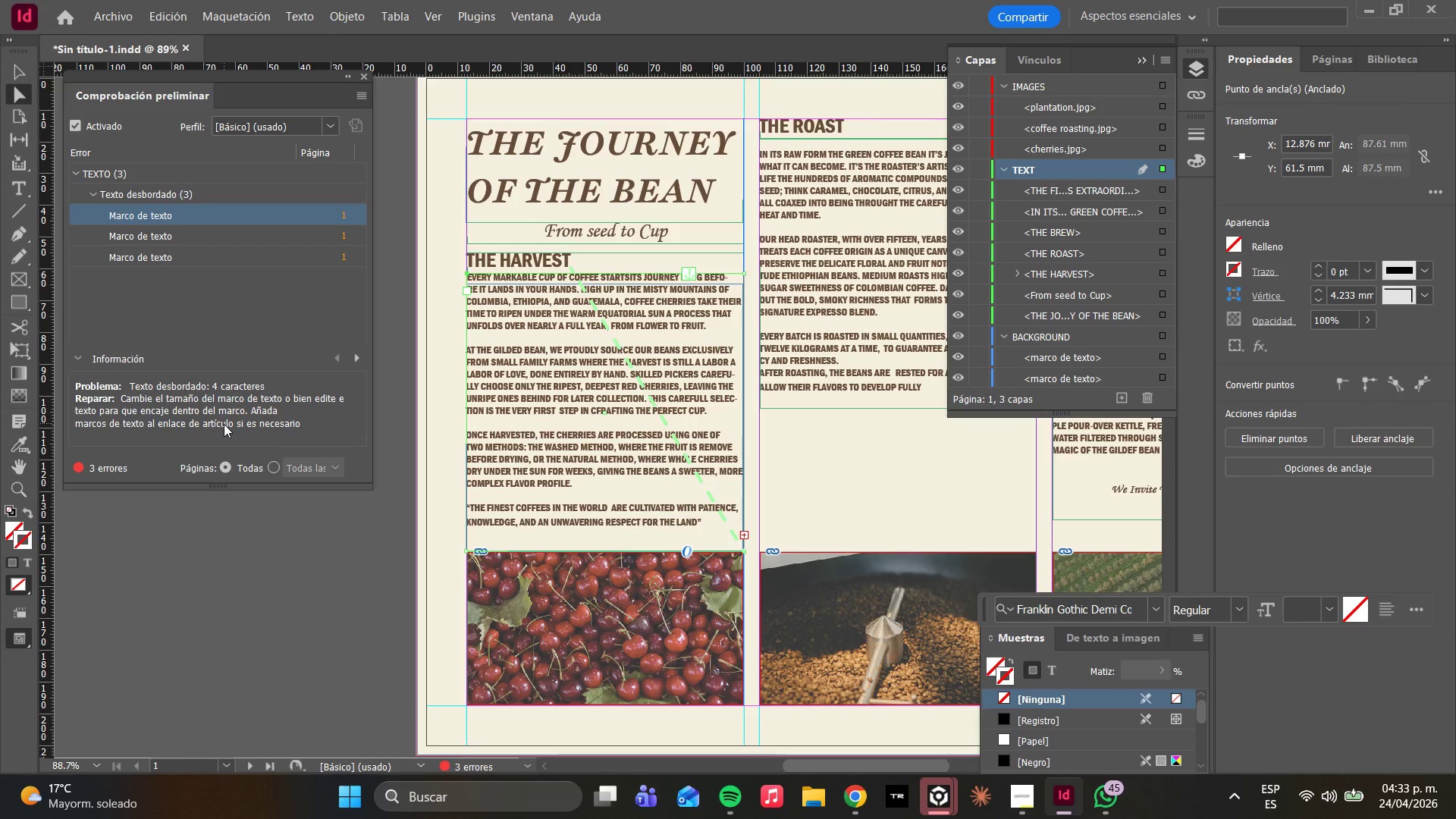 
wait(7.69)
 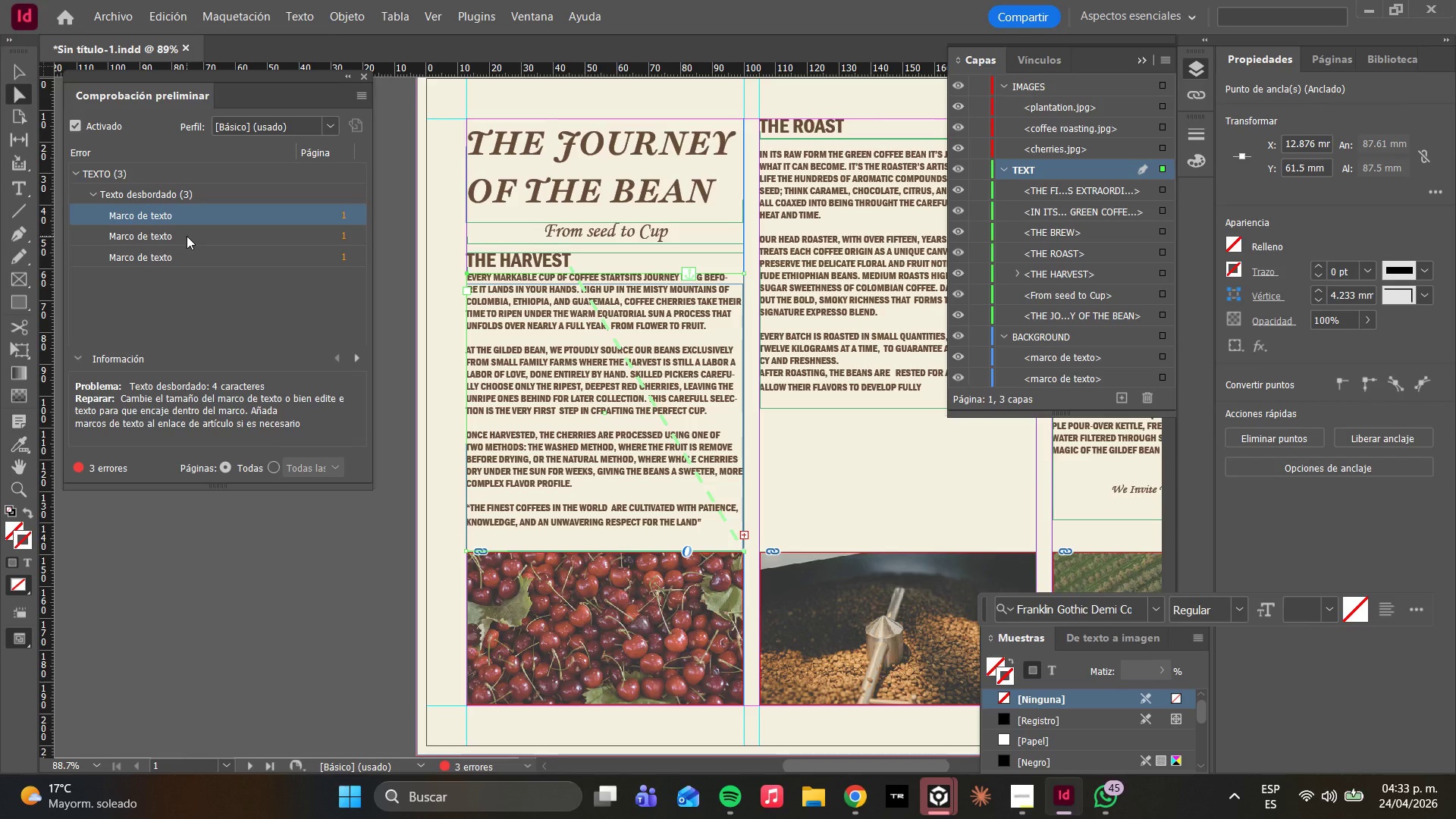 
left_click_drag(start_coordinate=[566, 378], to_coordinate=[565, 391])
 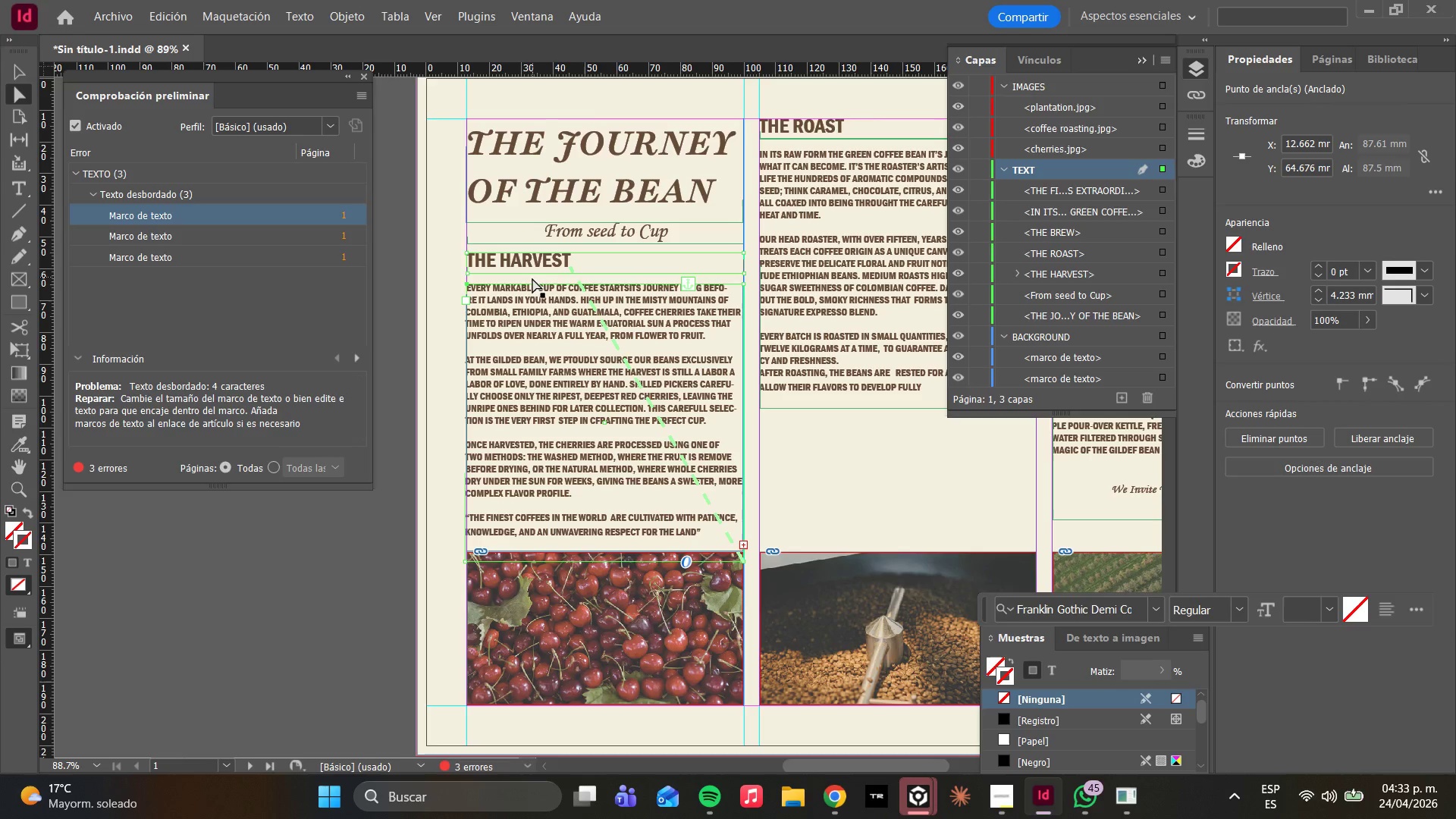 
left_click([1040, 355])
 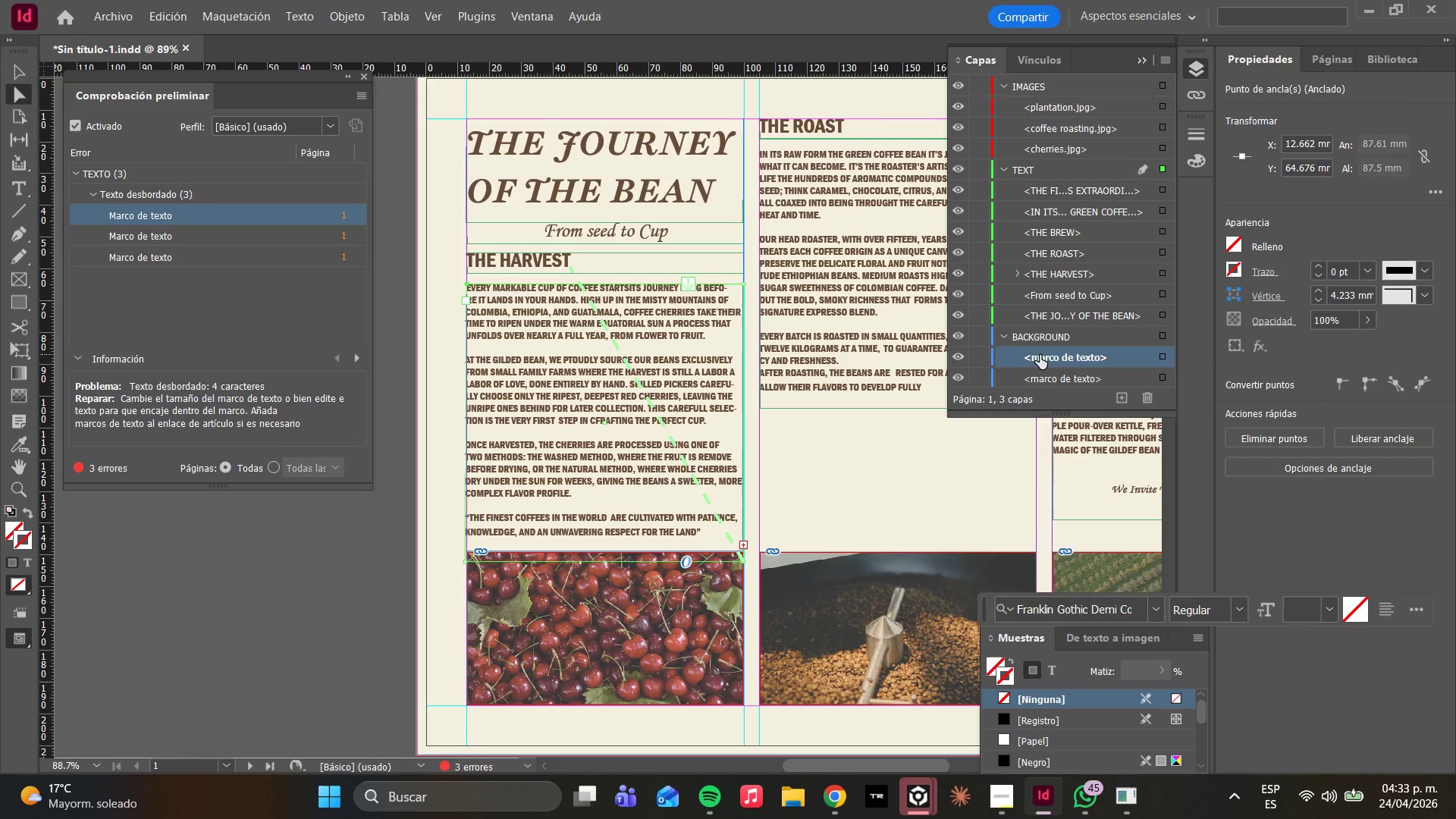 
scroll: coordinate [1046, 299], scroll_direction: down, amount: 4.0
 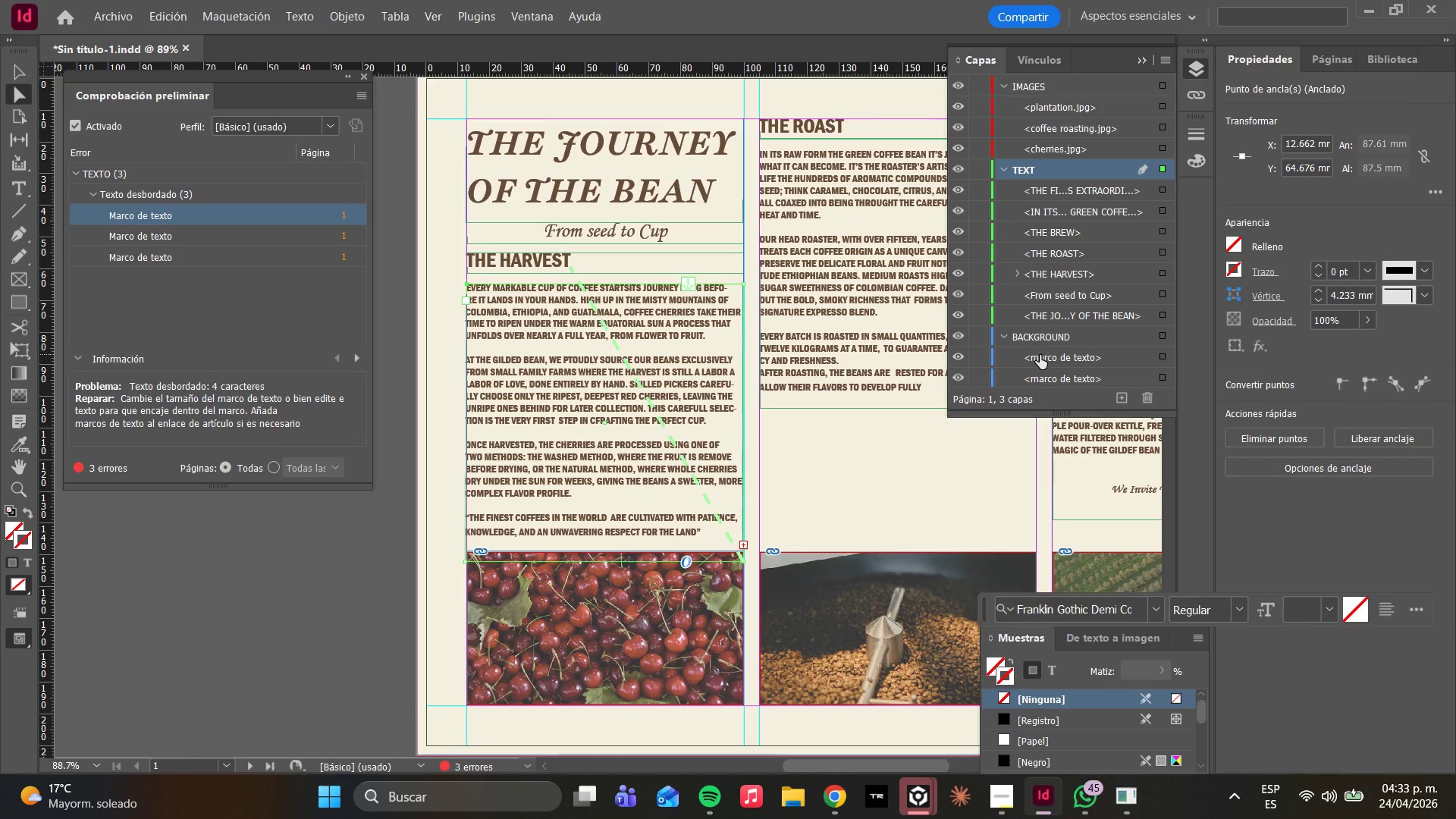 
double_click([1040, 355])
 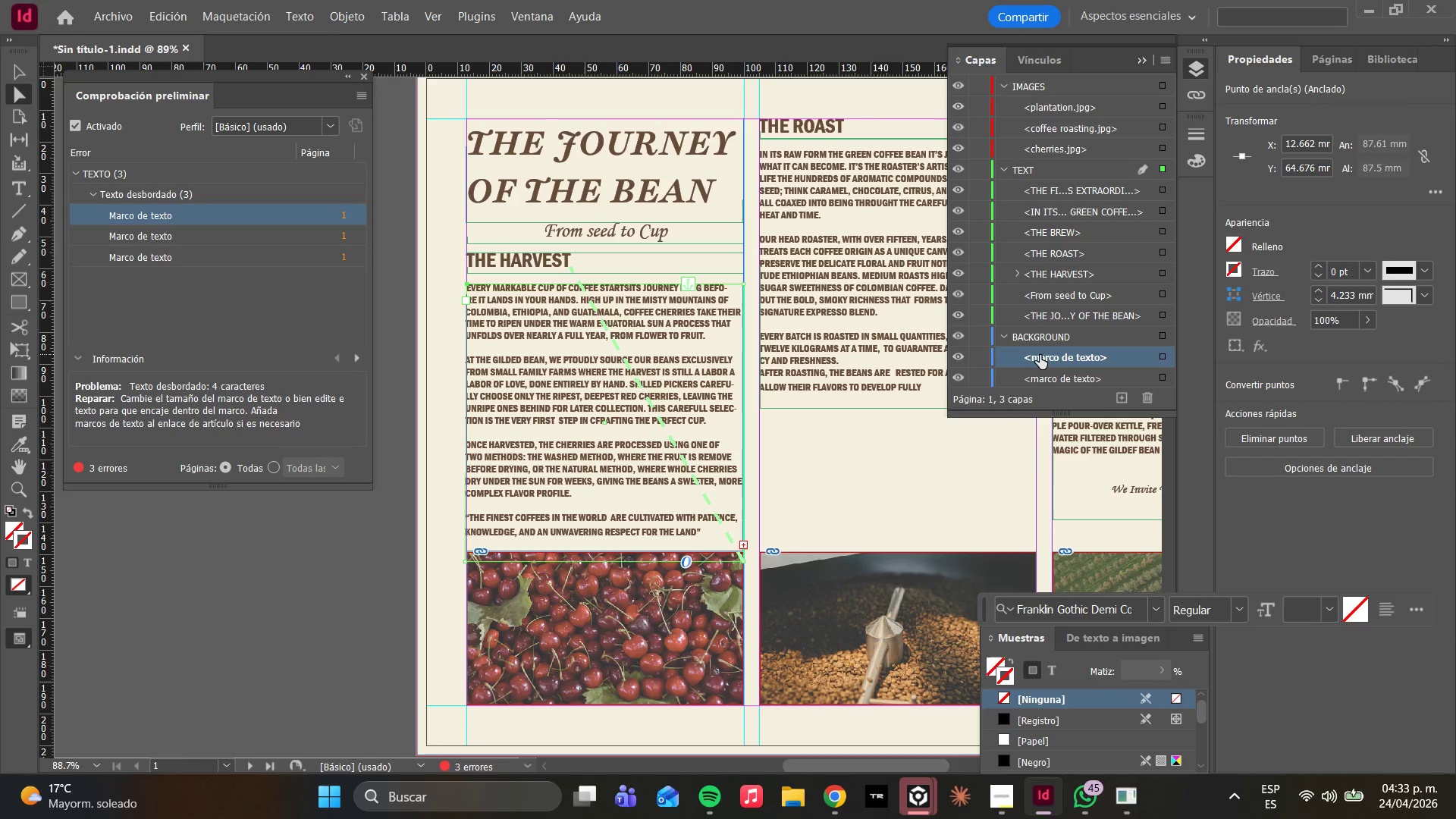 
triple_click([1040, 355])
 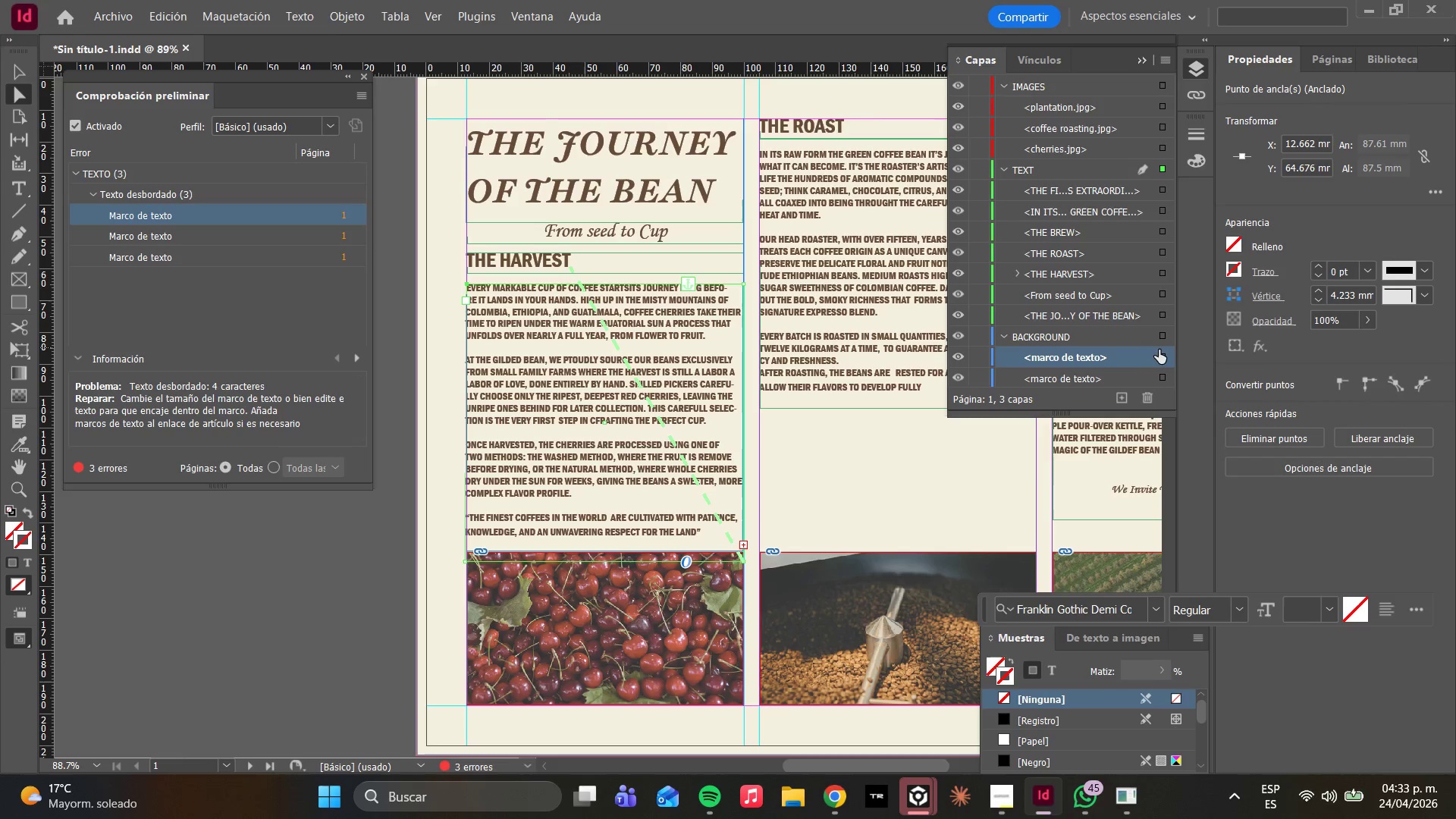 
left_click([1164, 357])
 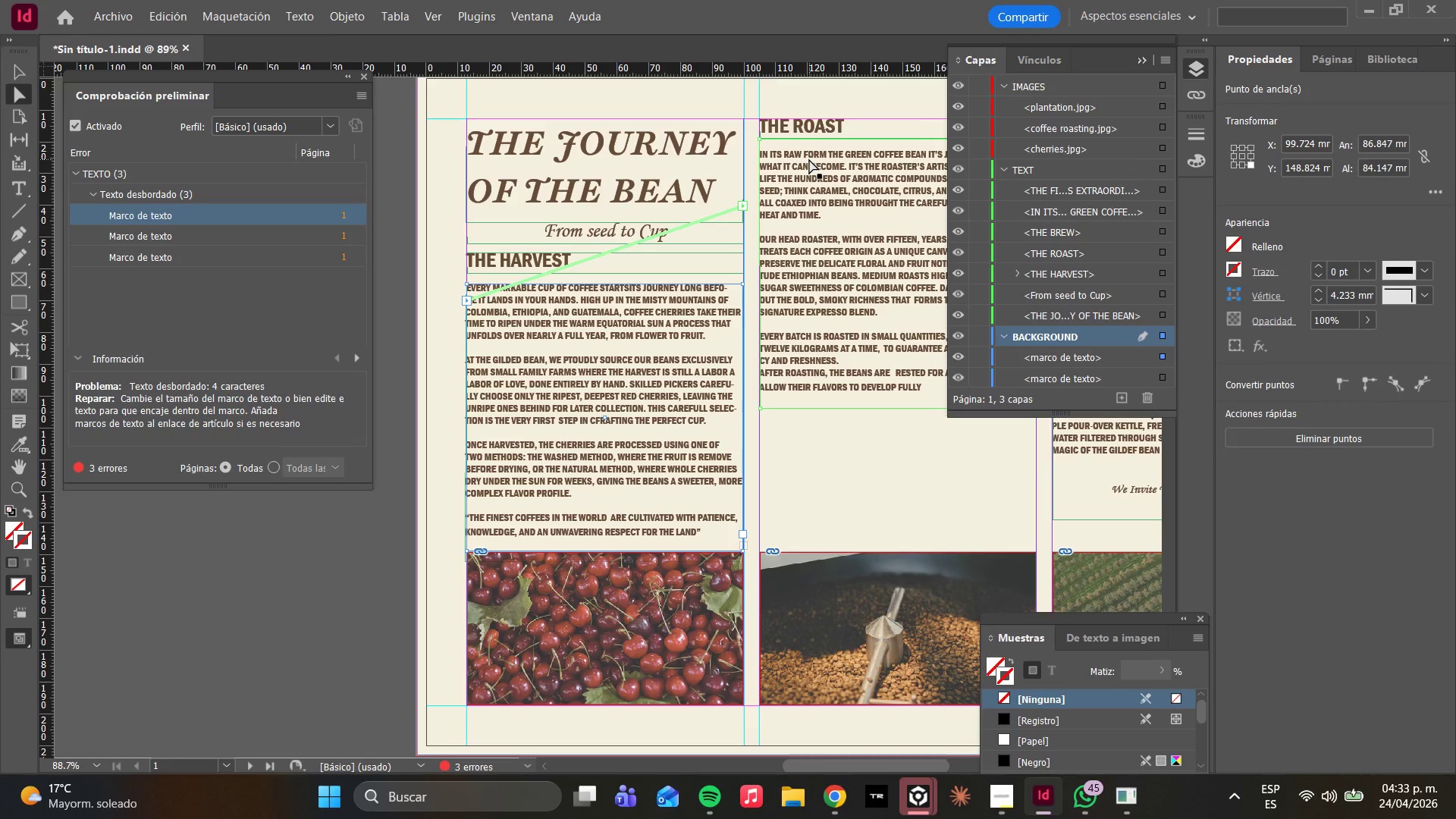 
key(Delete)
 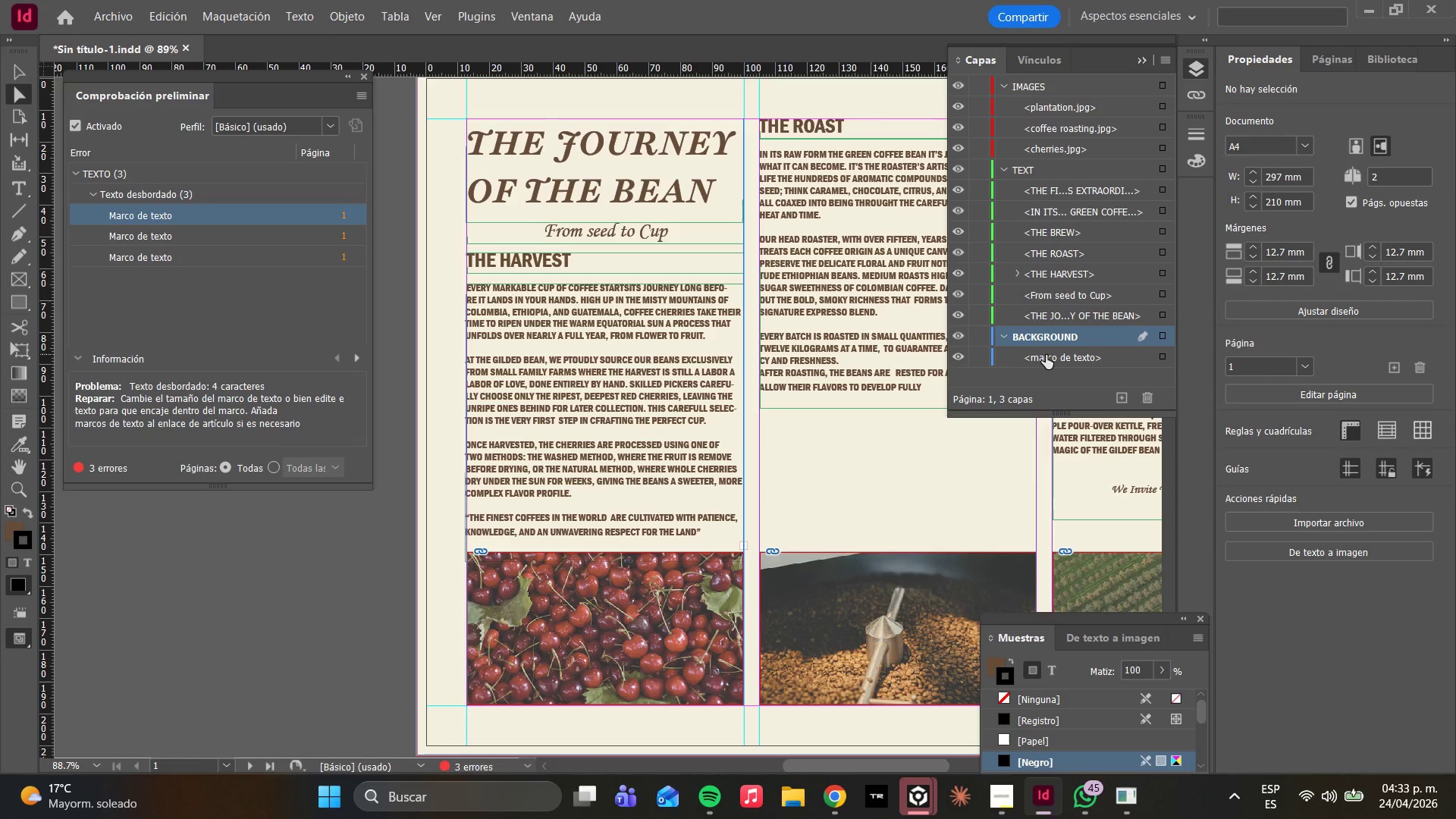 
wait(12.17)
 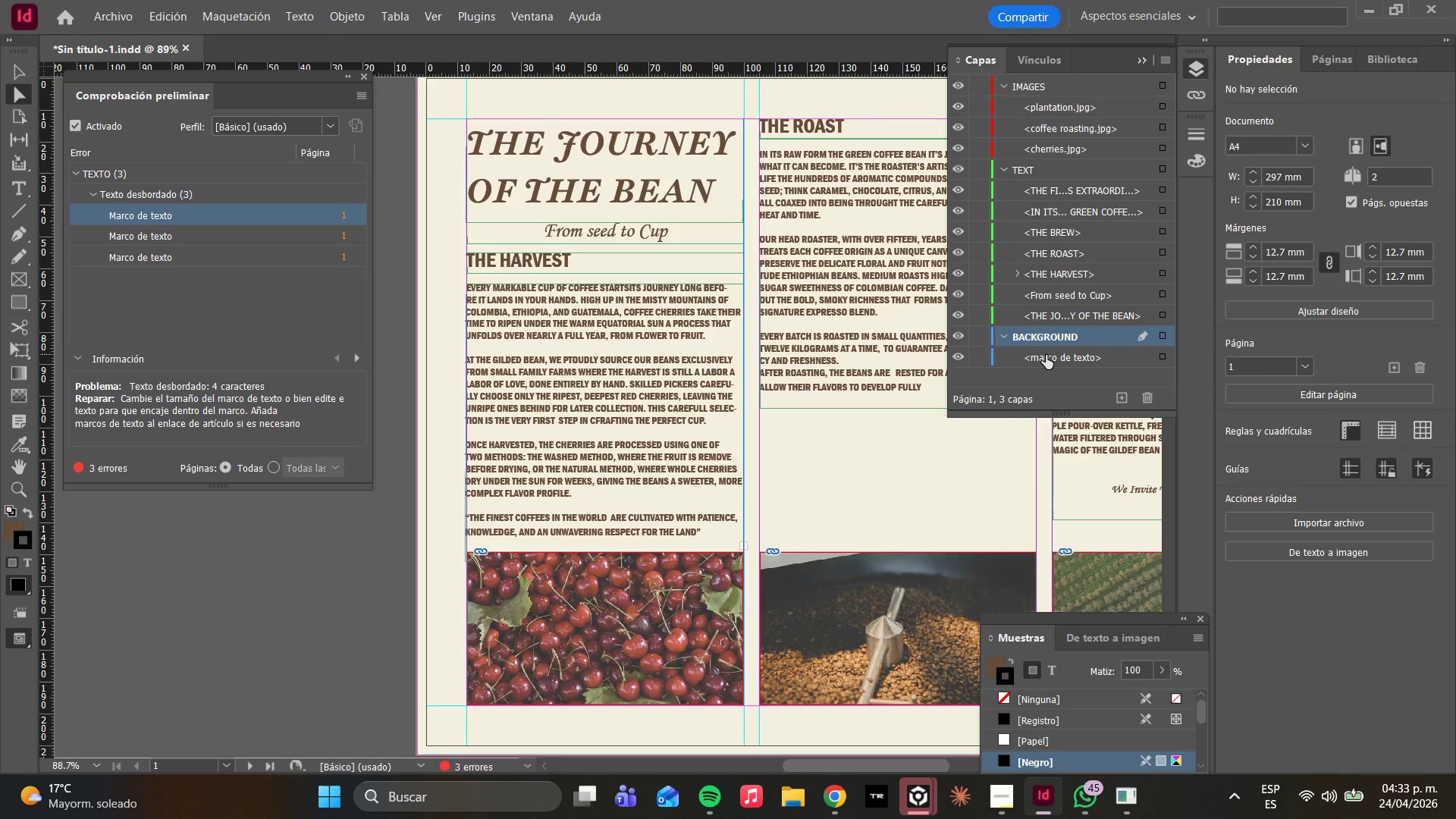 
key(Control+Z)
 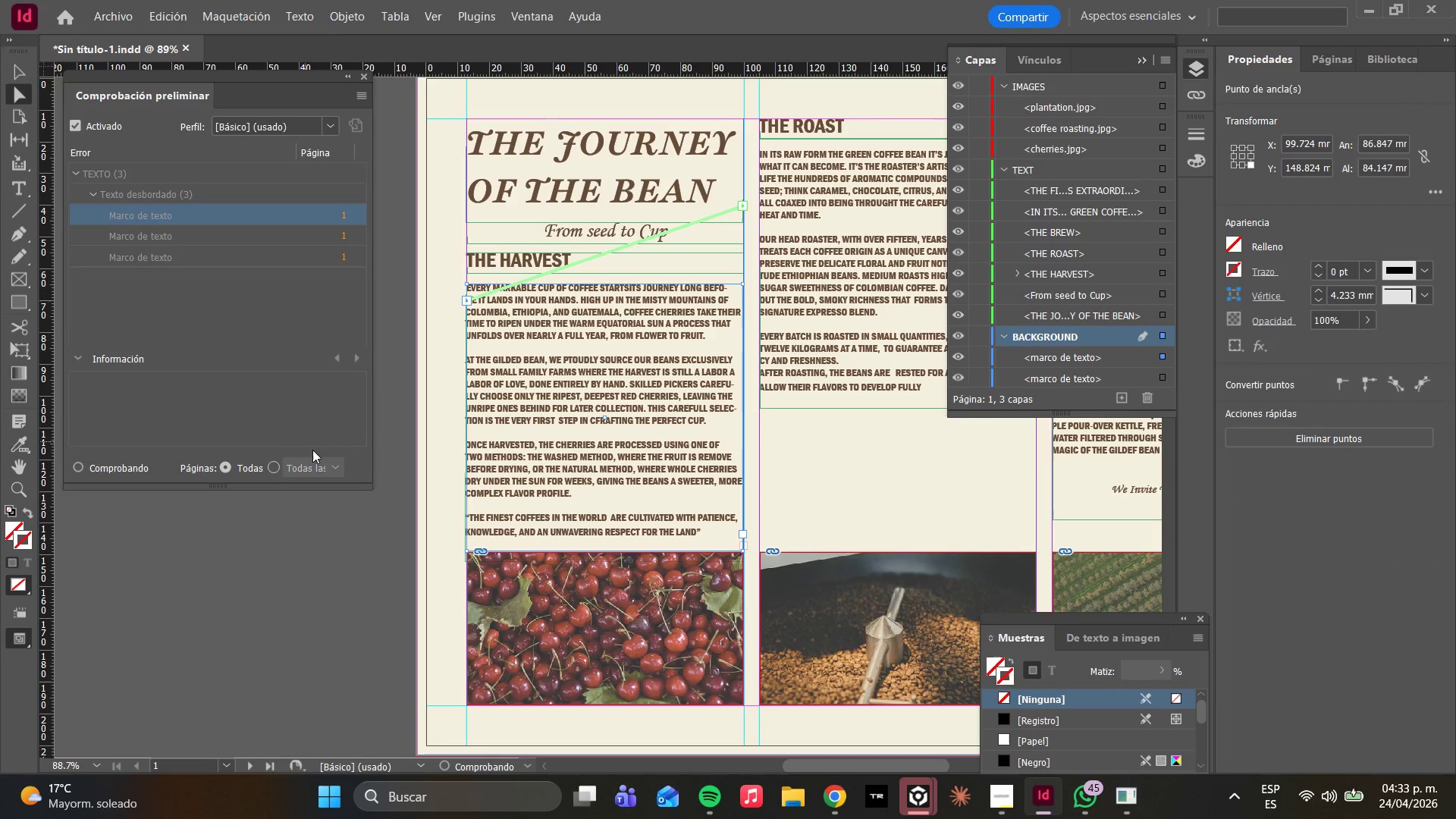 
key(Control+Z)
 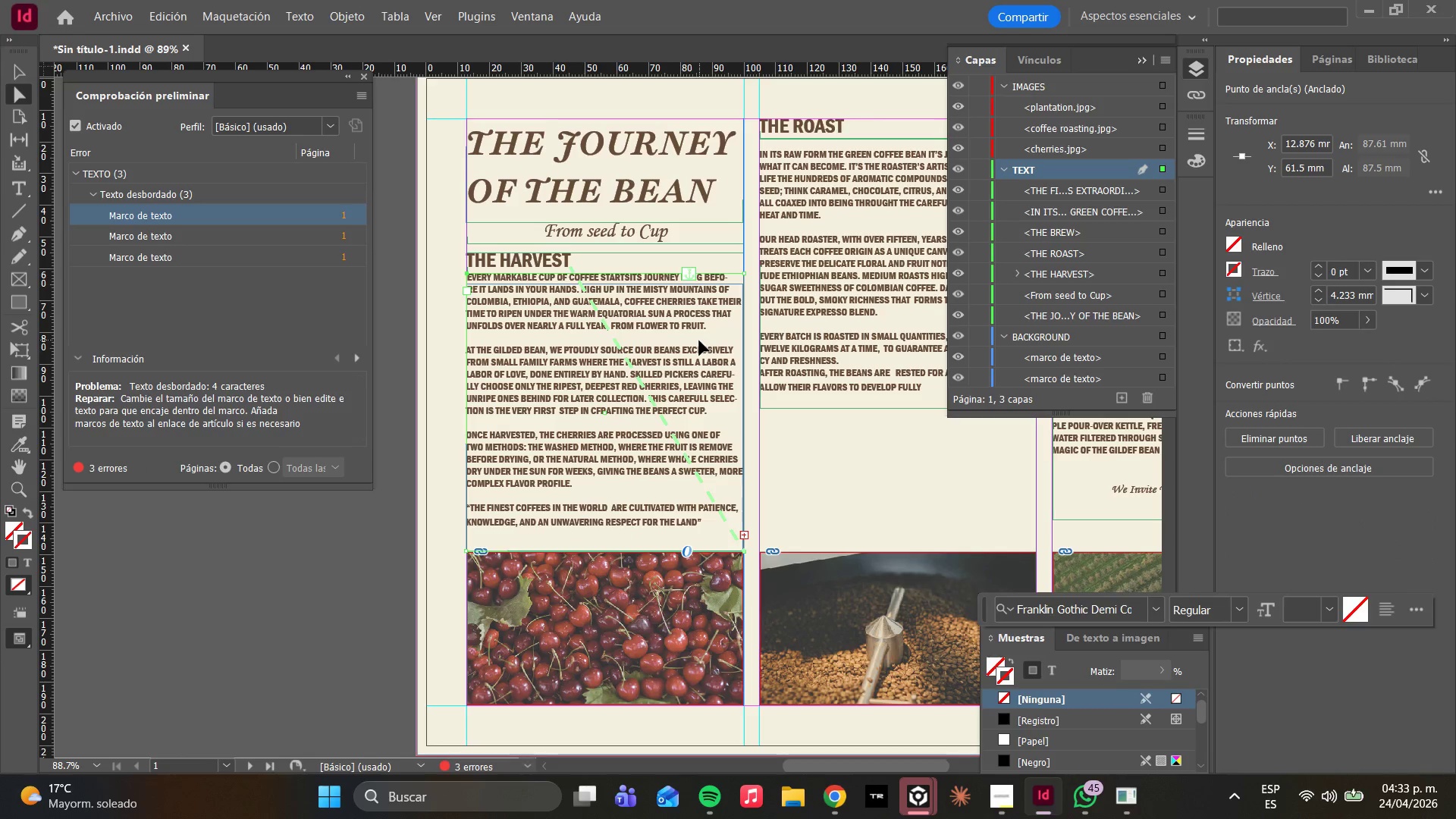 
key(Control+Z)
 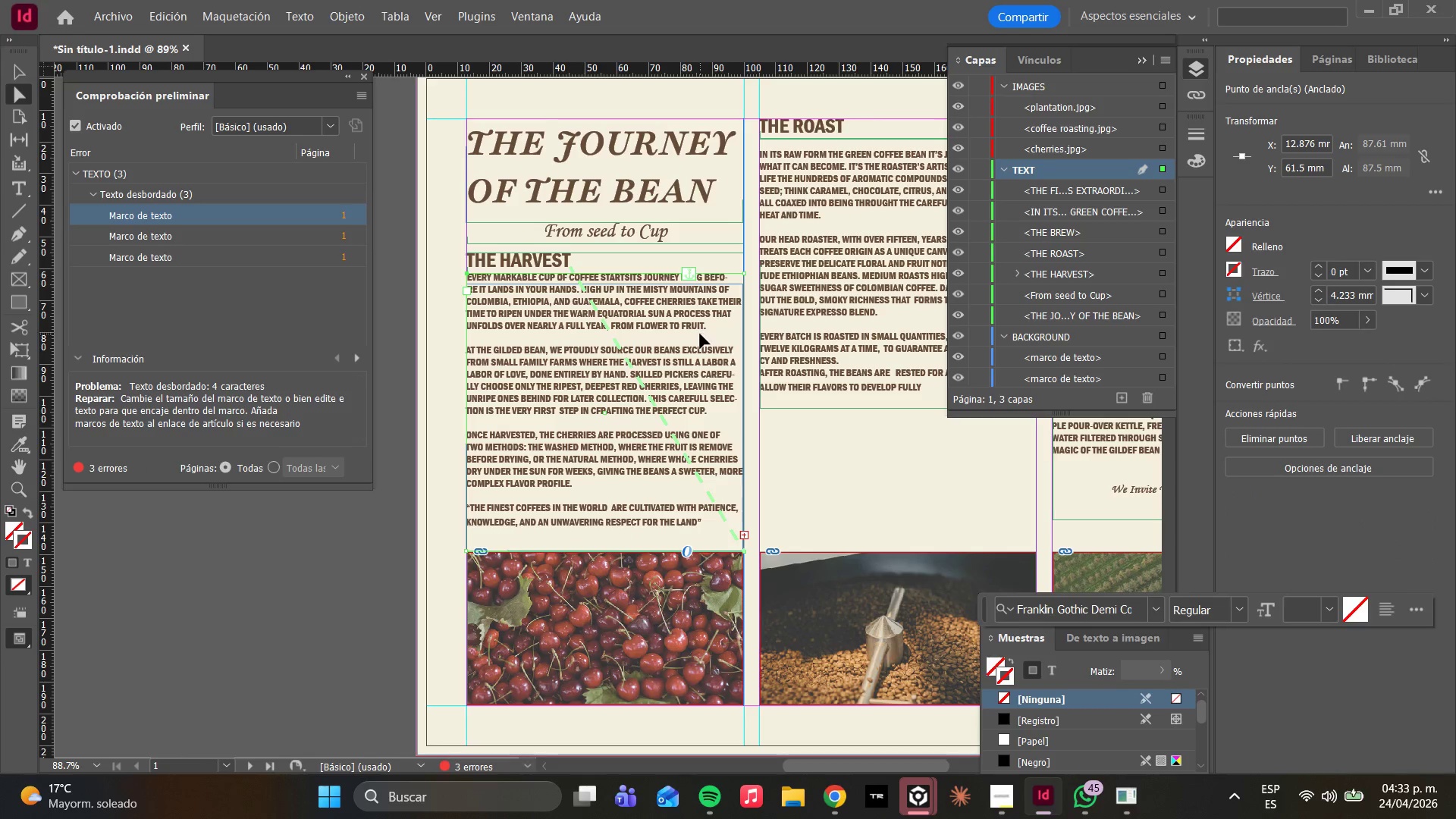 
key(Control+Z)
 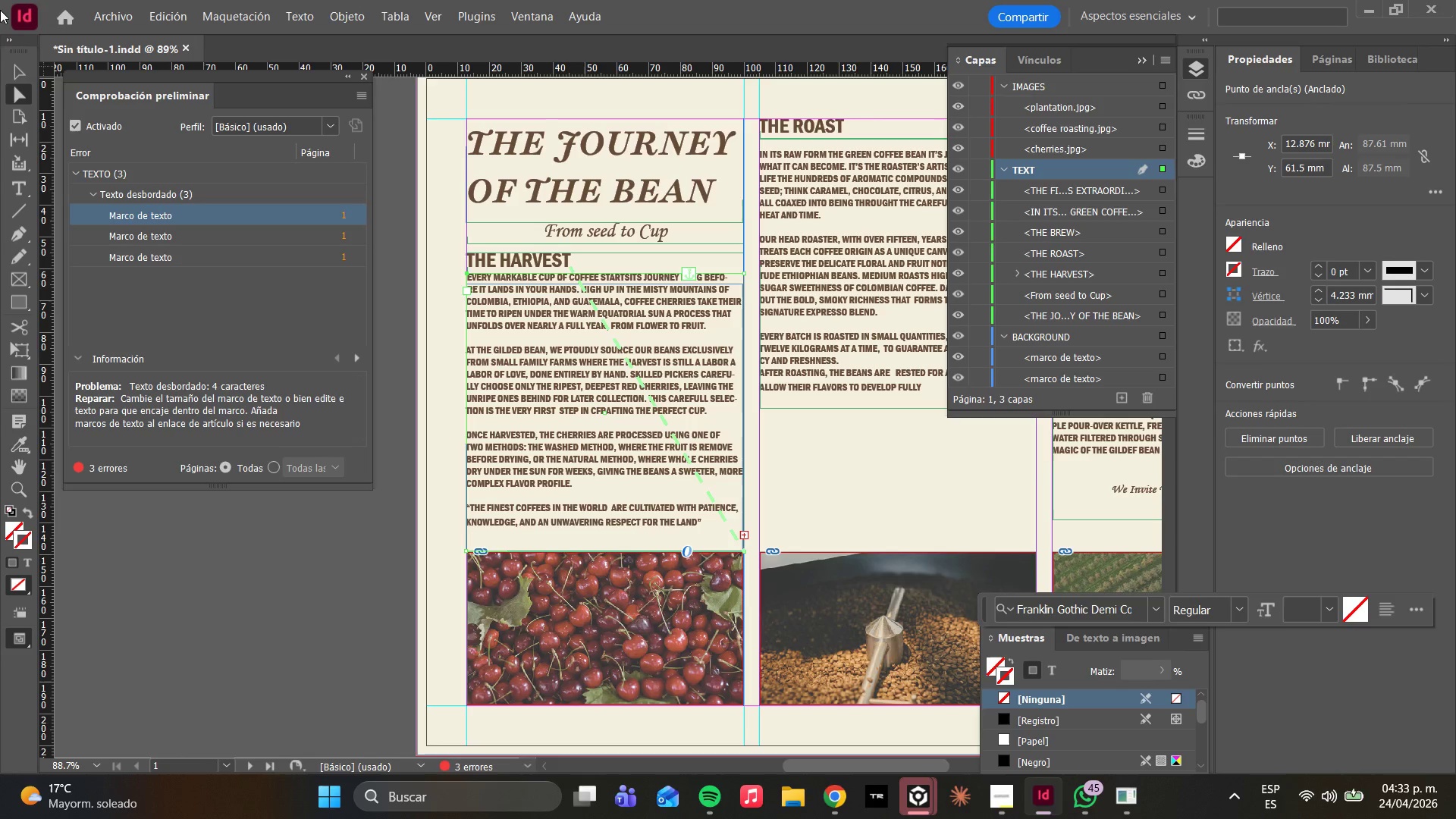 
left_click([529, 369])
 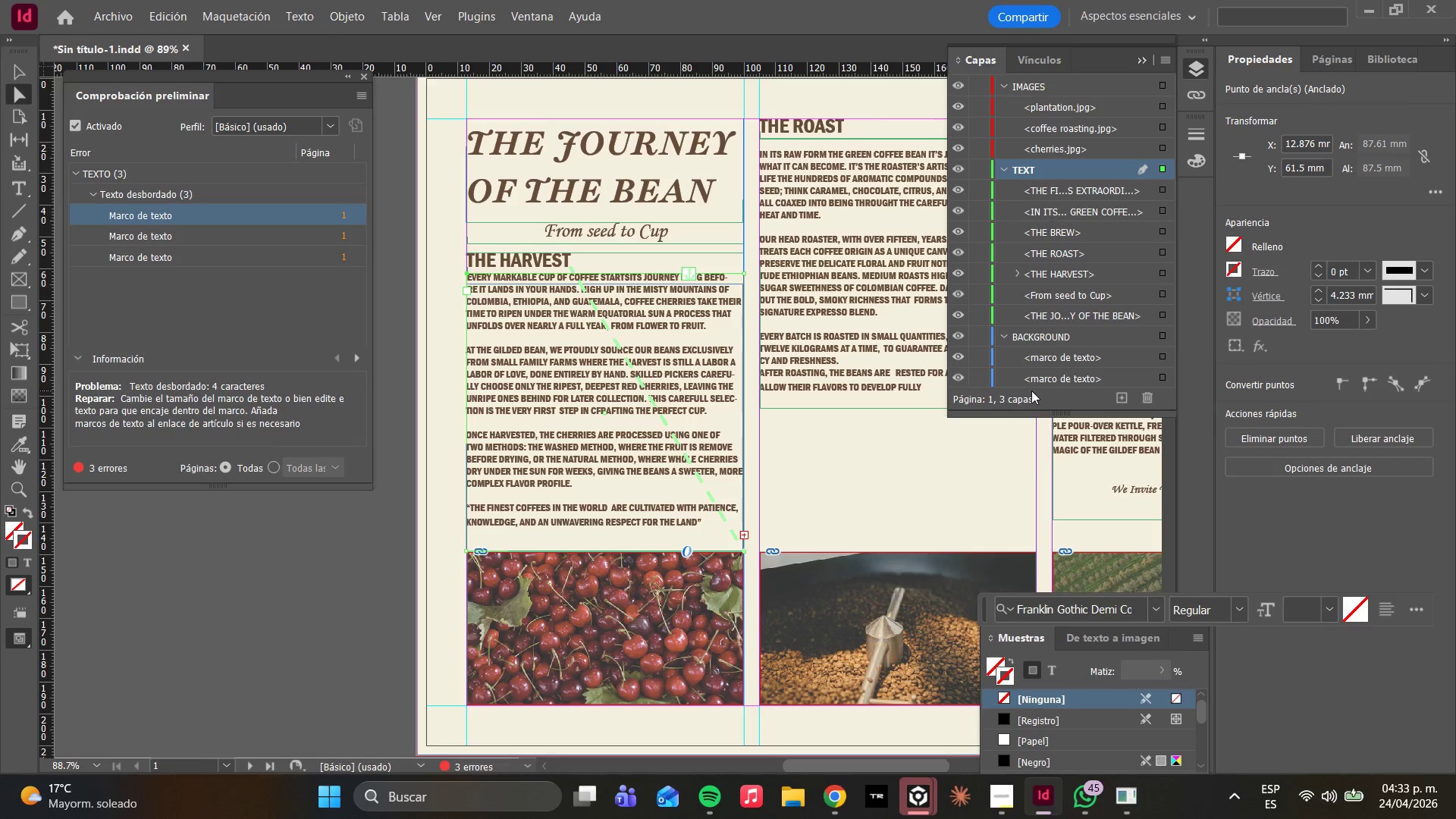 
left_click([1034, 359])
 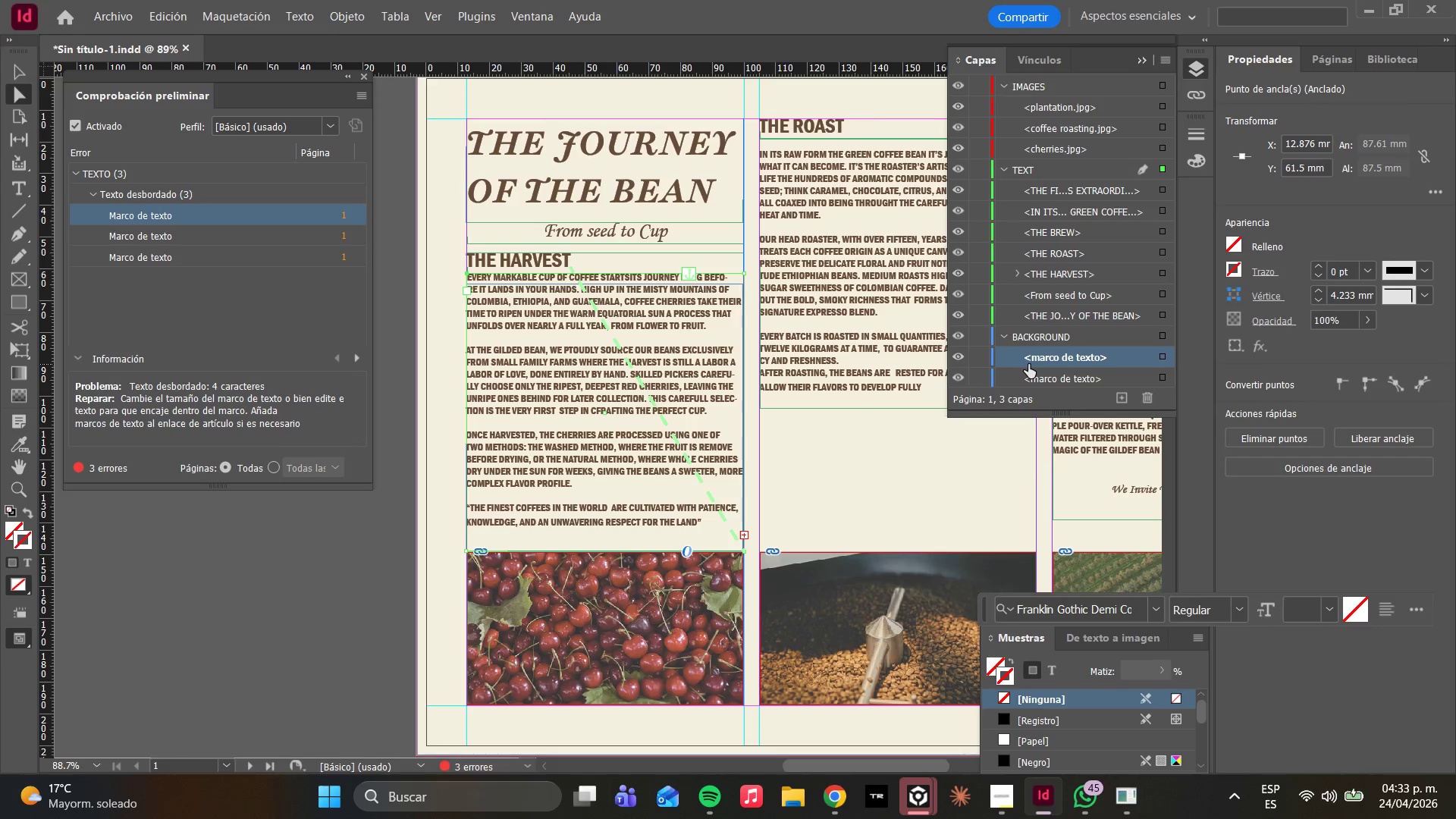 
left_click_drag(start_coordinate=[1028, 364], to_coordinate=[1028, 328])
 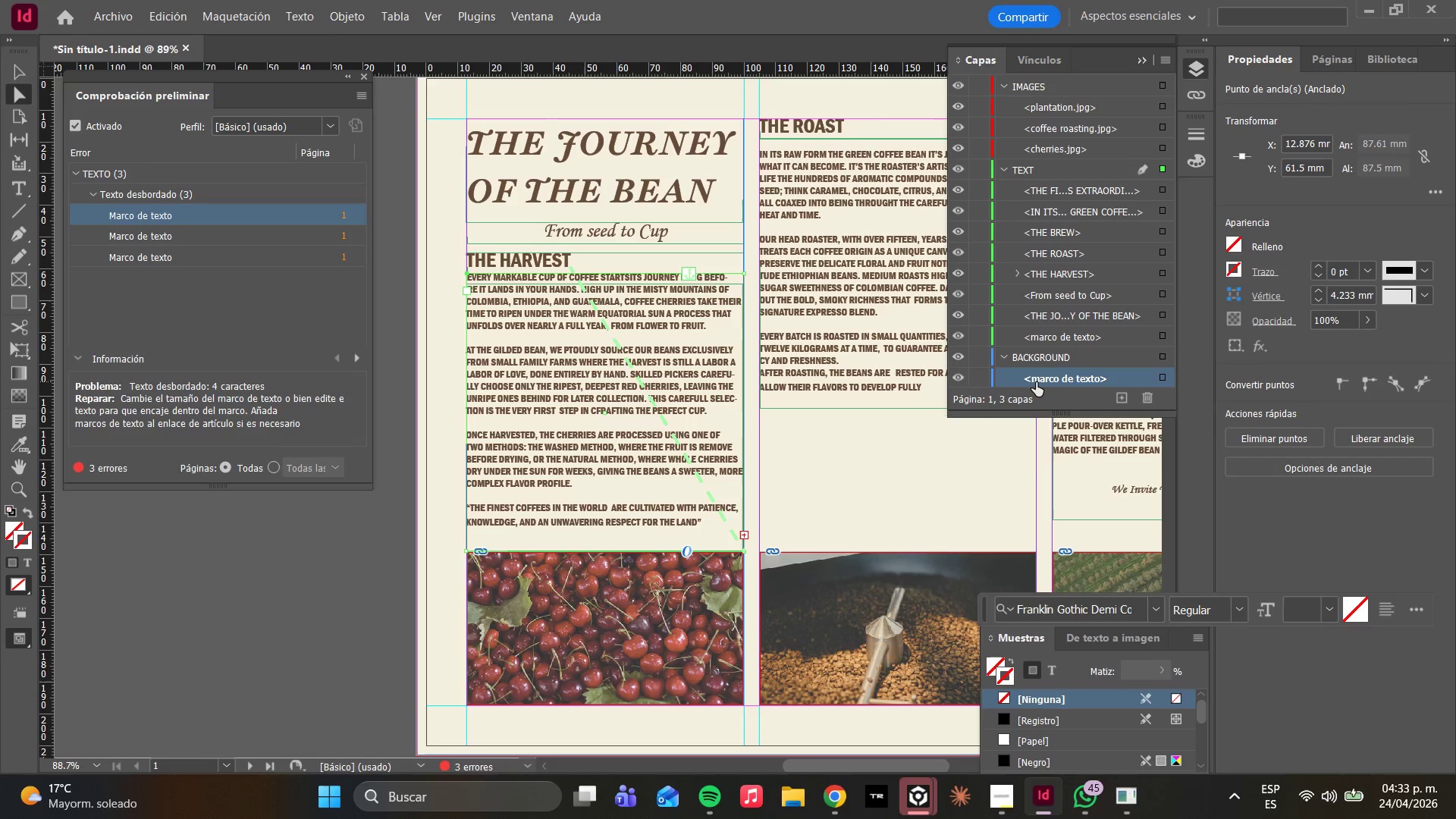 
left_click_drag(start_coordinate=[1036, 381], to_coordinate=[1031, 337])
 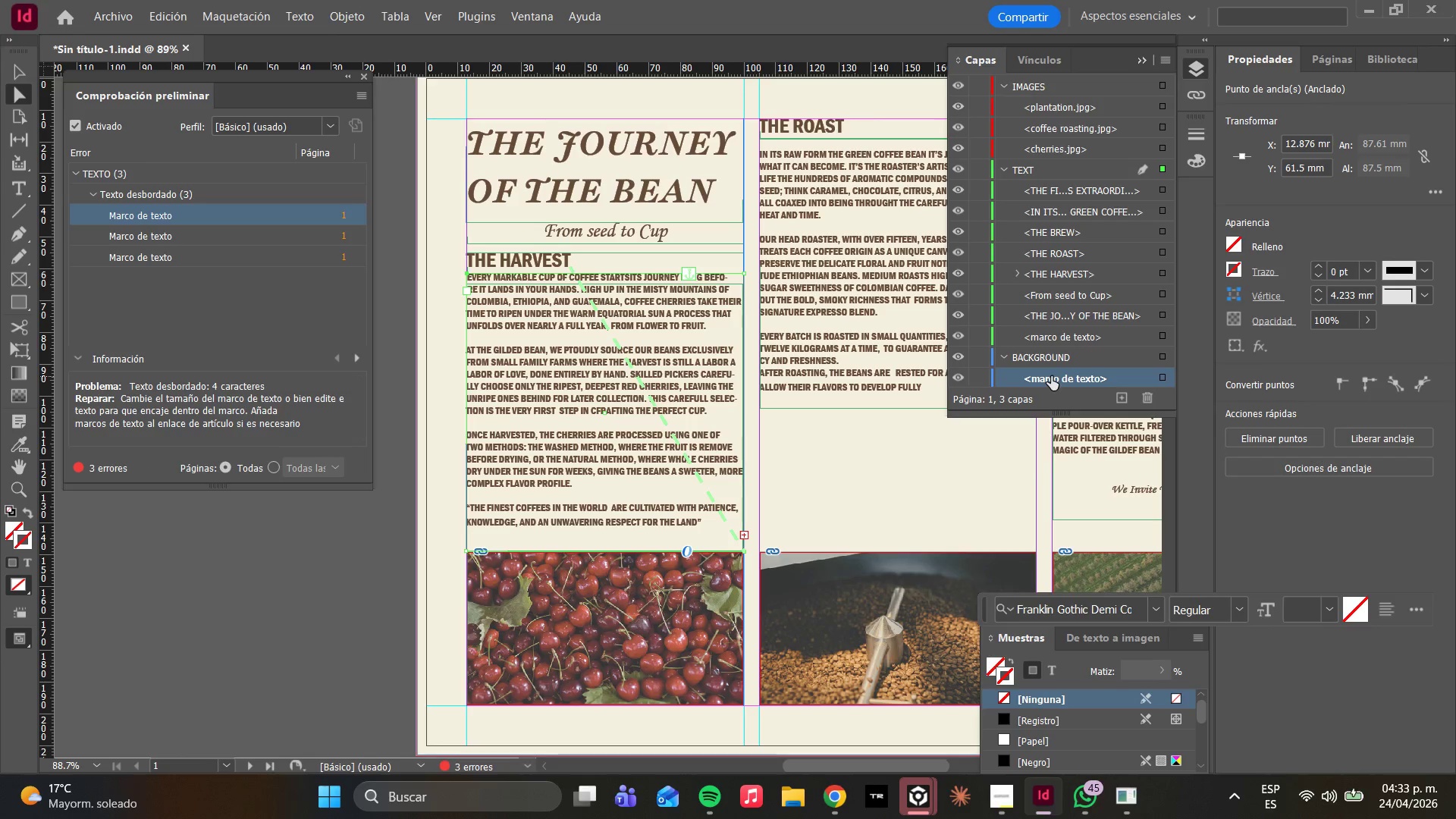 
left_click_drag(start_coordinate=[1051, 376], to_coordinate=[1047, 341])
 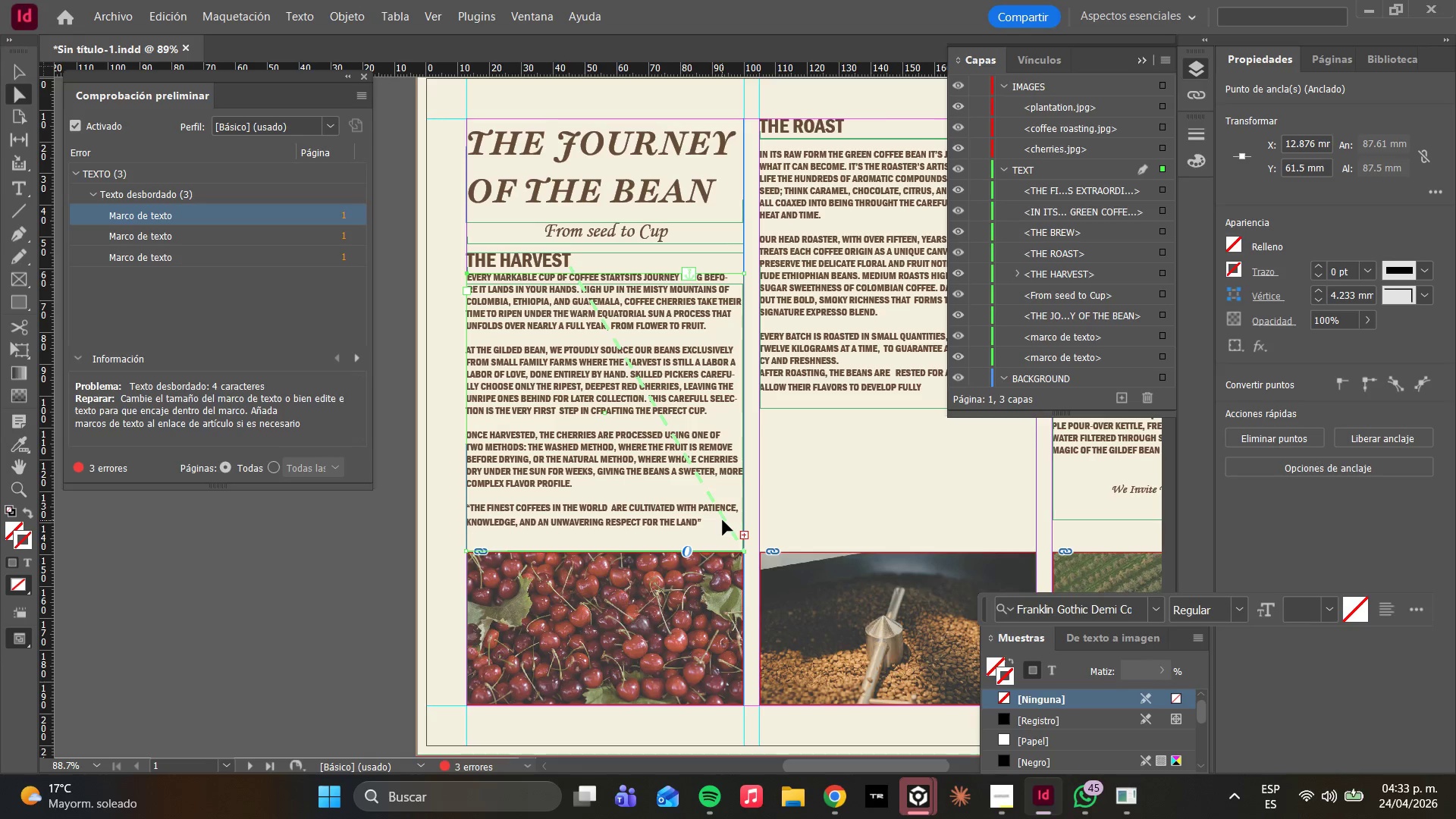 
key(Delete)
 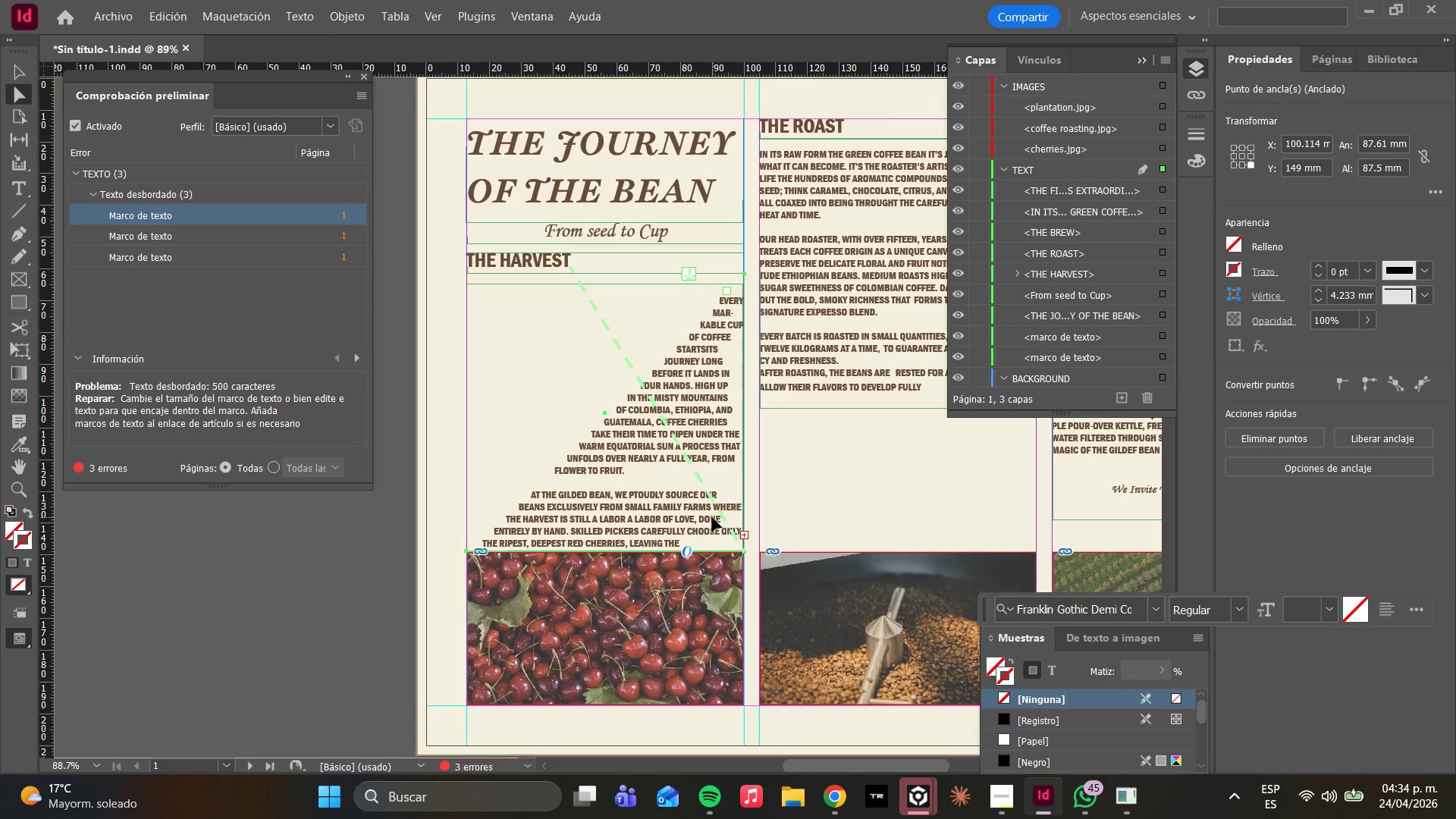 
key(Delete)
 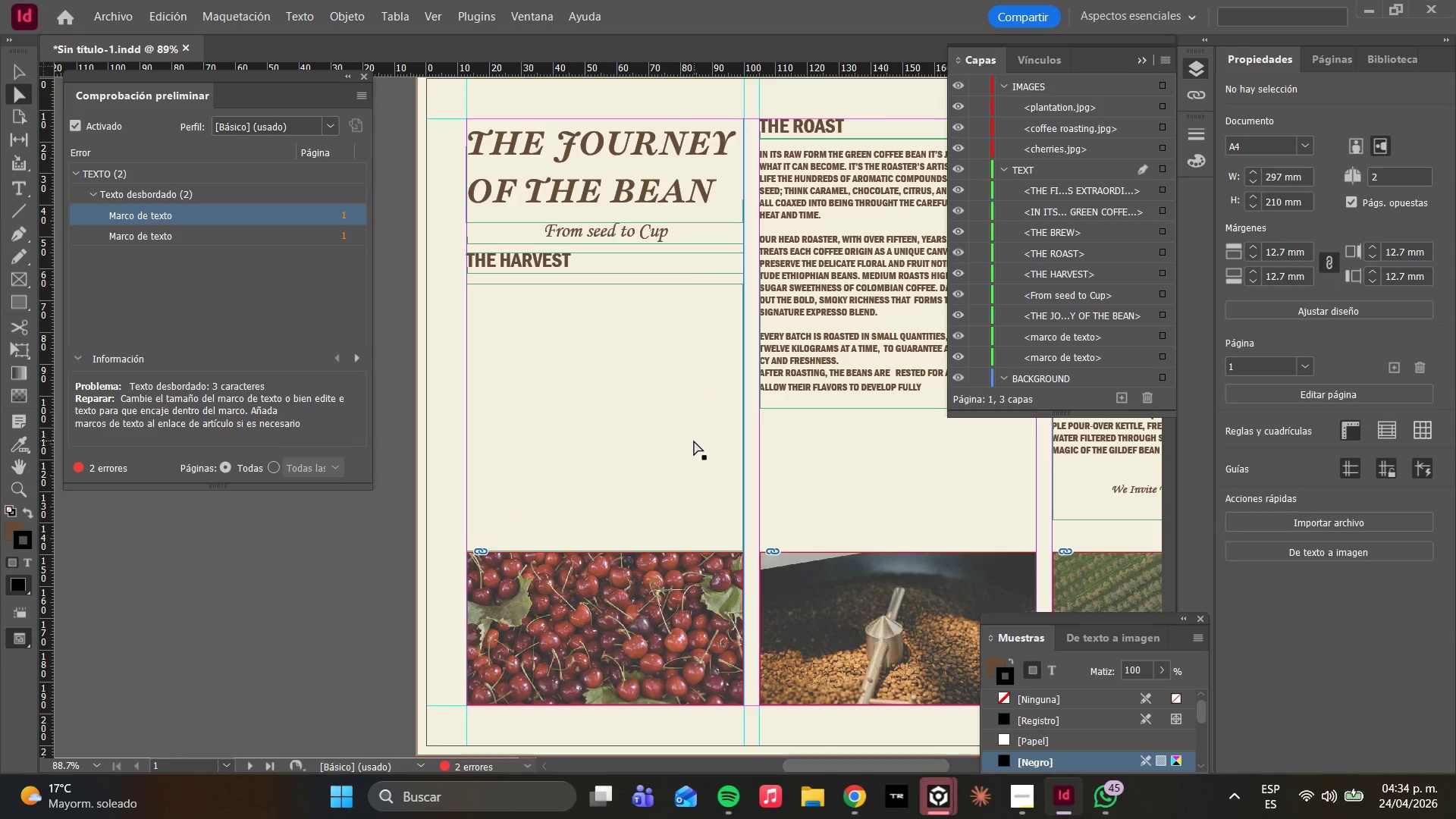 
key(Control+Z)
 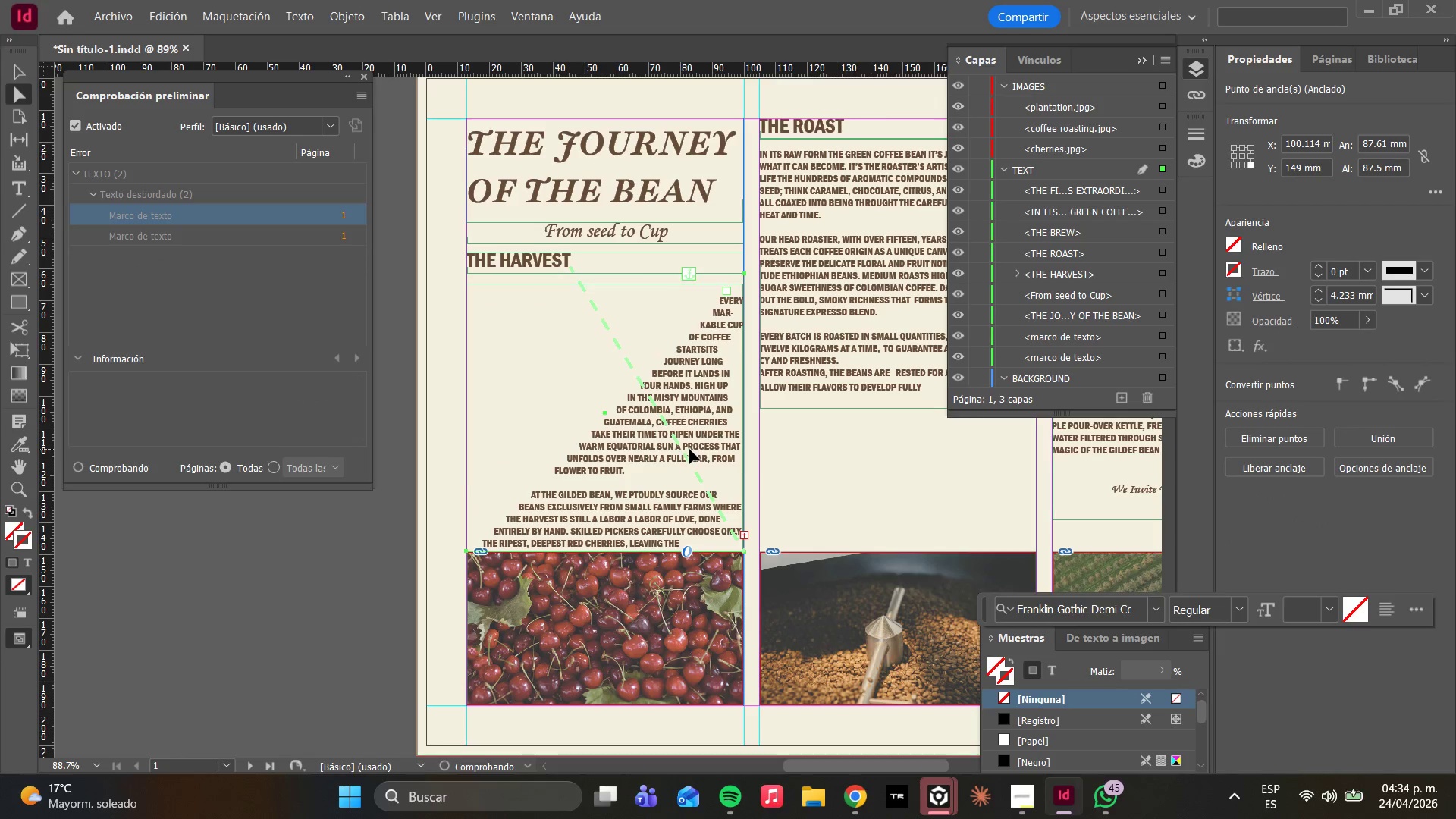 
key(Control+Z)
 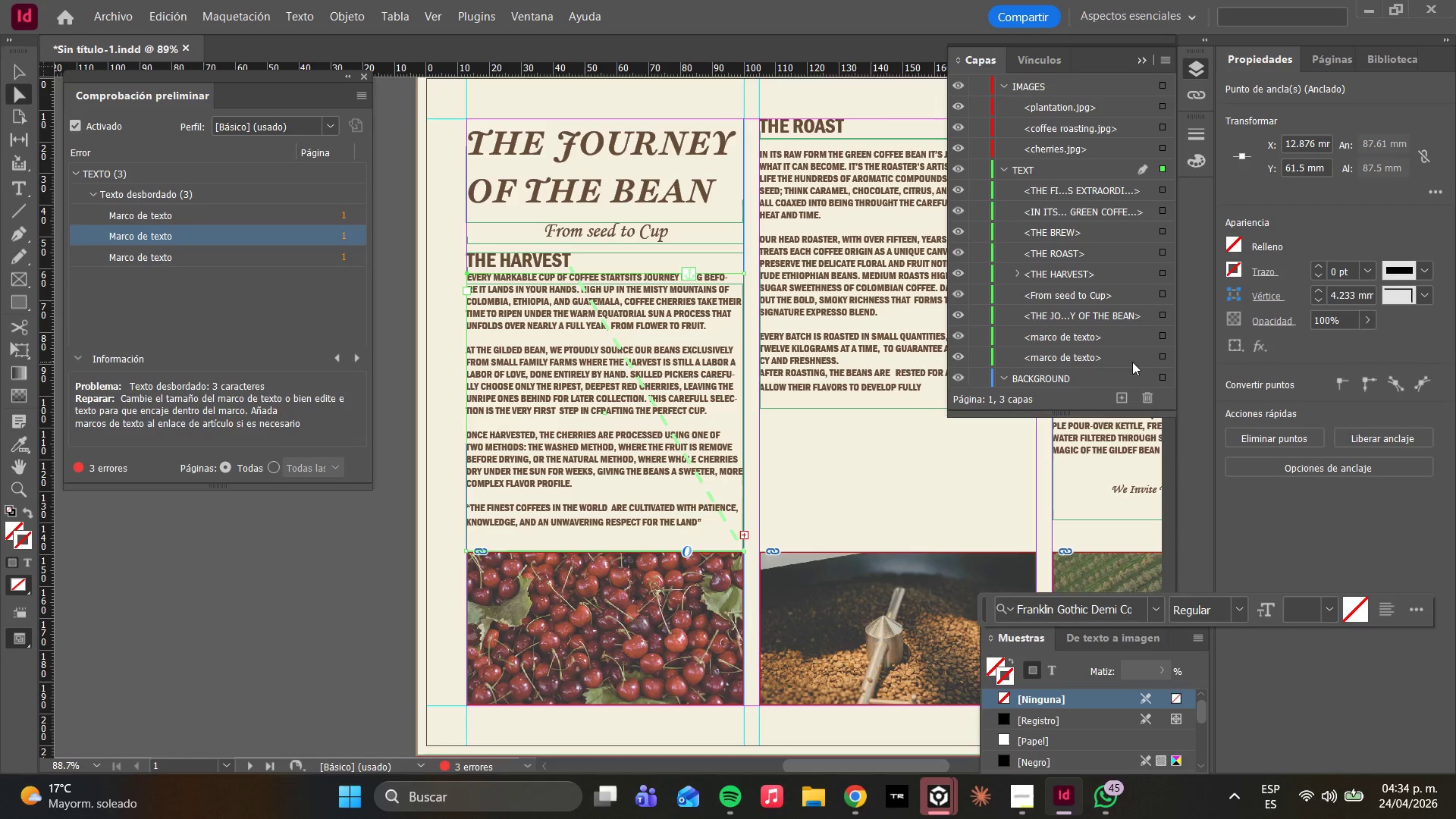 
scroll: coordinate [1054, 293], scroll_direction: down, amount: 4.0
 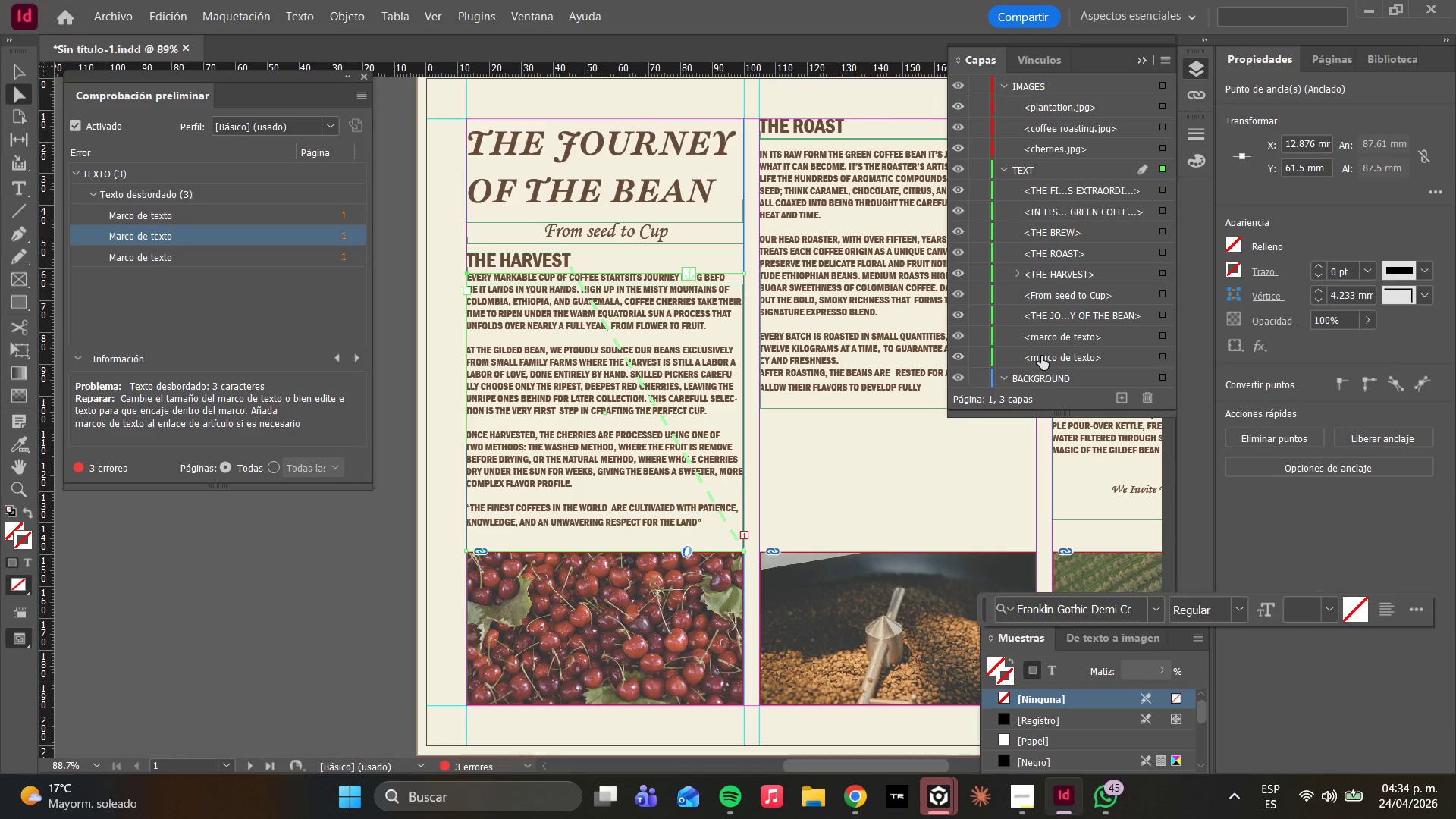 
left_click([1041, 351])
 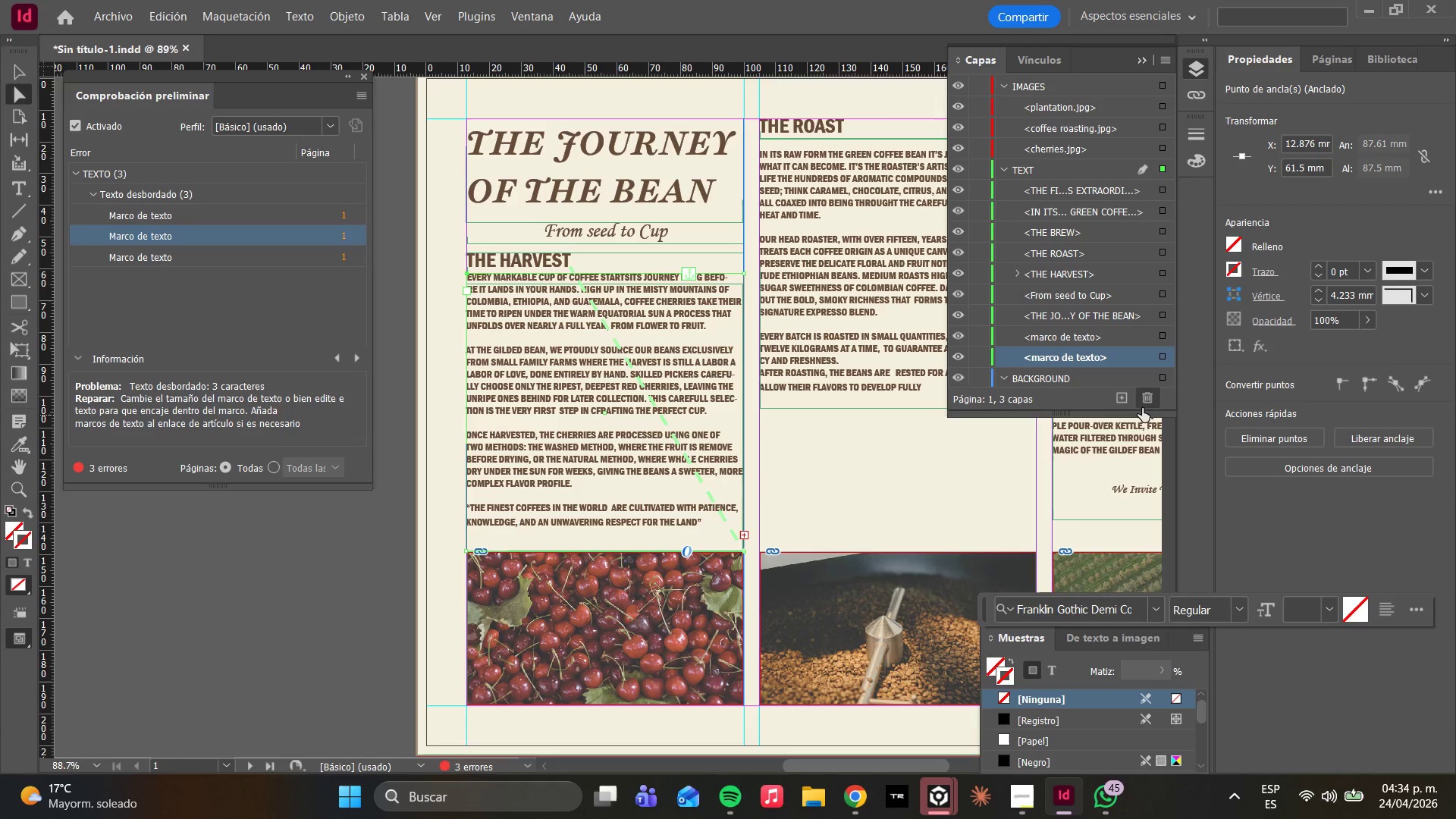 
left_click([1143, 403])
 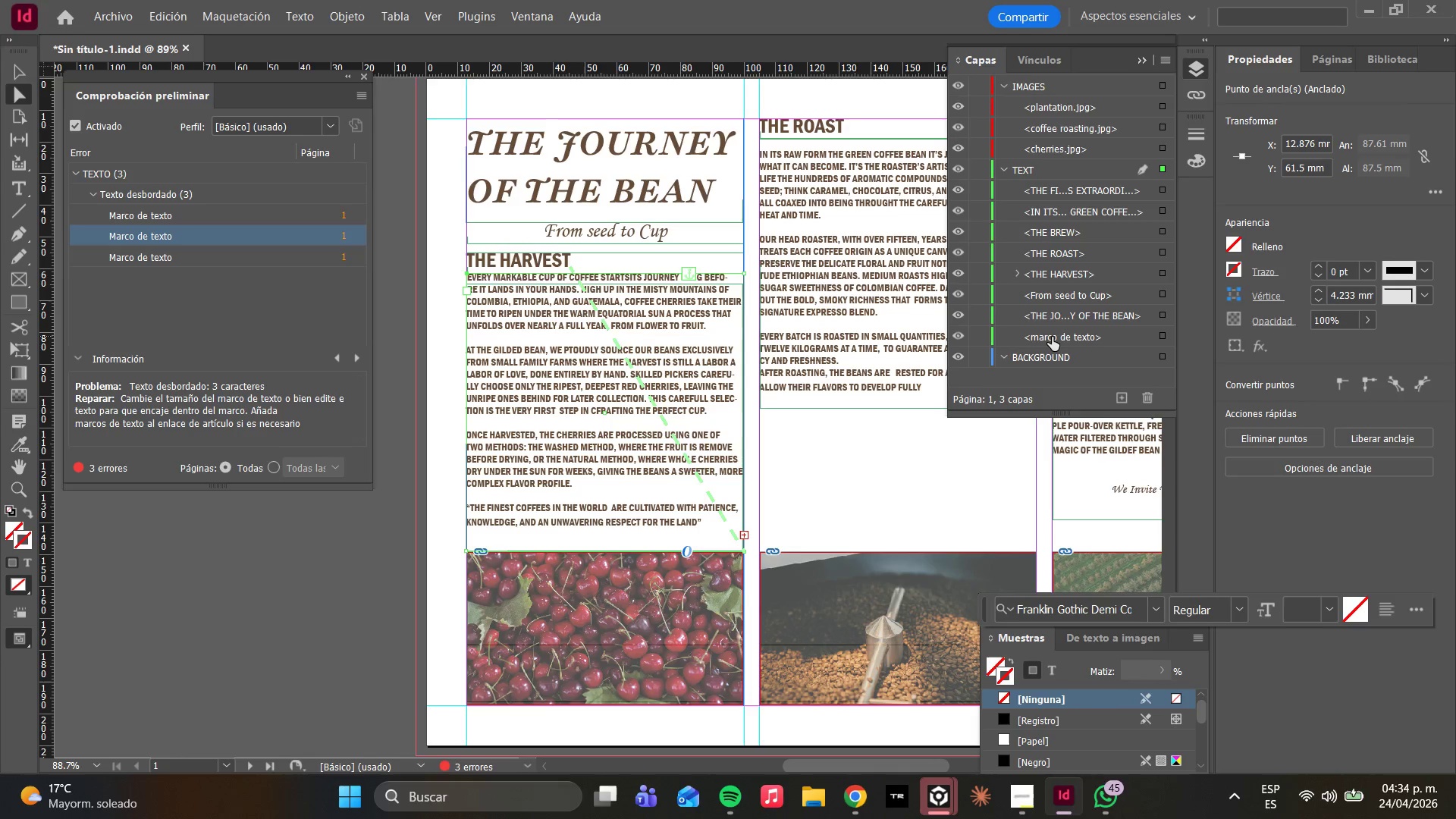 
left_click([1052, 337])
 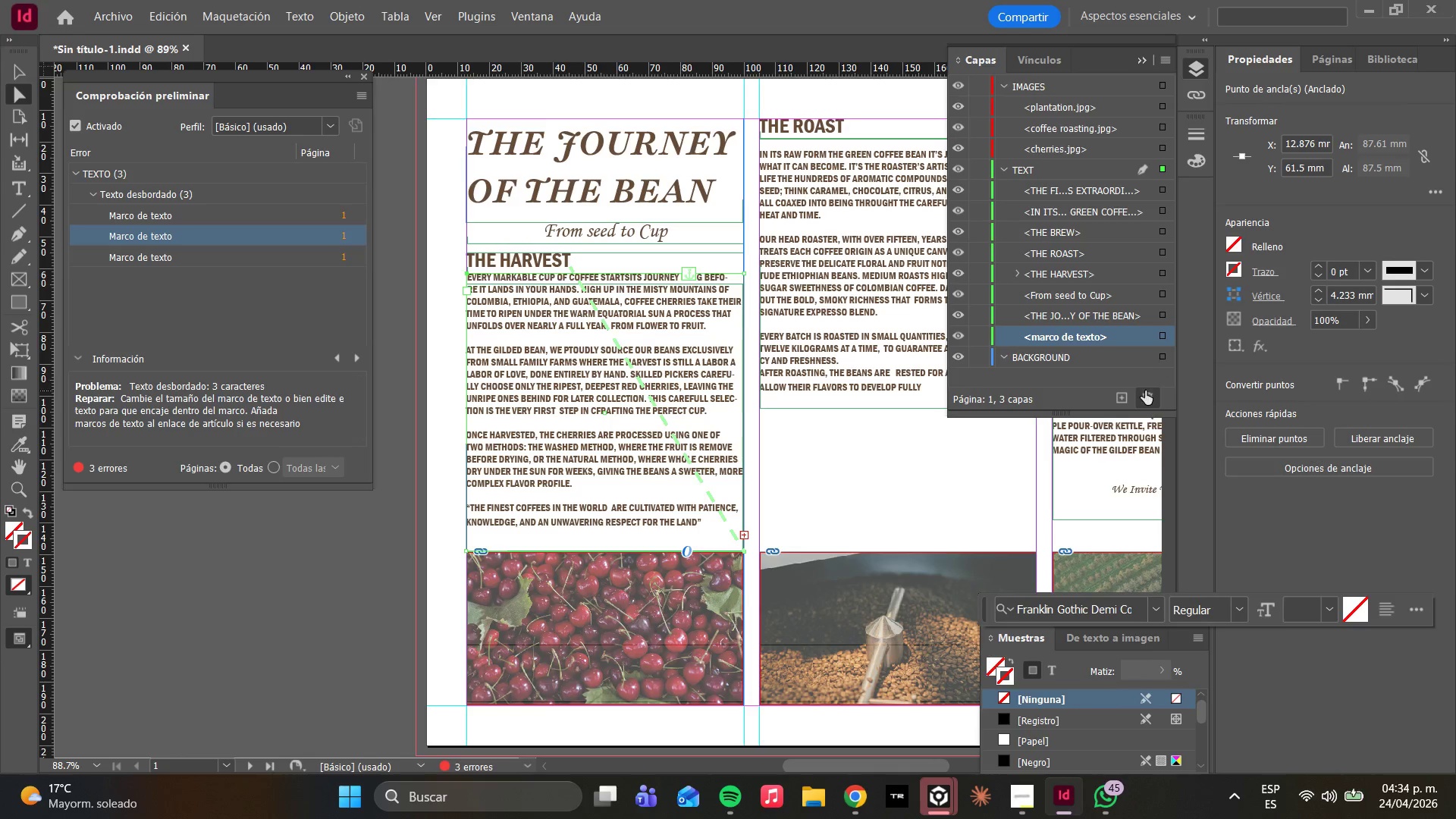 
left_click([1144, 391])
 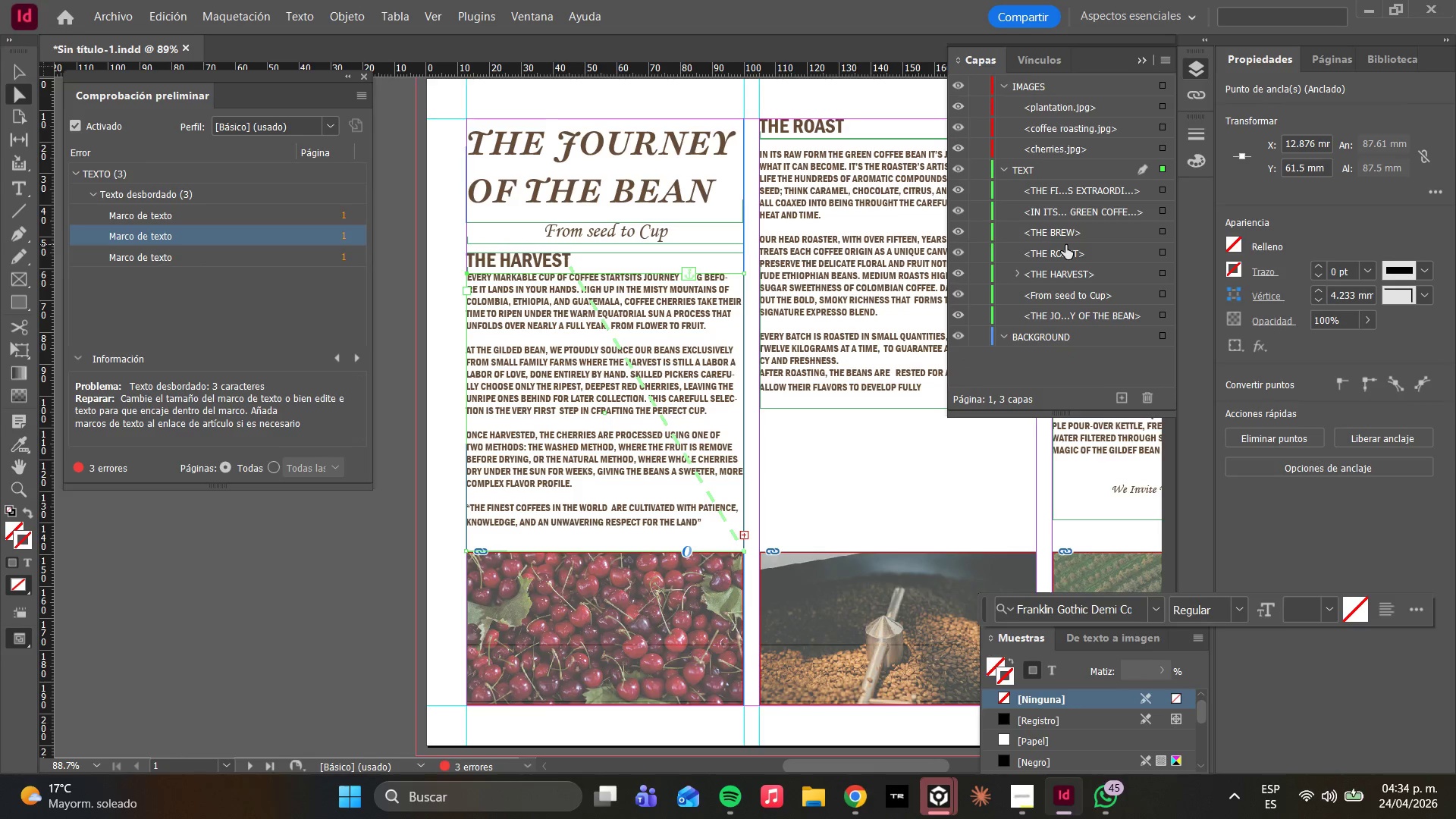 
wait(5.16)
 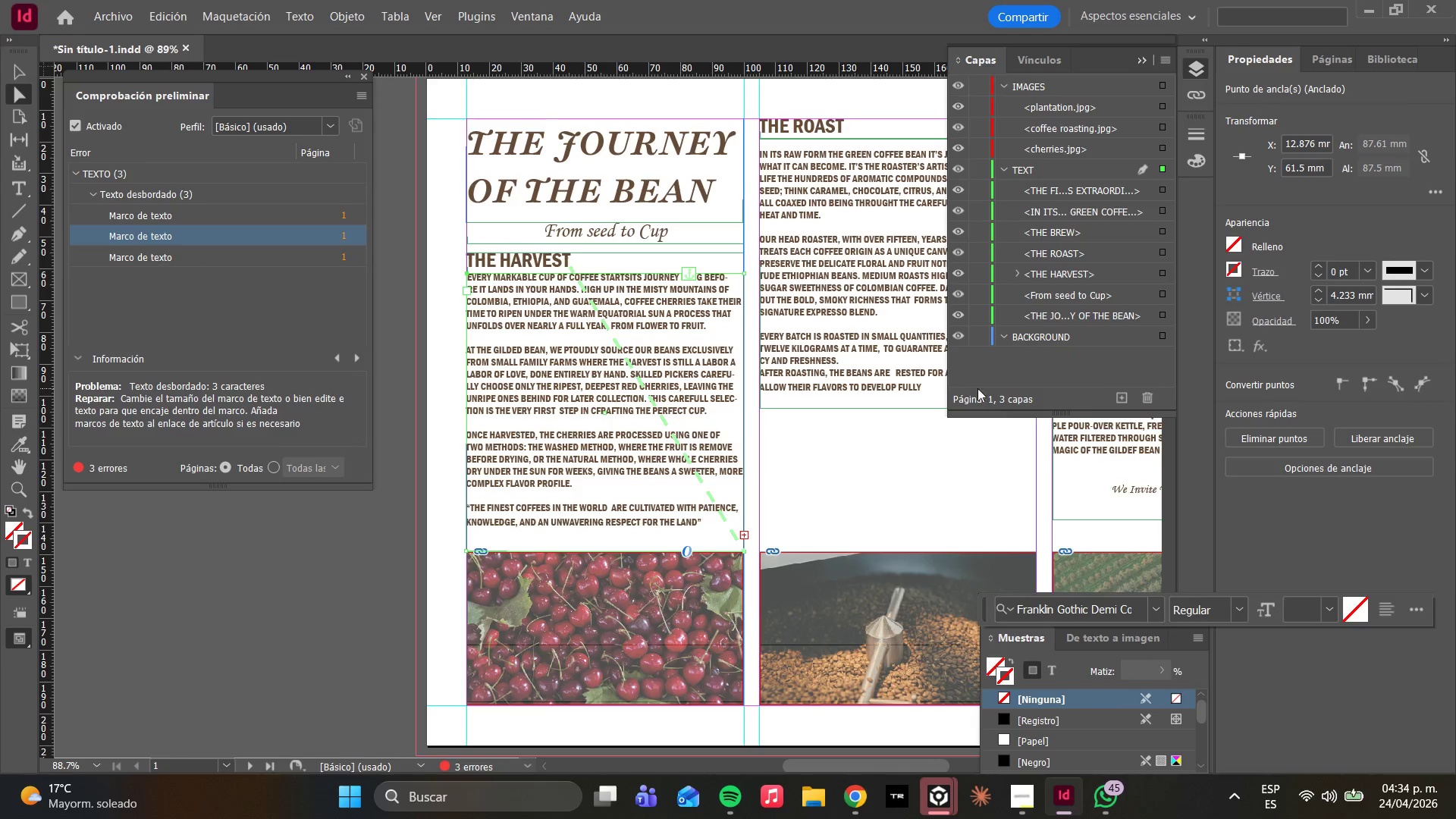 
left_click([1001, 336])
 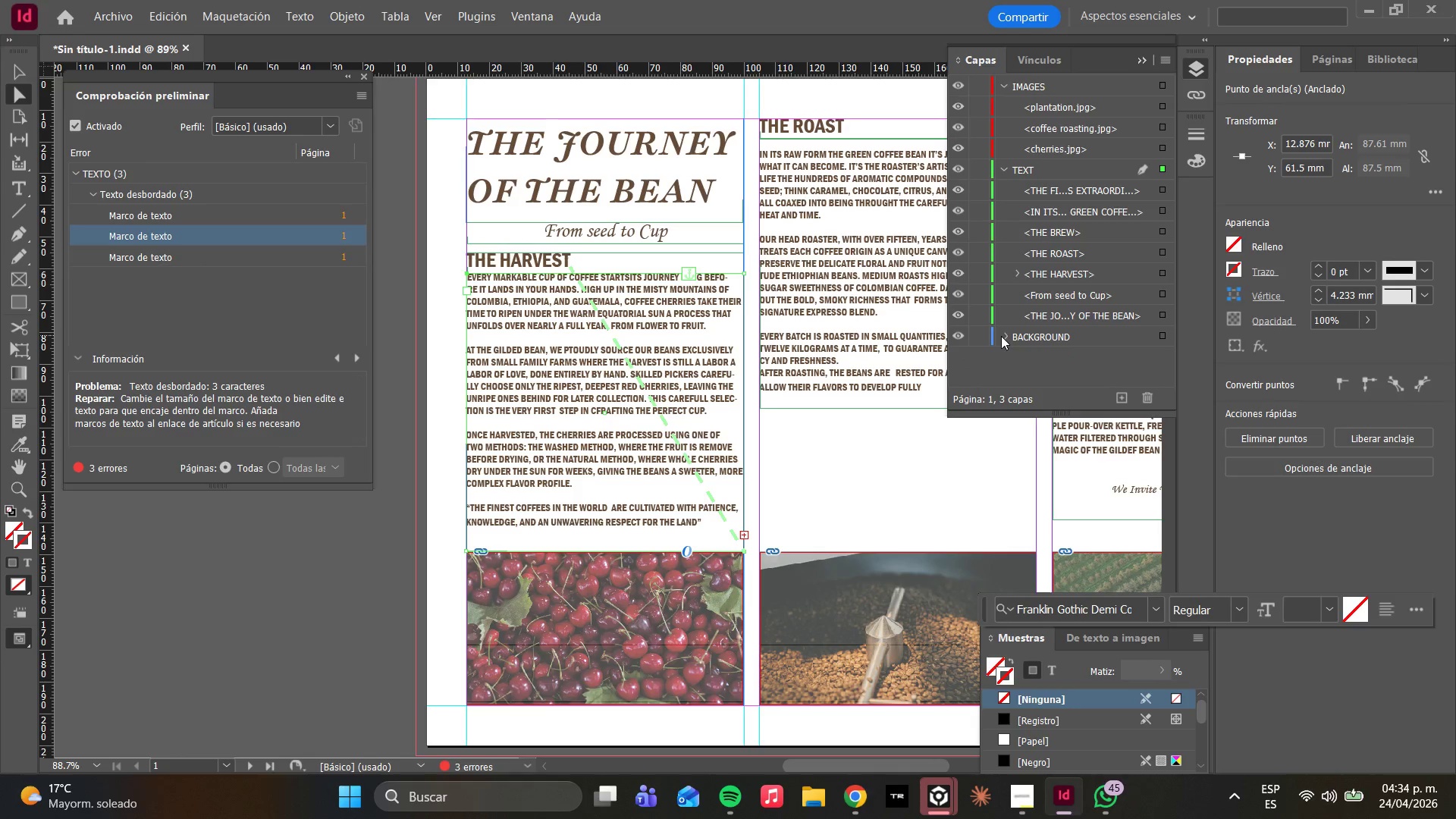 
left_click([1009, 332])
 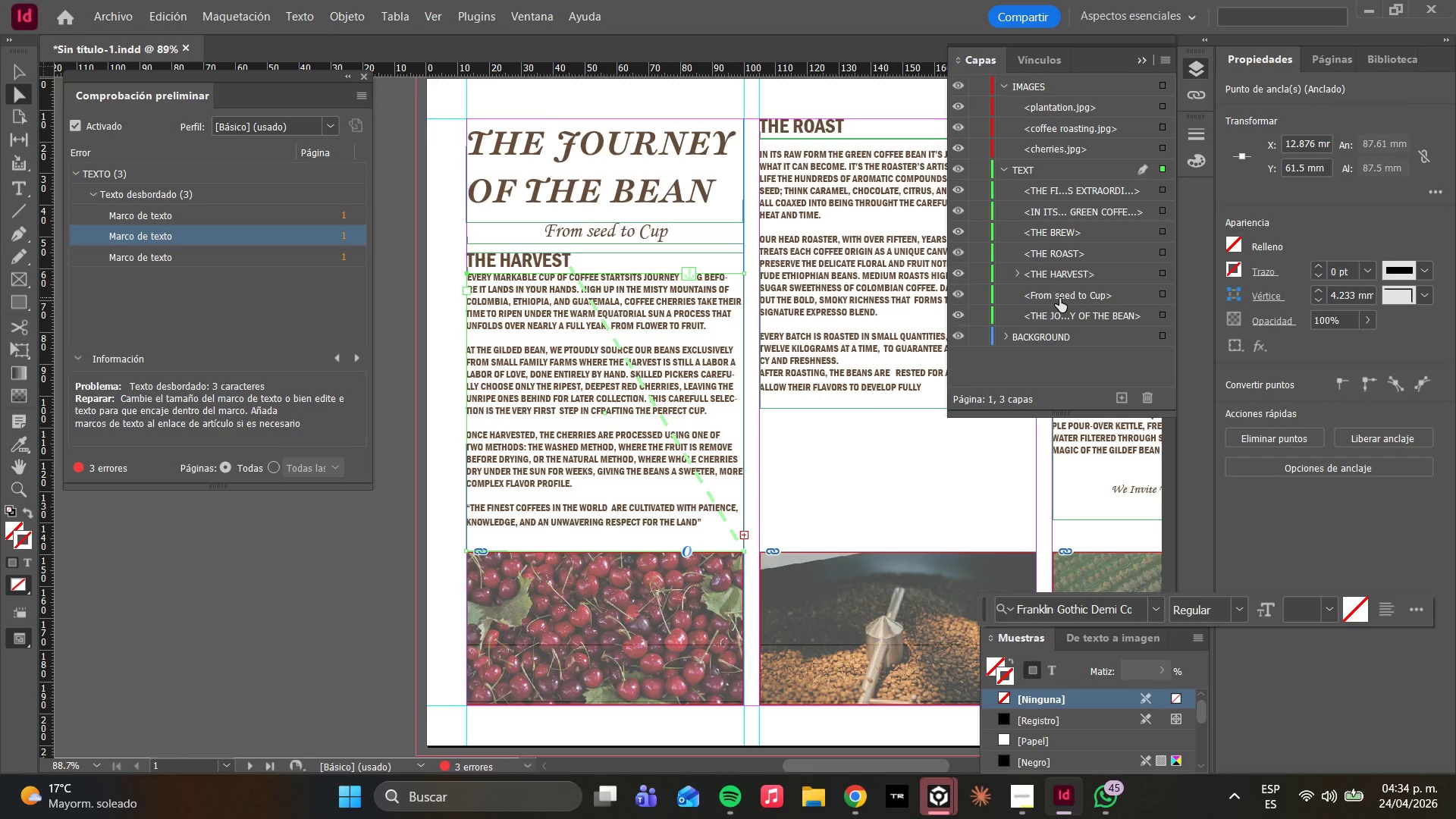 
key(Control+Z)
 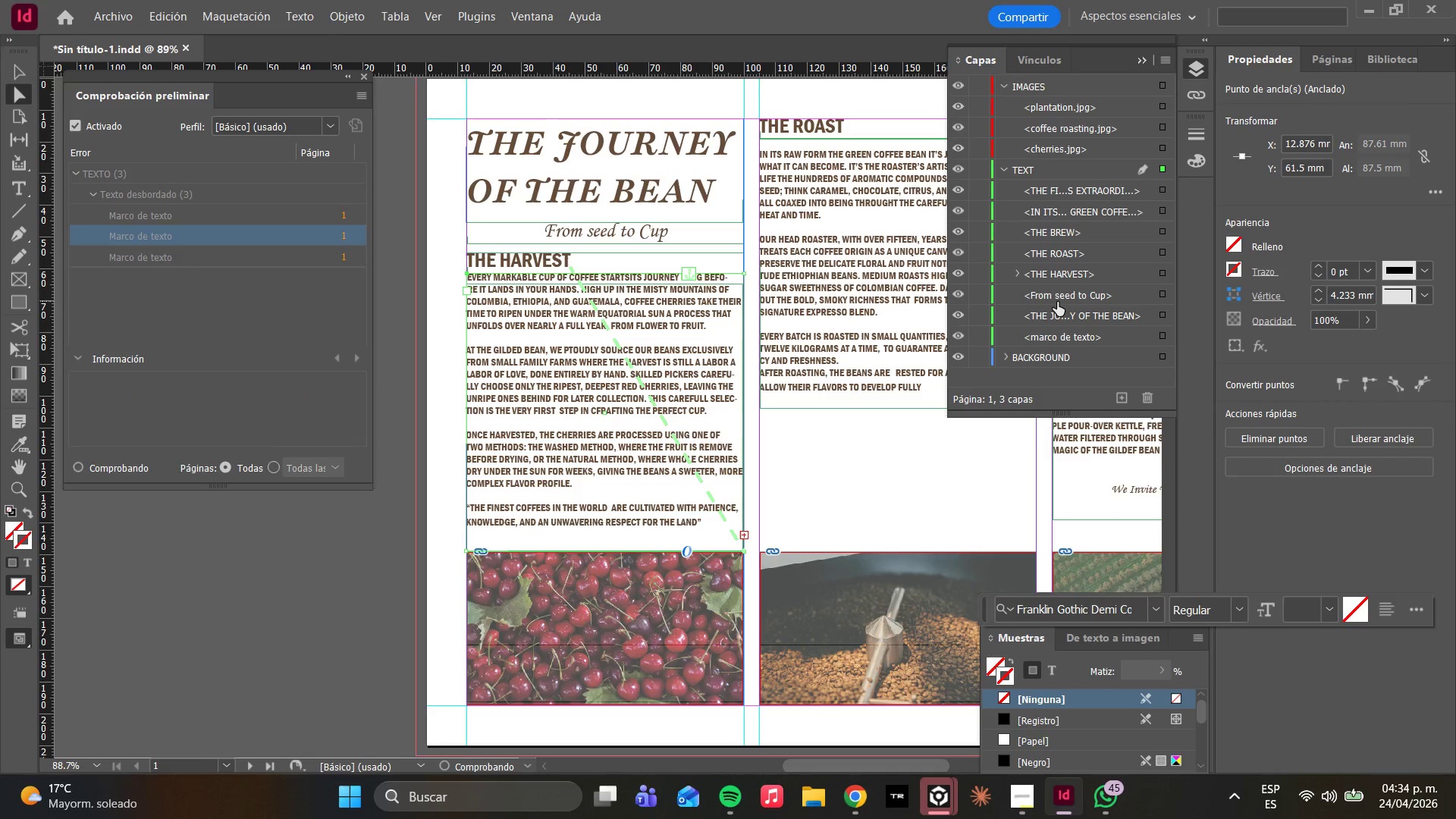 
key(Control+Z)
 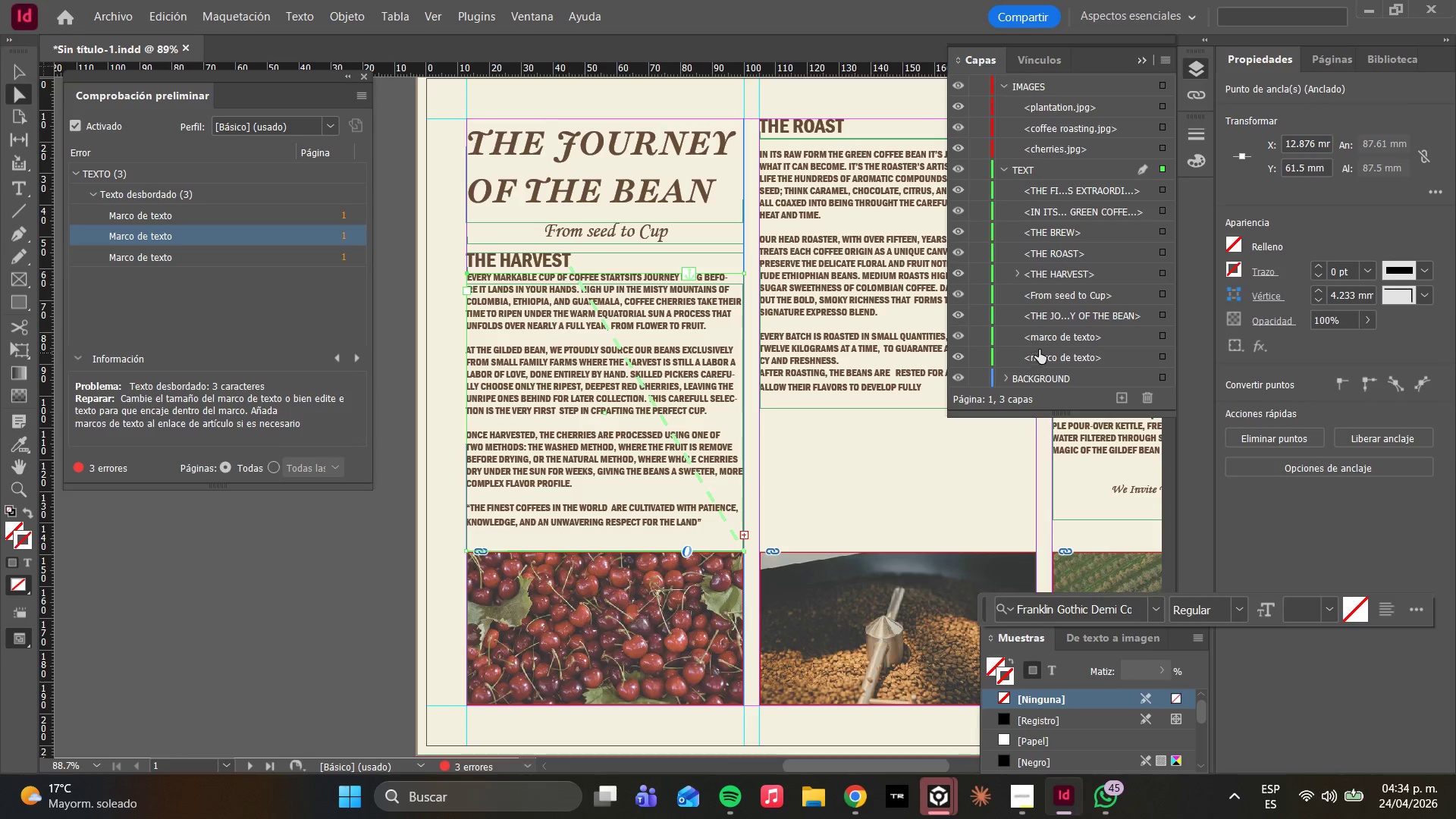 
left_click([1050, 331])
 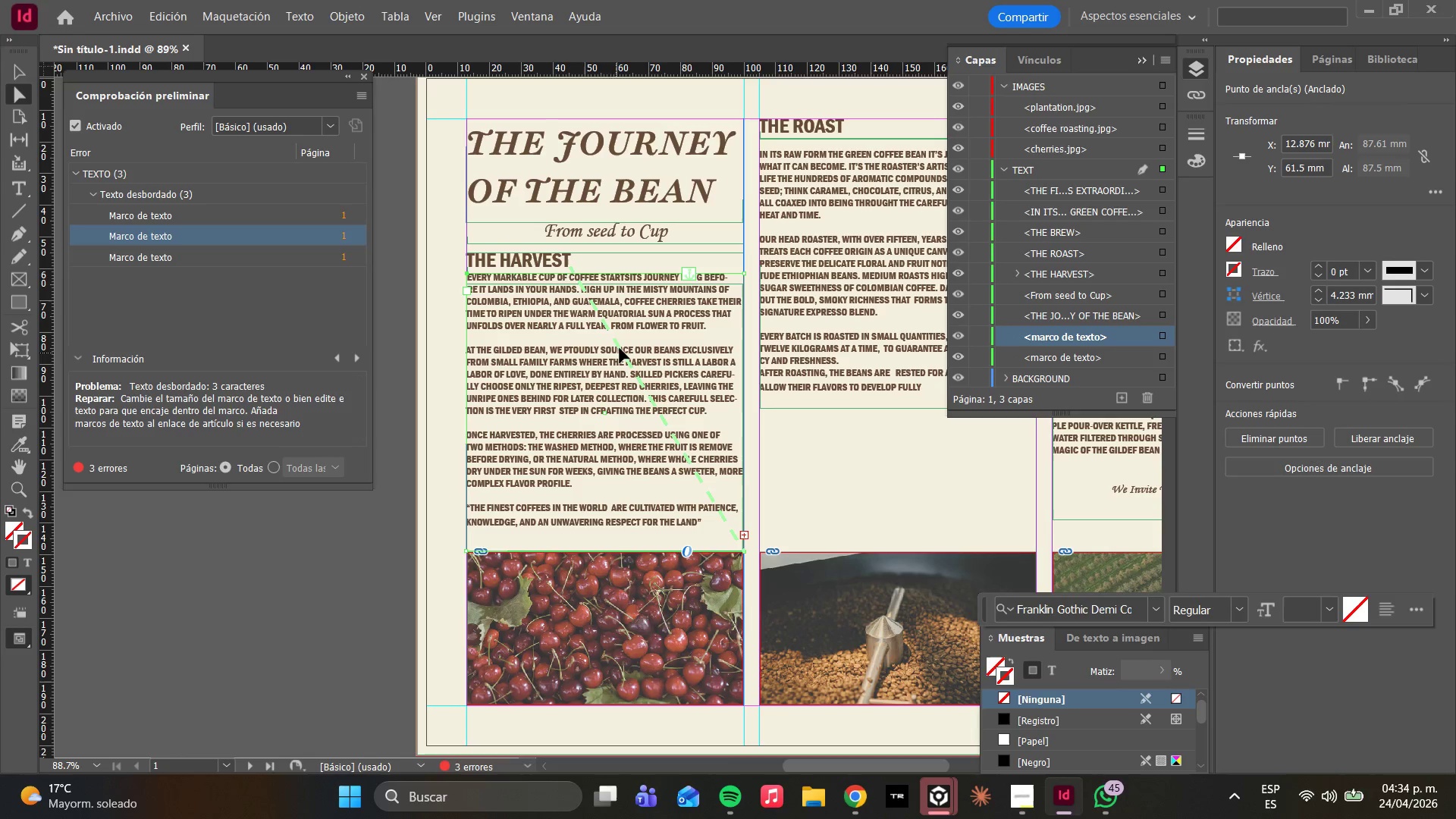 
key(Control+Z)
 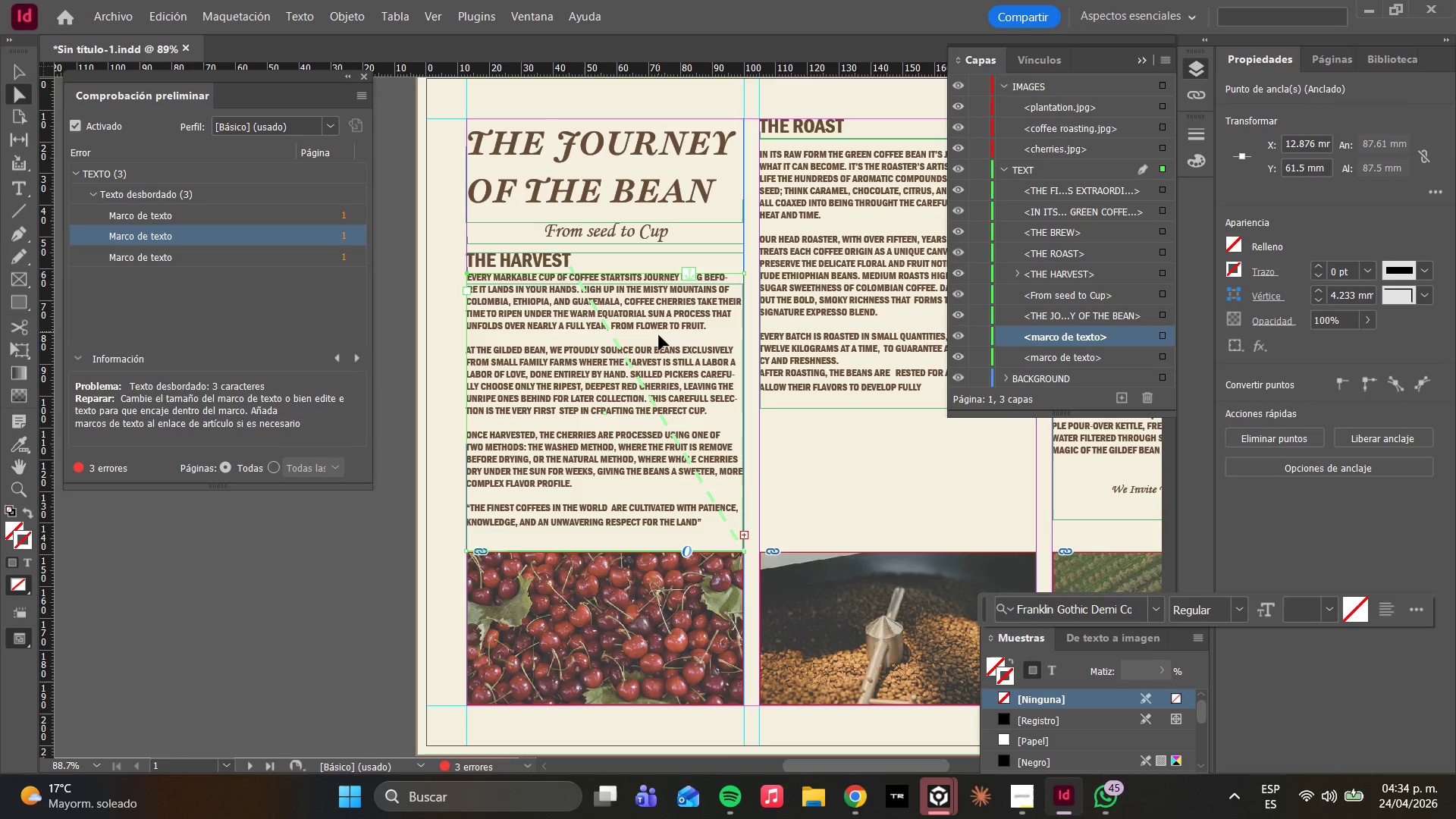 
key(Control+Z)
 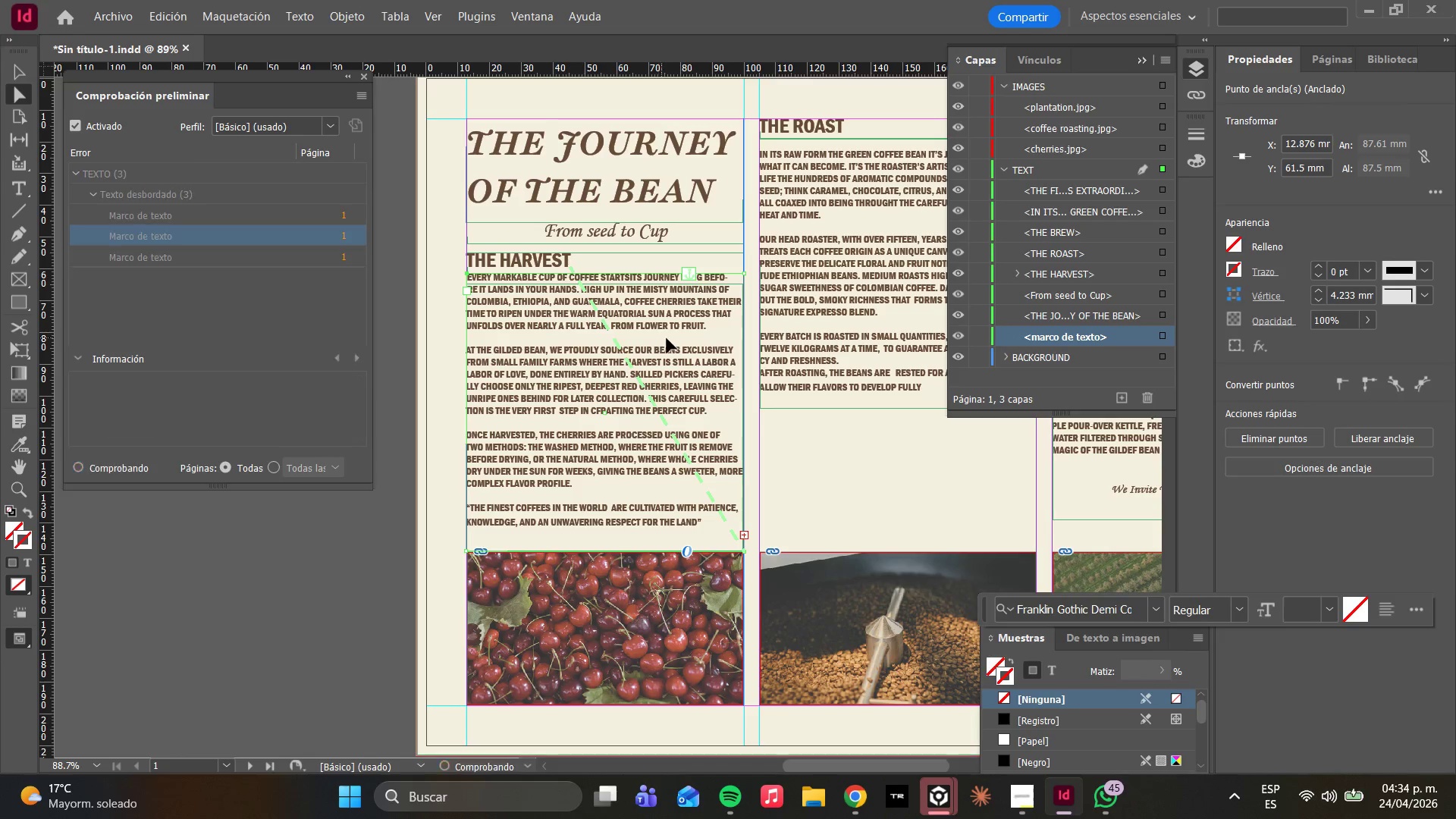 
key(Control+Z)
 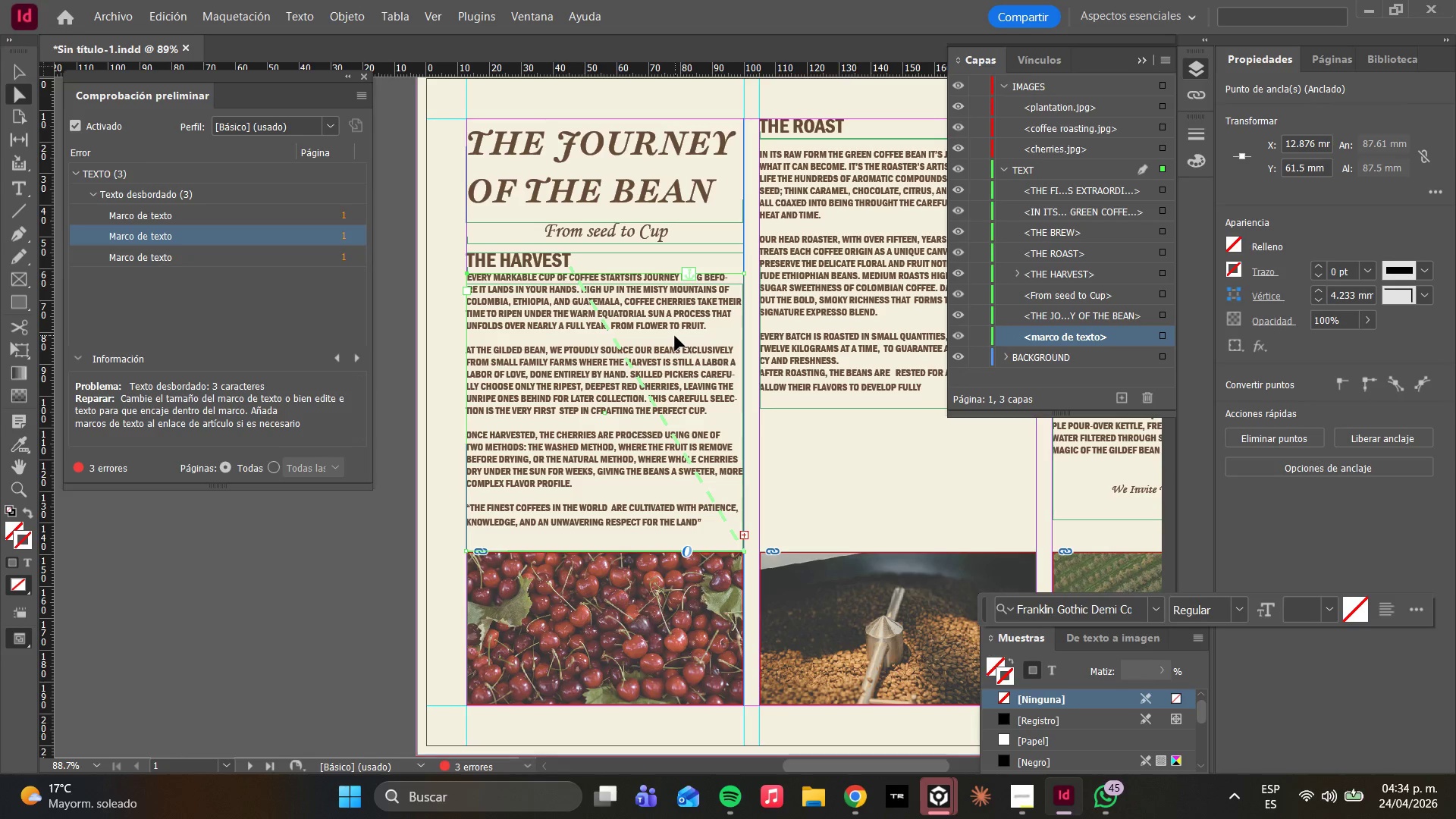 
key(Control+Z)
 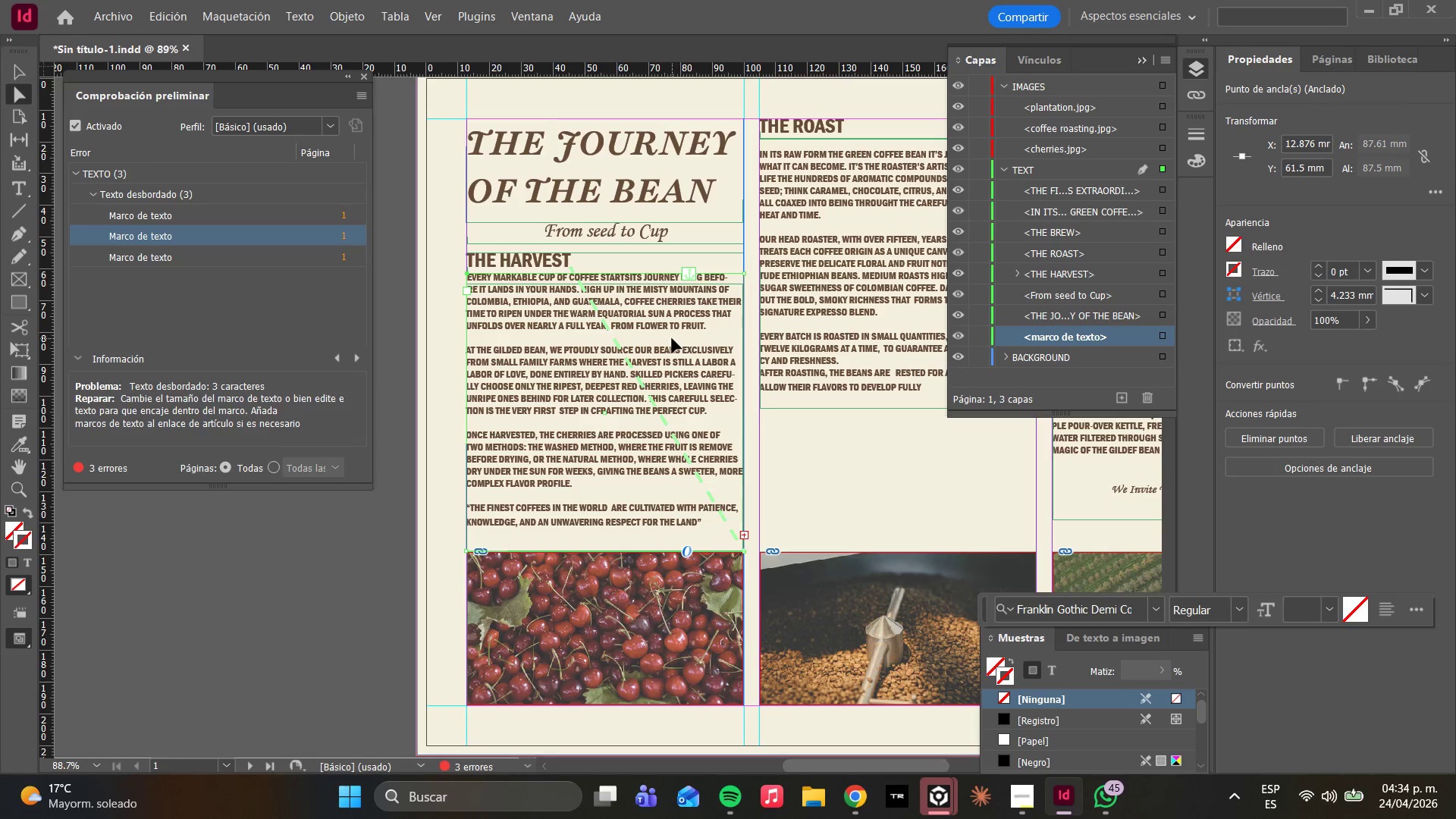 
key(Control+Z)
 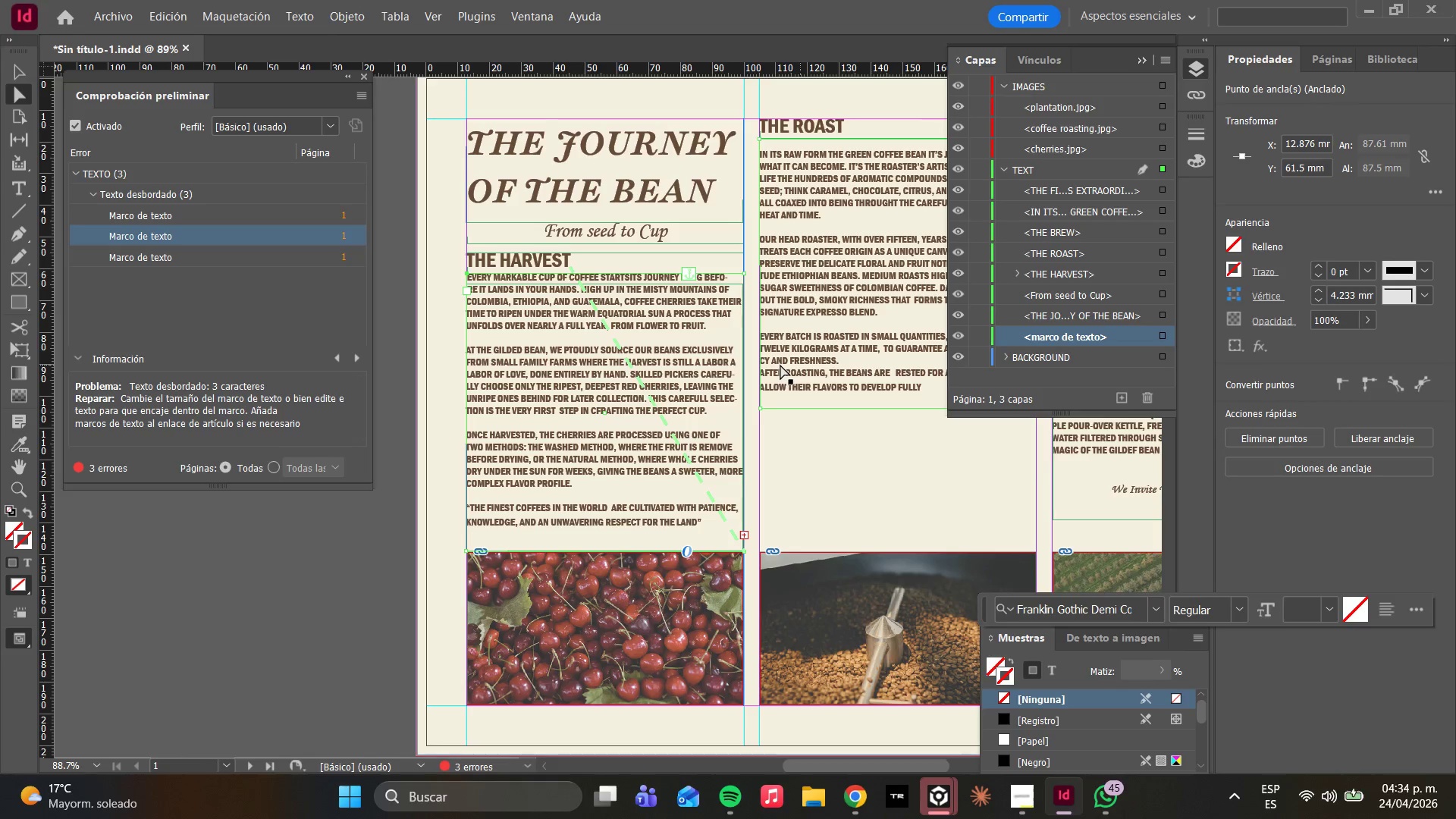 
left_click_drag(start_coordinate=[576, 399], to_coordinate=[896, 419])
 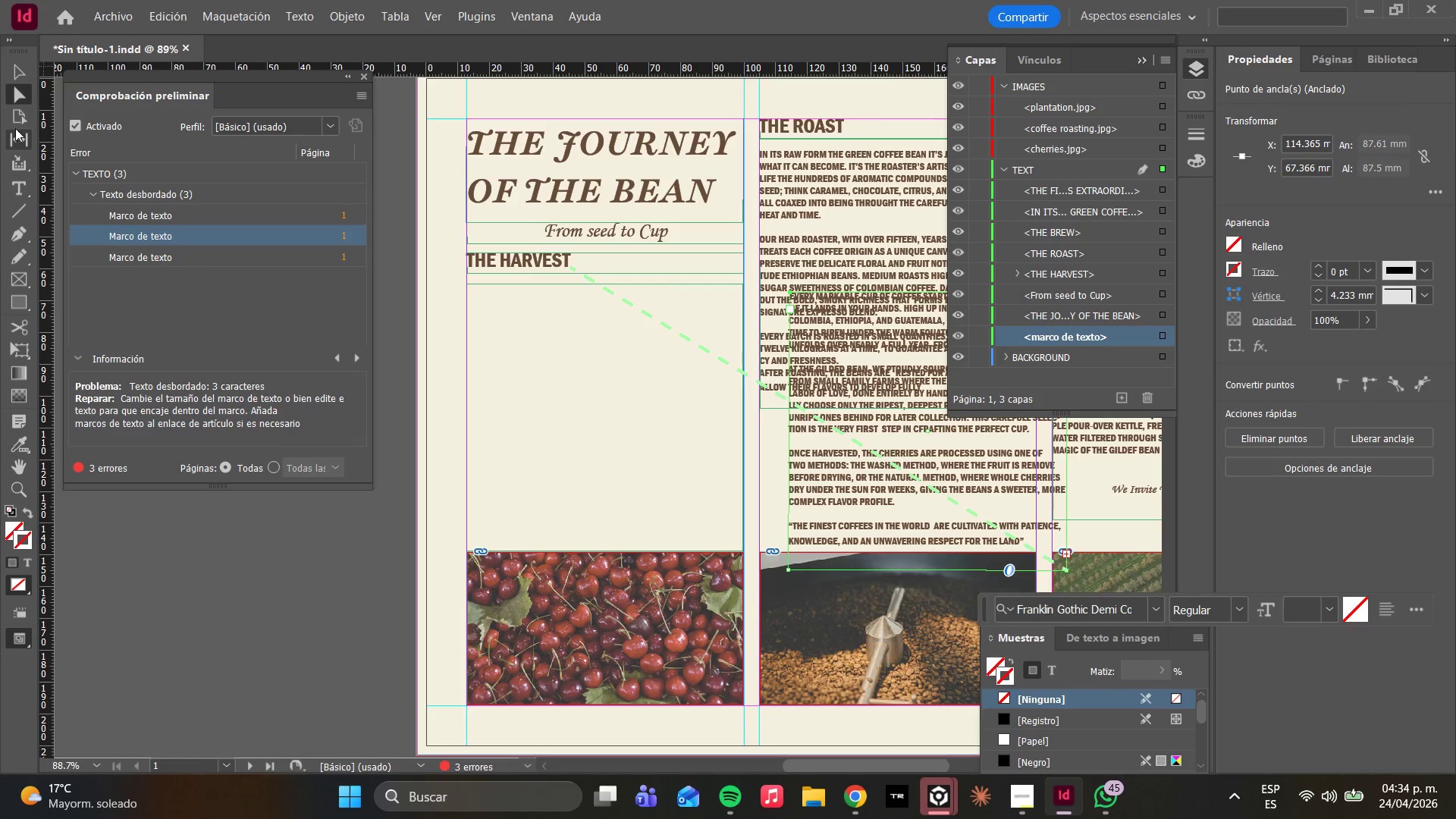 
left_click([21, 310])
 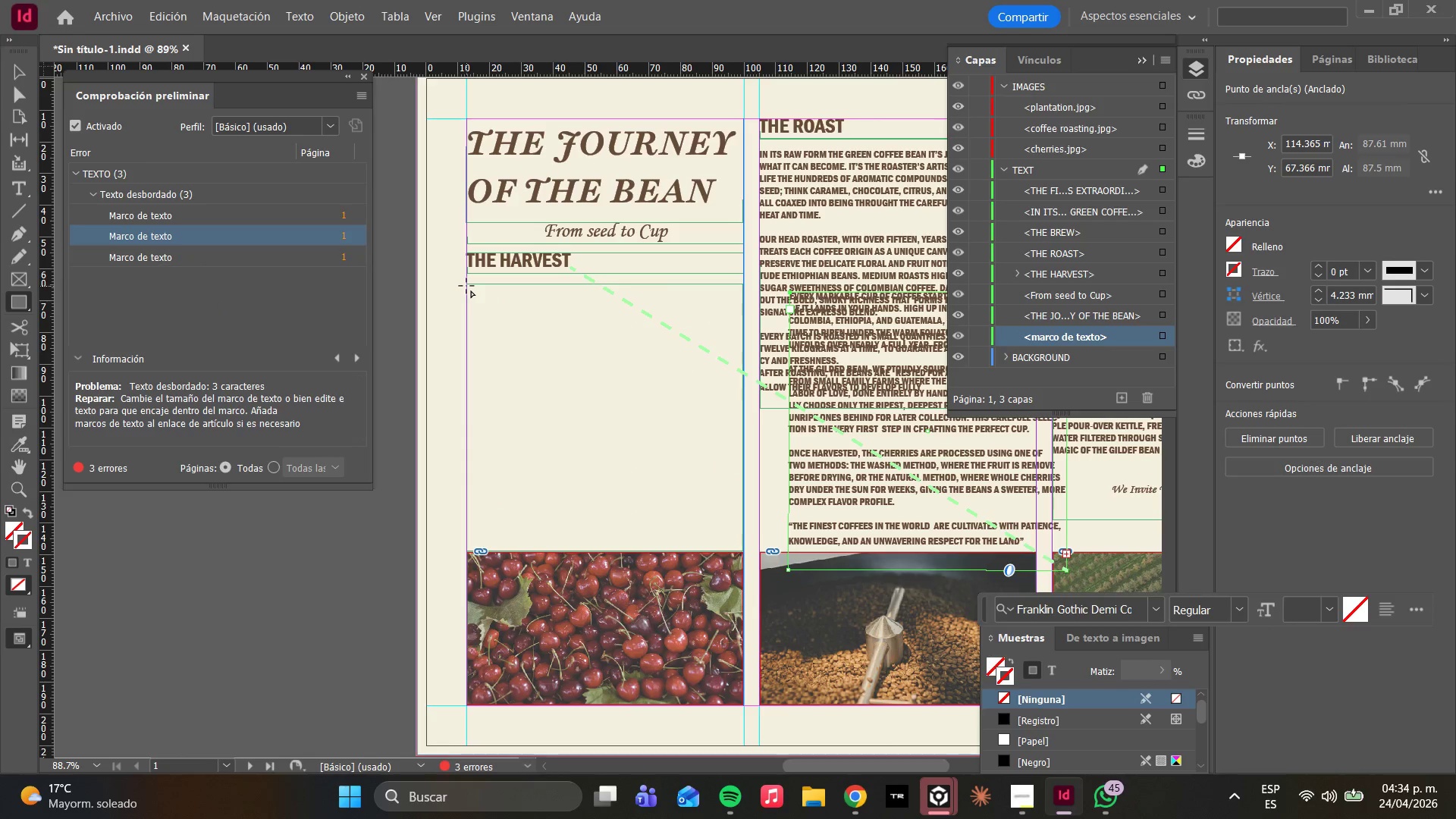 
left_click_drag(start_coordinate=[466, 286], to_coordinate=[742, 551])
 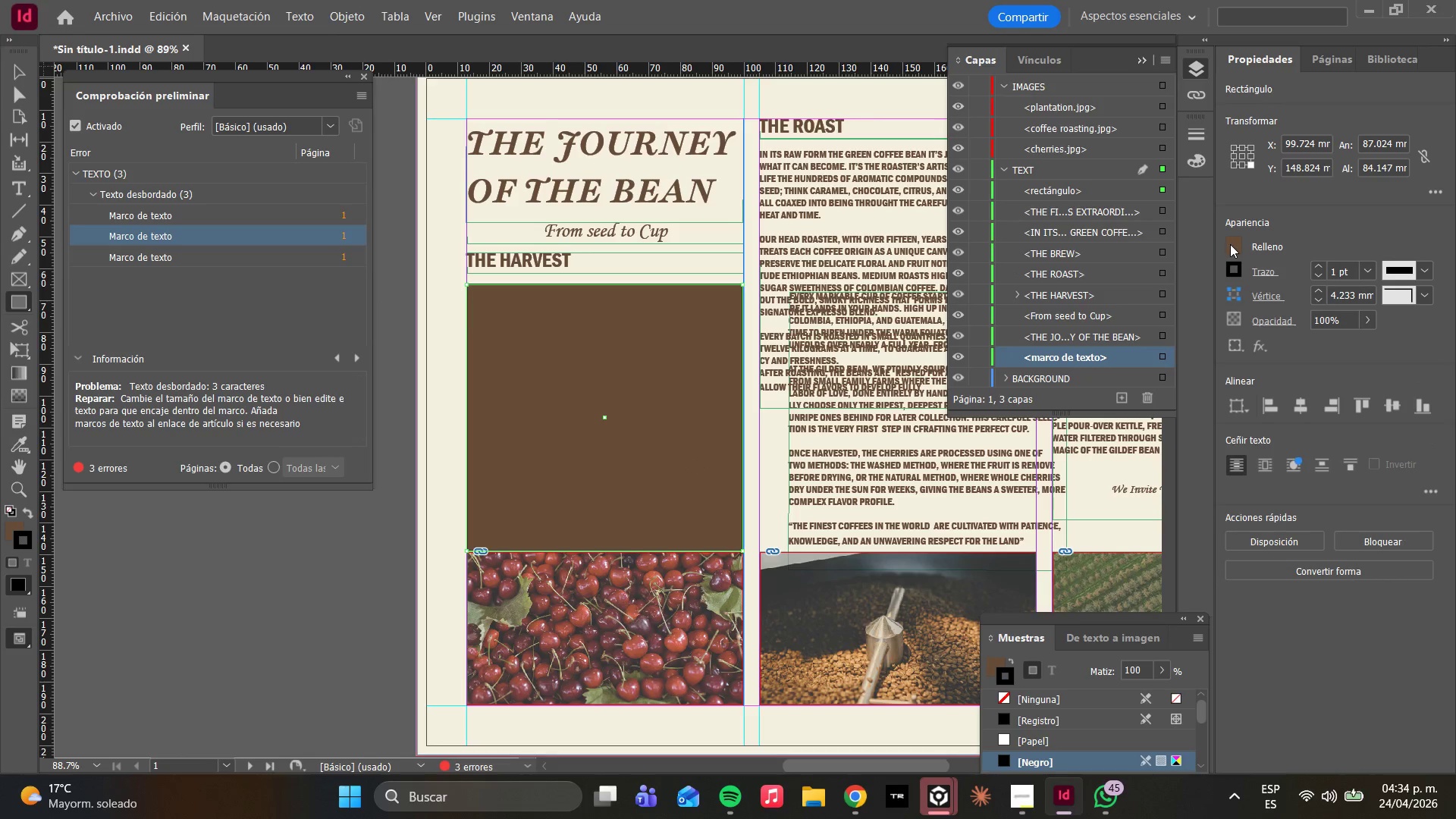 
double_click([1235, 244])
 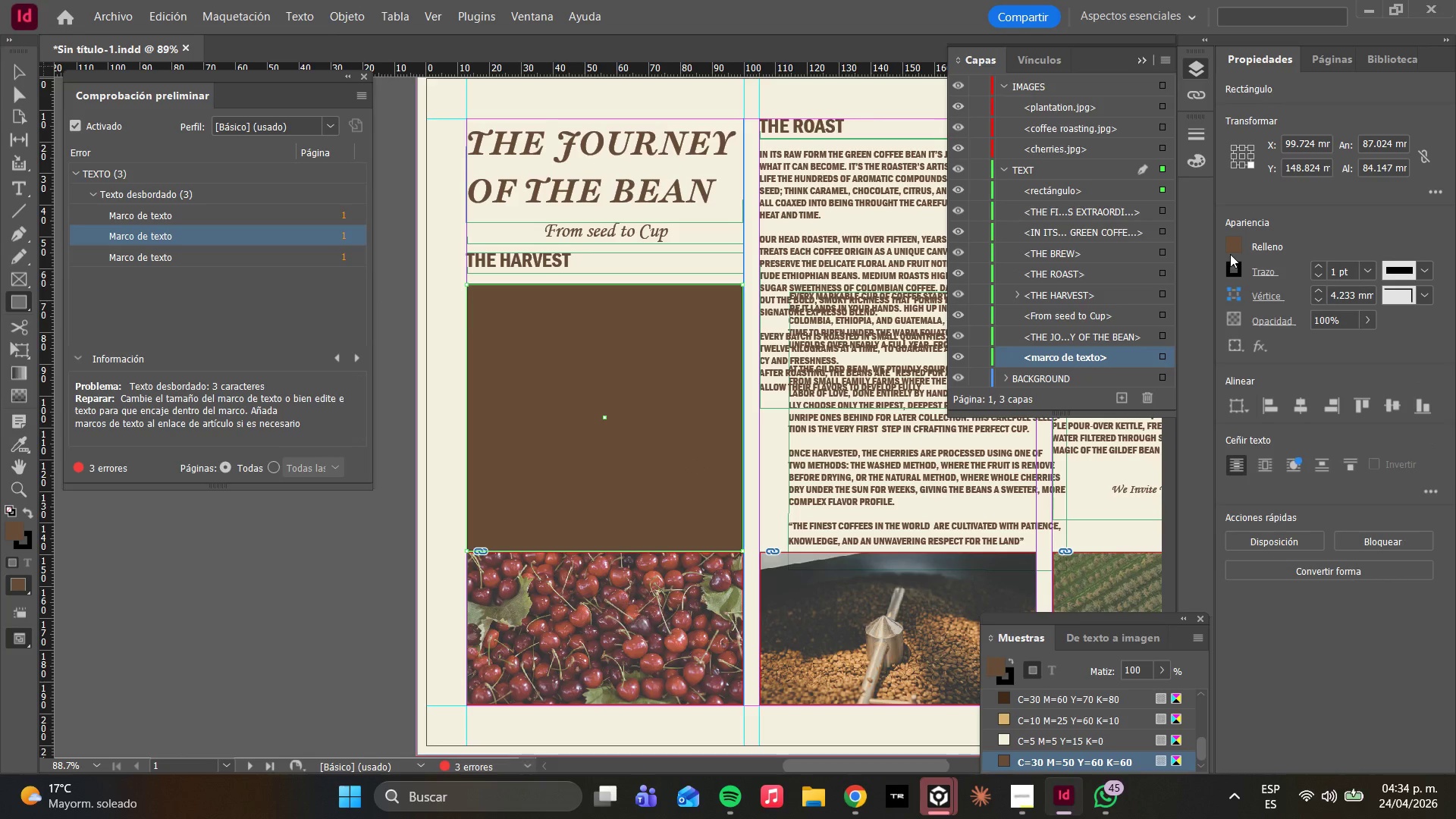 
left_click([1230, 253])
 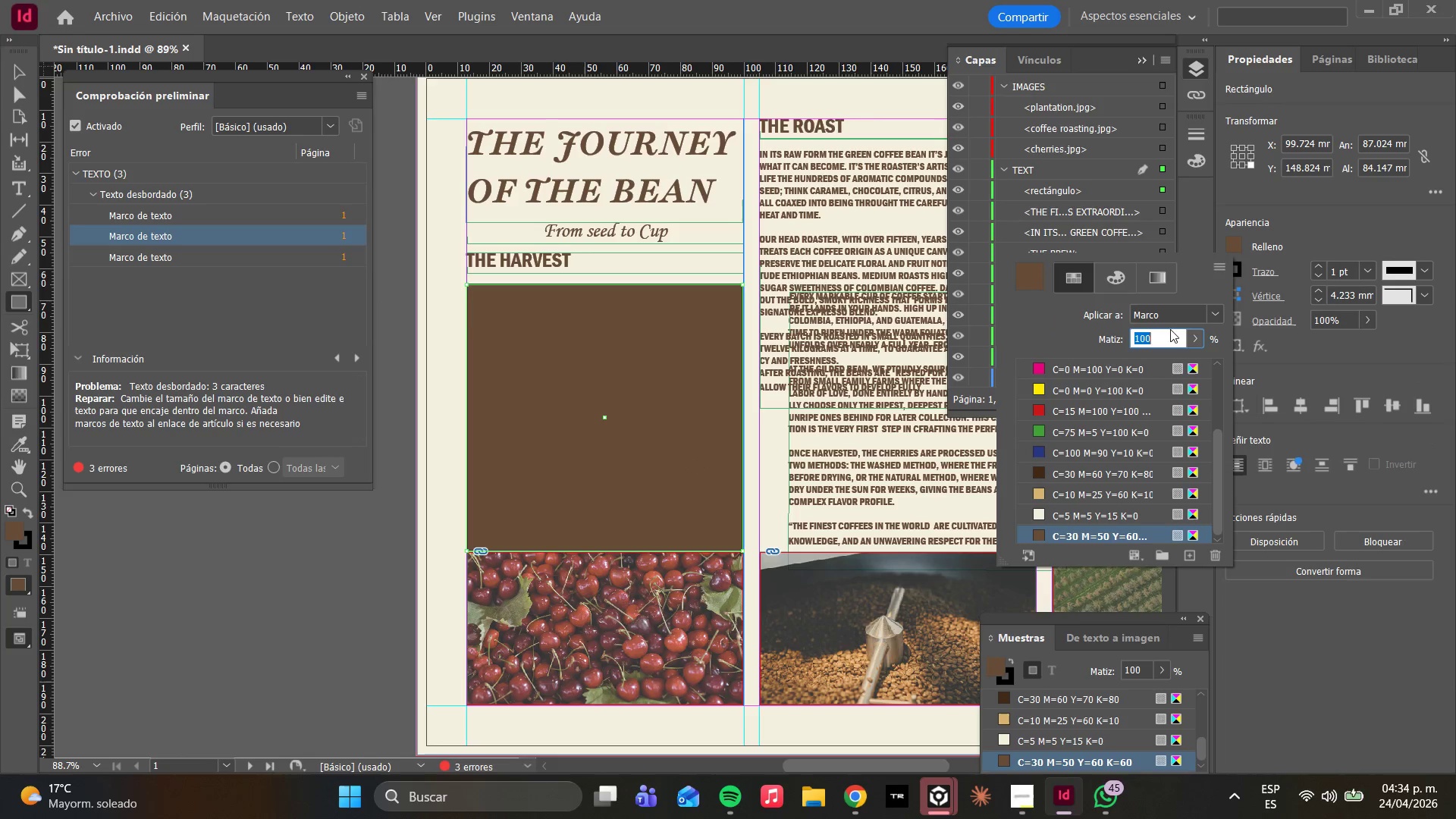 
scroll: coordinate [1075, 440], scroll_direction: down, amount: 9.0
 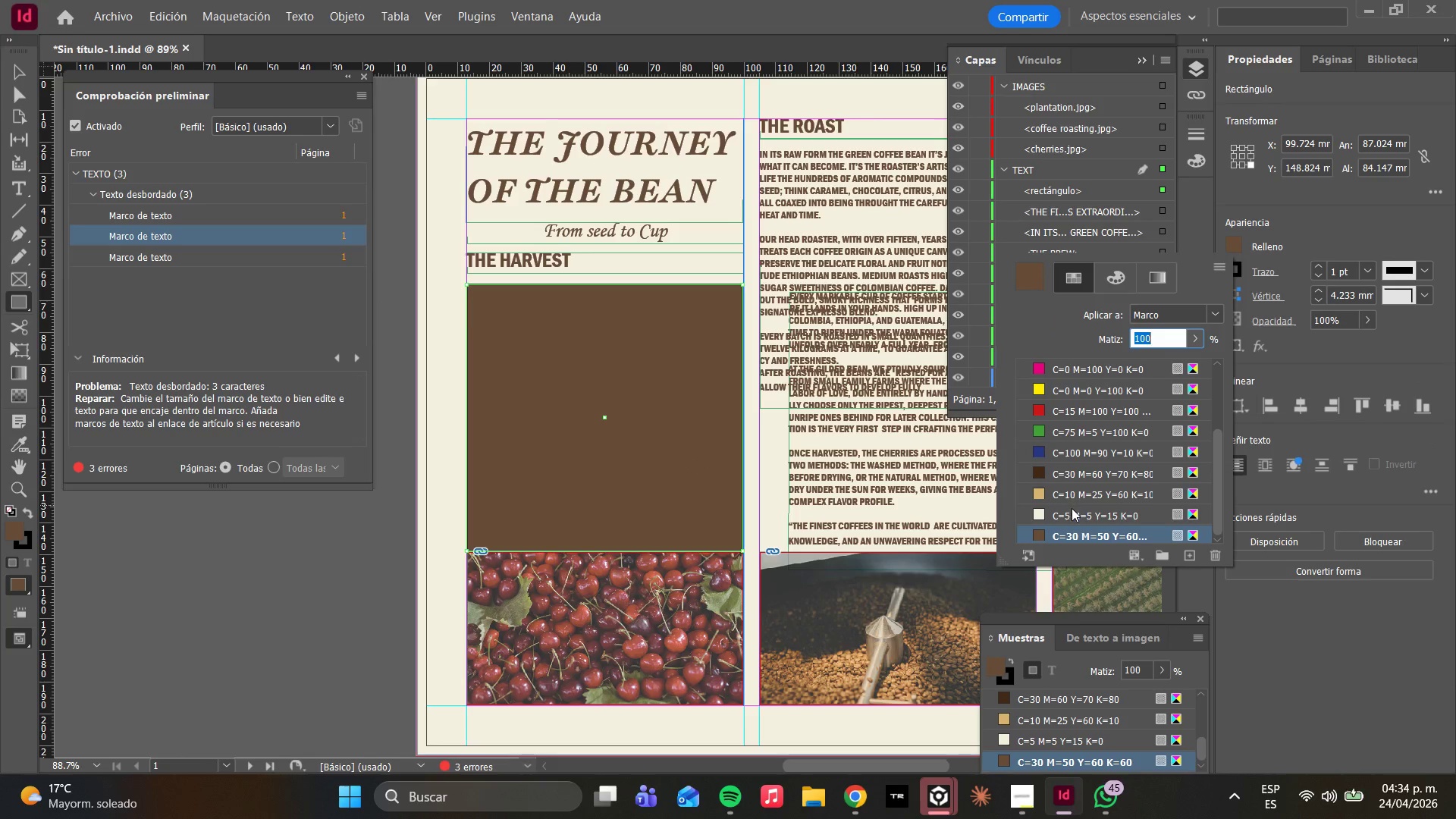 
left_click([1072, 510])
 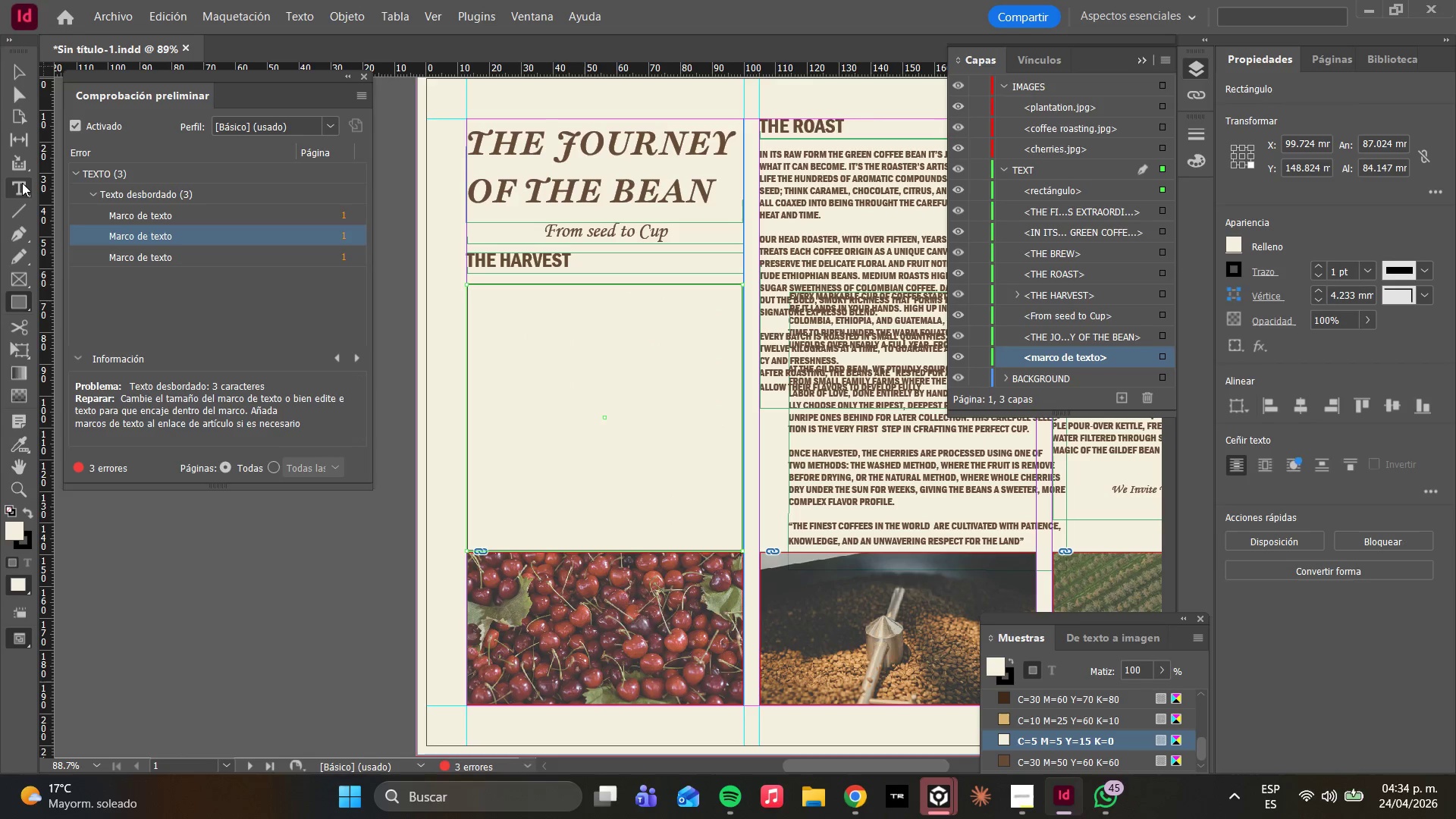 
left_click([510, 313])
 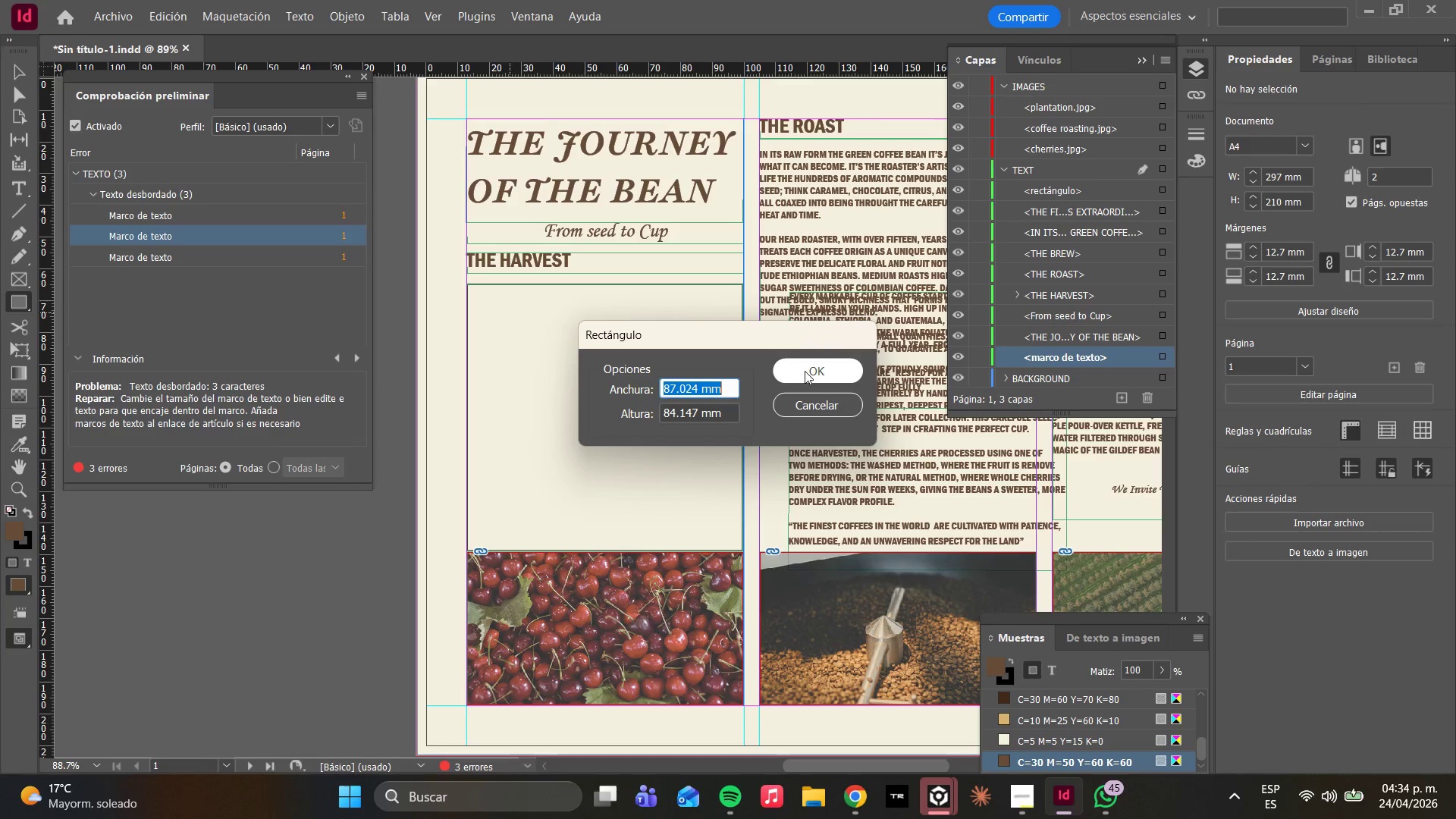 
left_click([805, 371])
 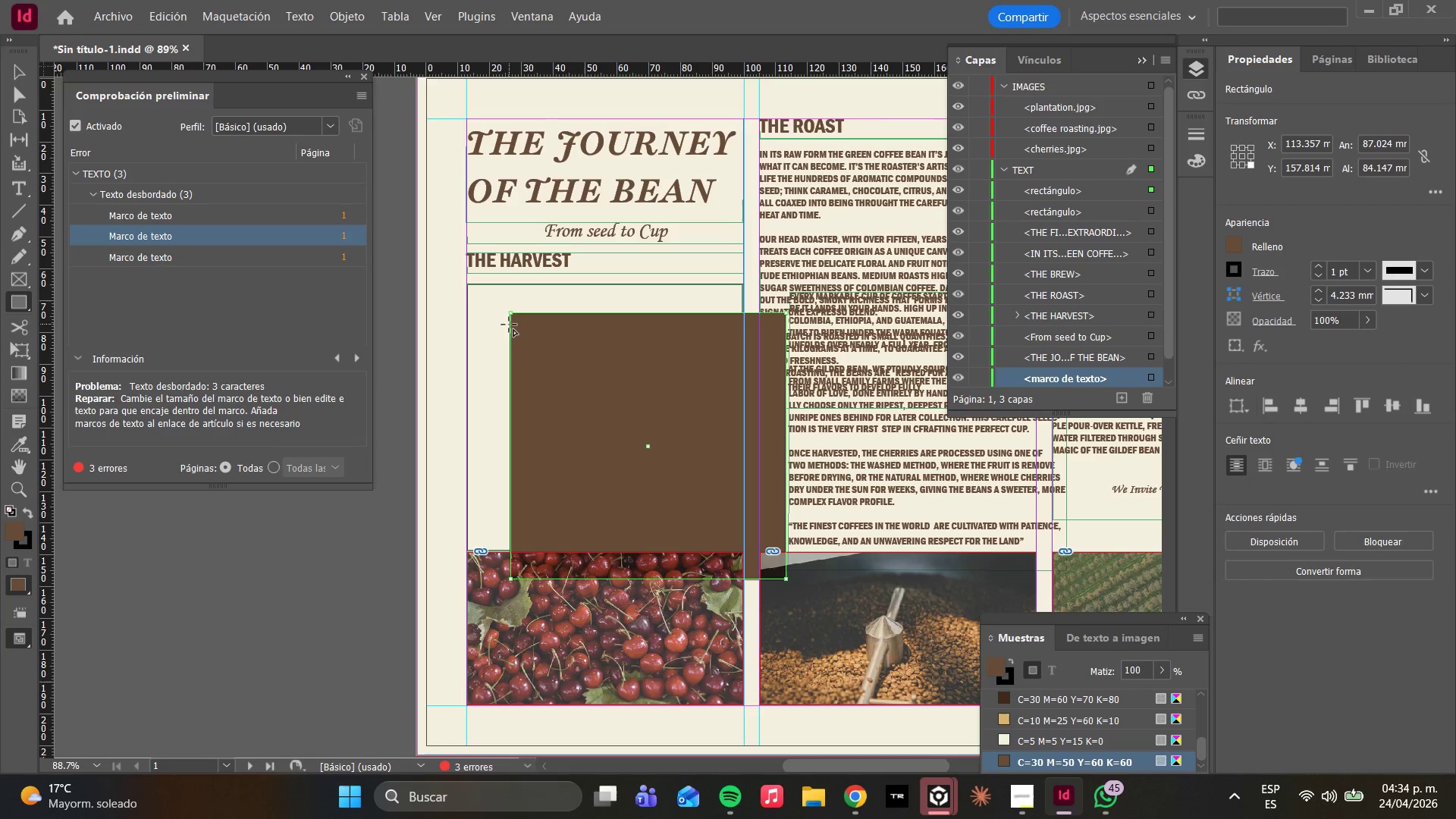 
key(Control+Z)
 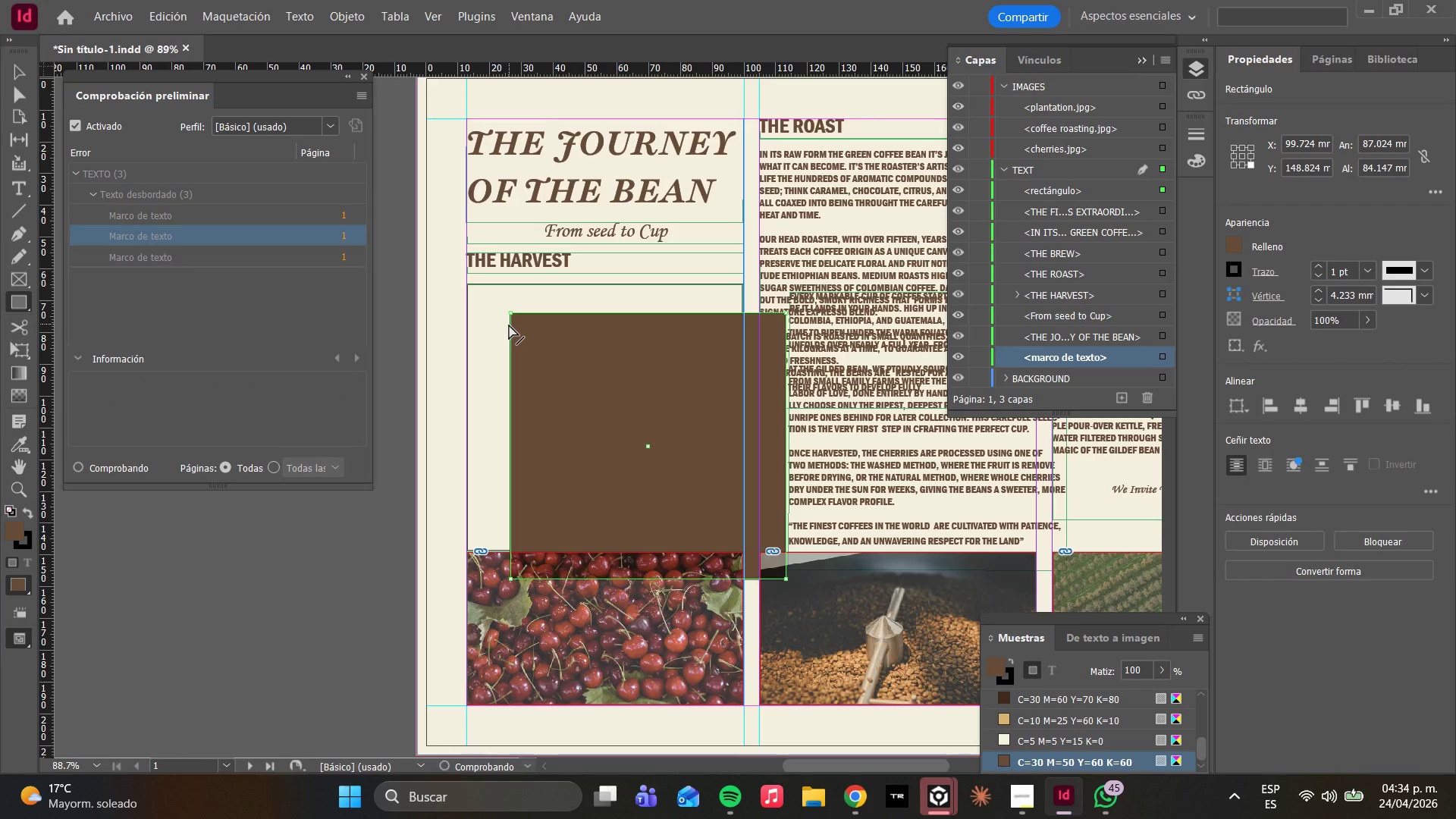 
key(Control+Z)
 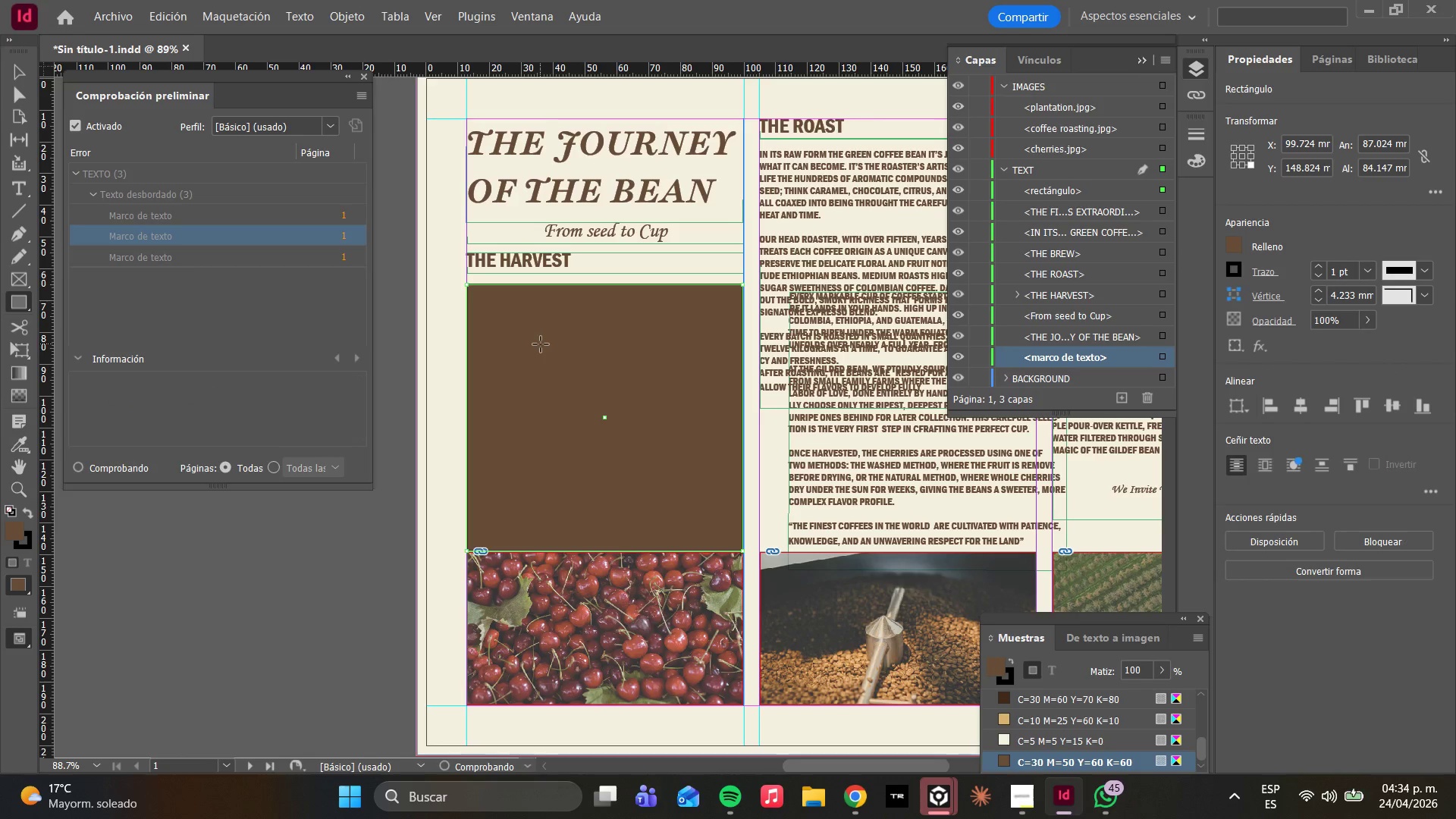 
key(Control+Z)
 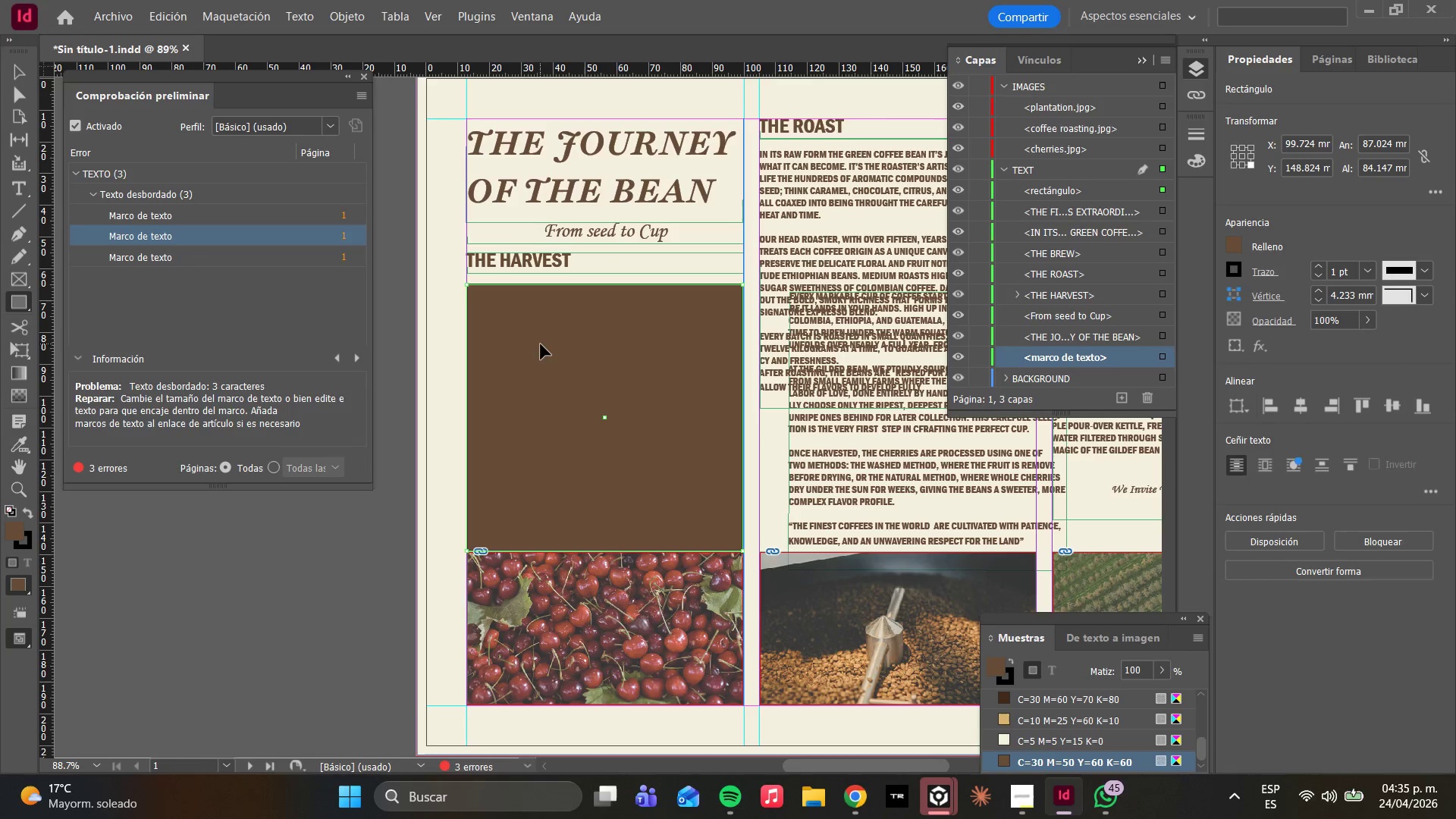 
key(Control+Z)
 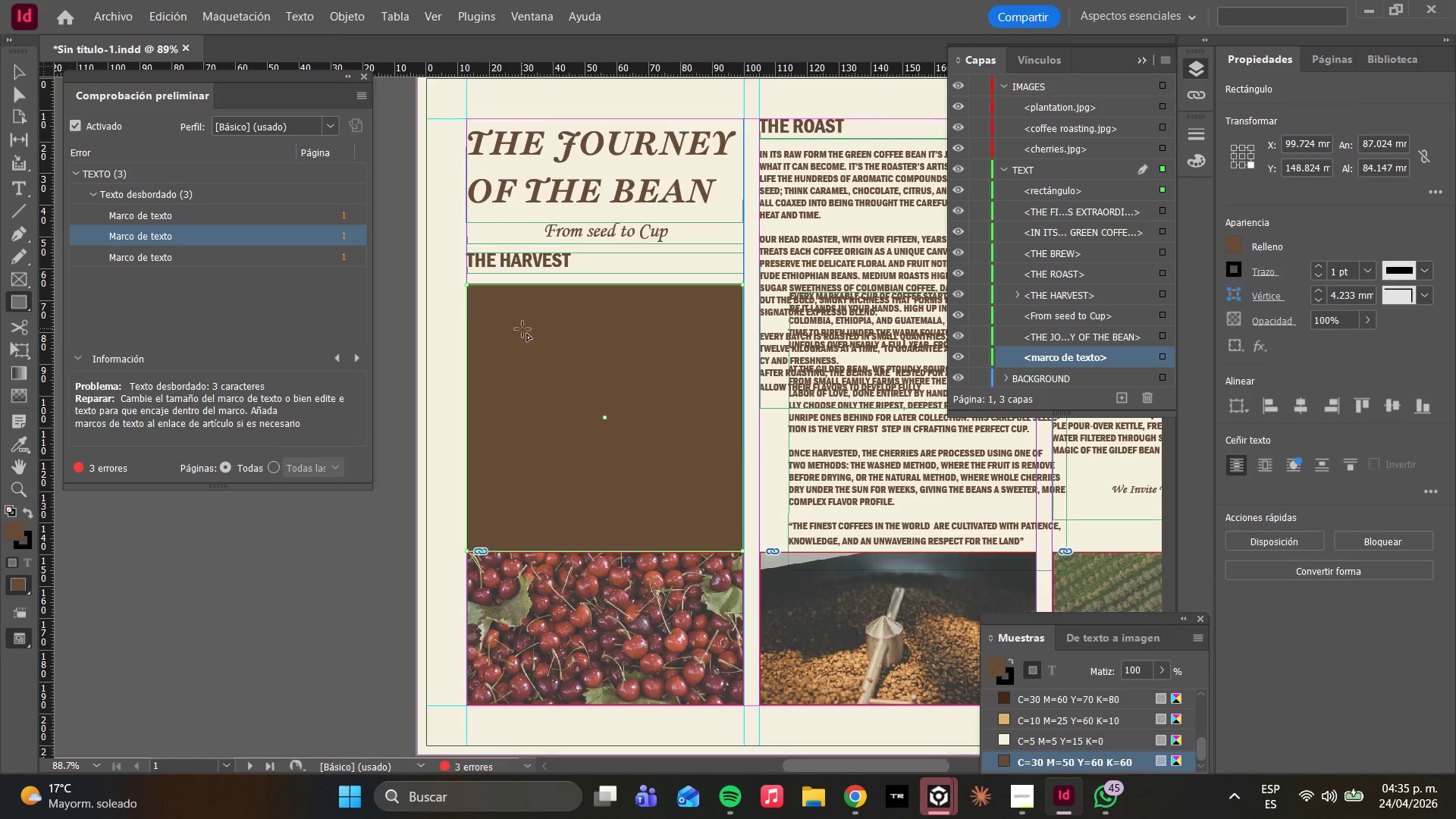 
left_click([522, 329])
 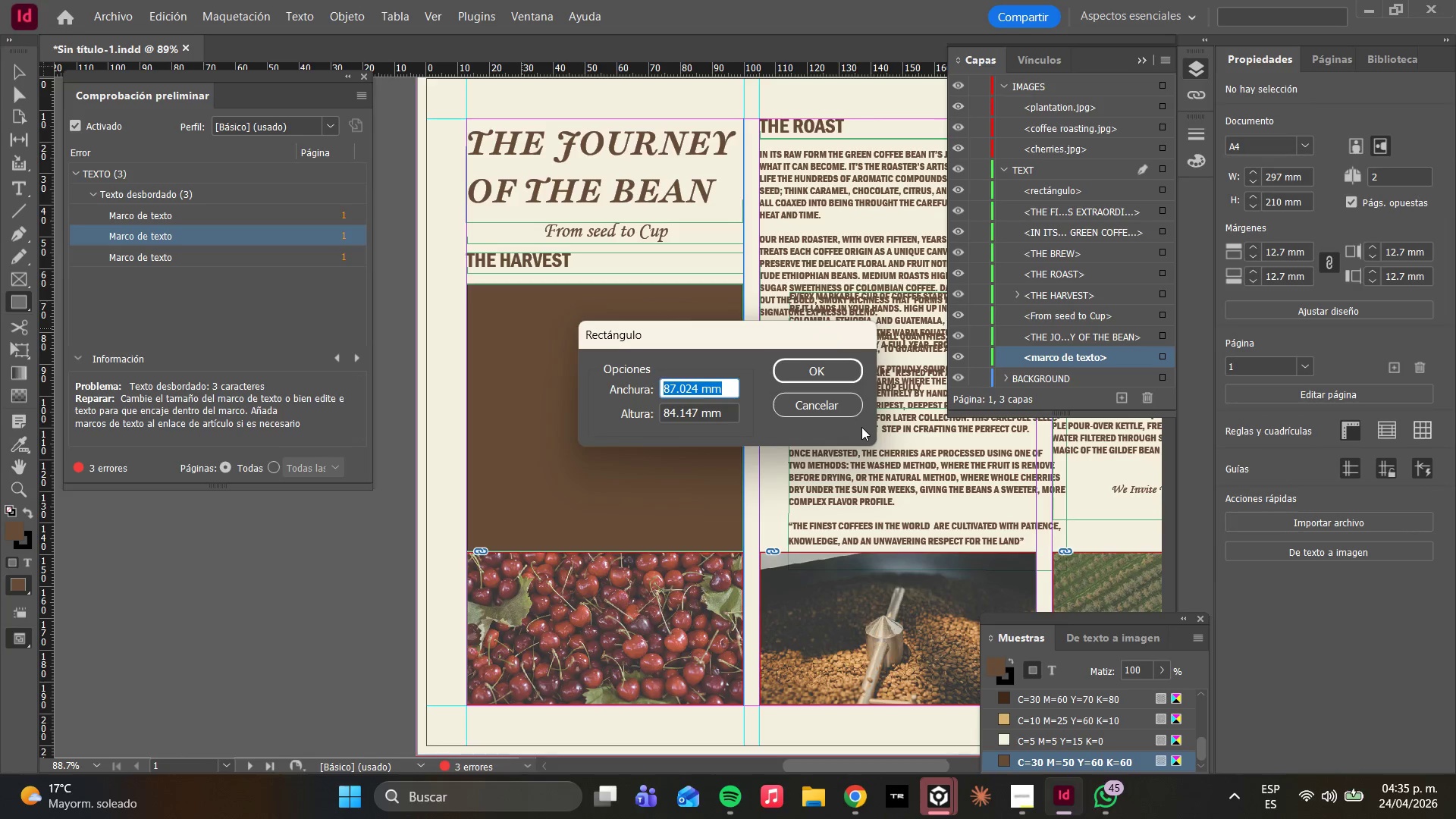 
left_click([833, 400])
 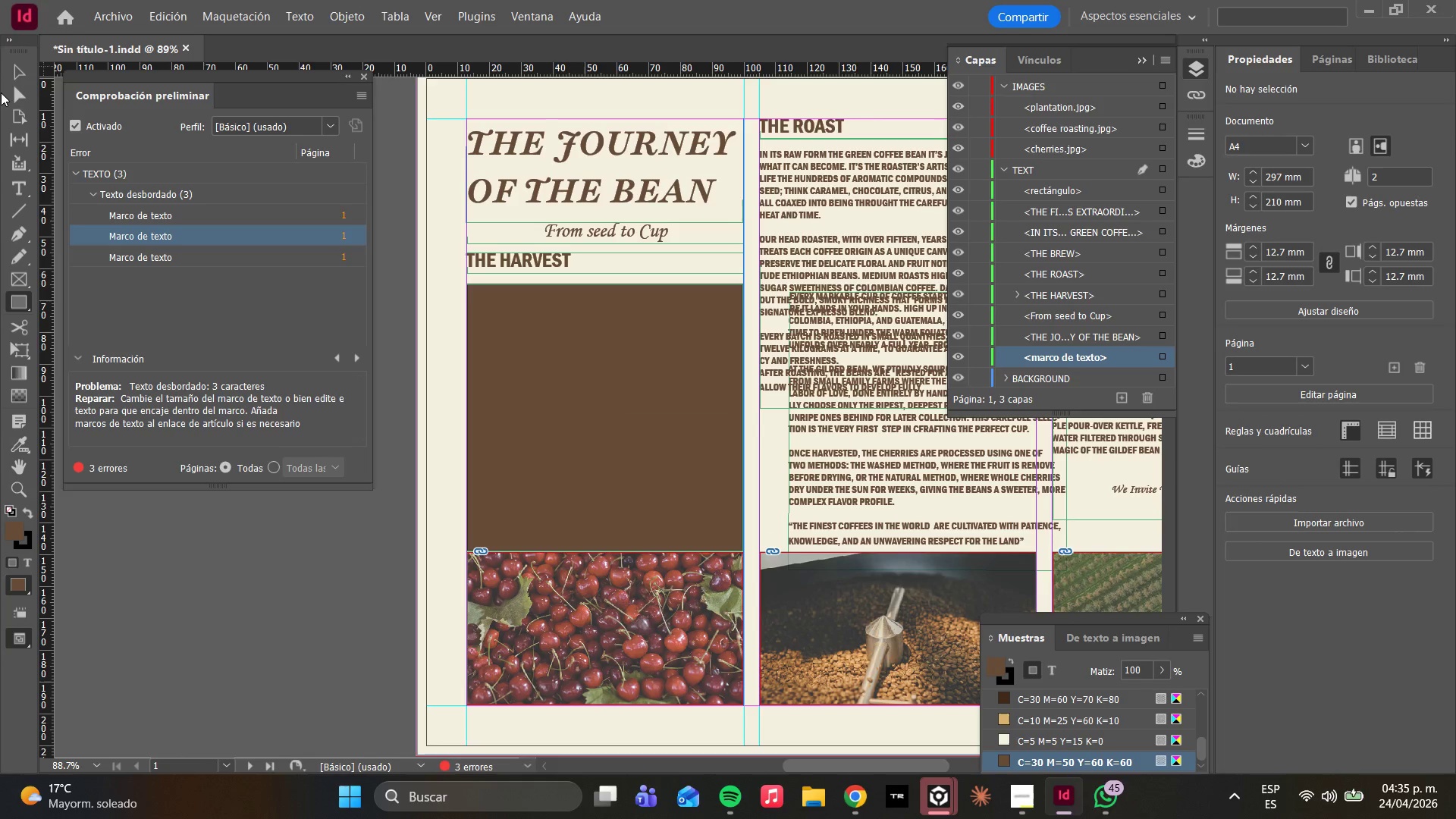 
left_click([20, 99])
 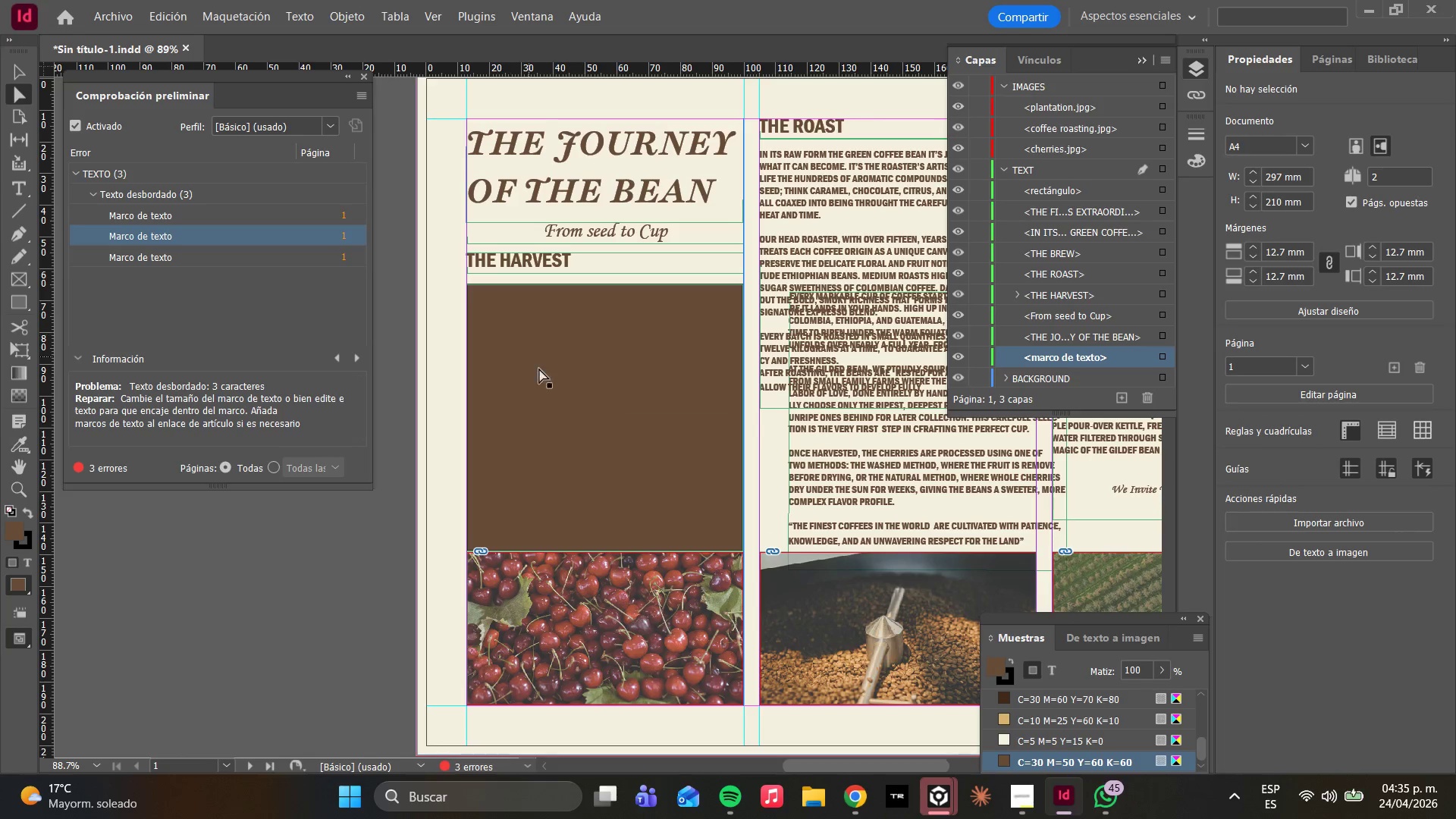 
left_click([542, 370])
 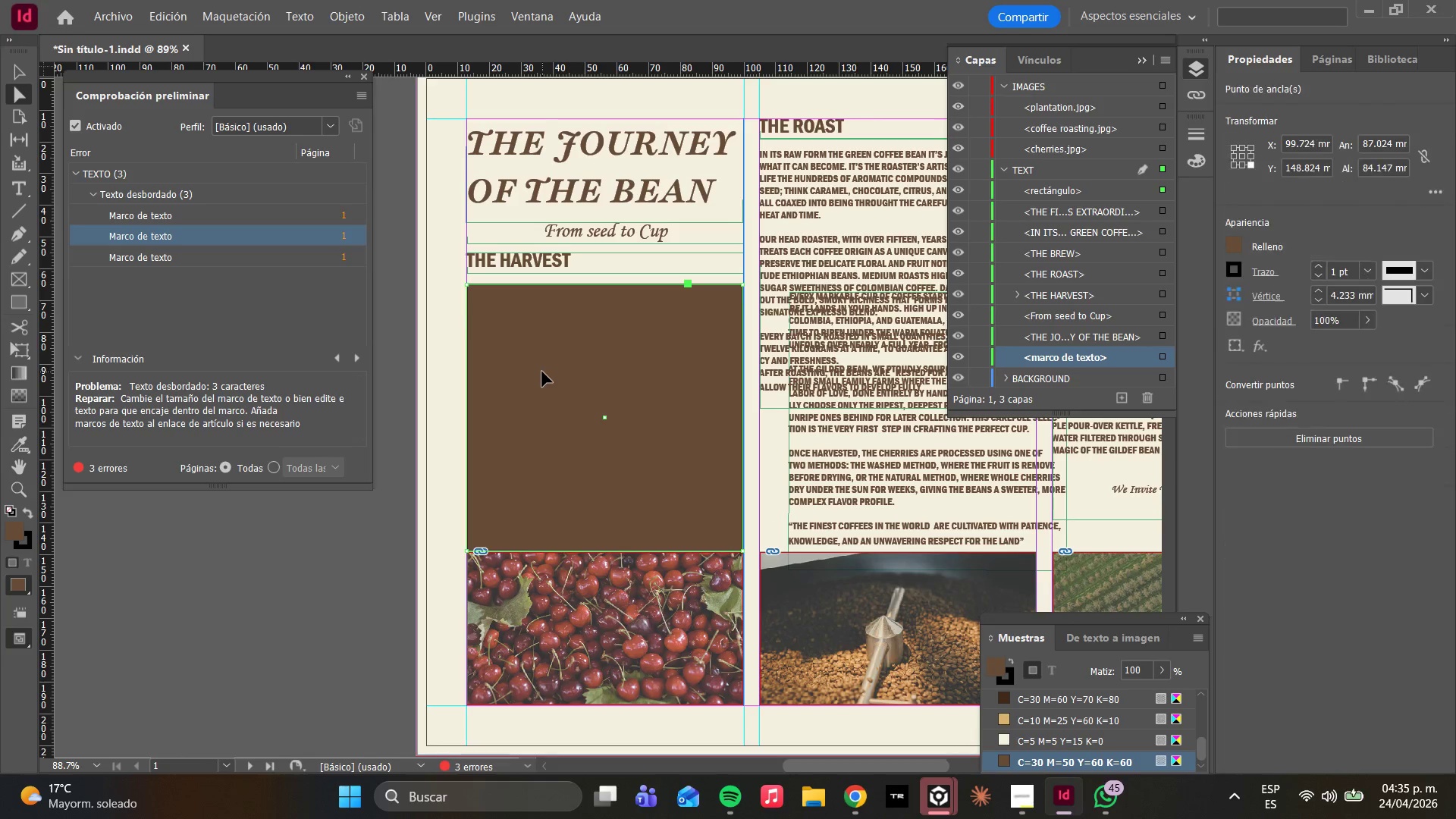 
key(Delete)
 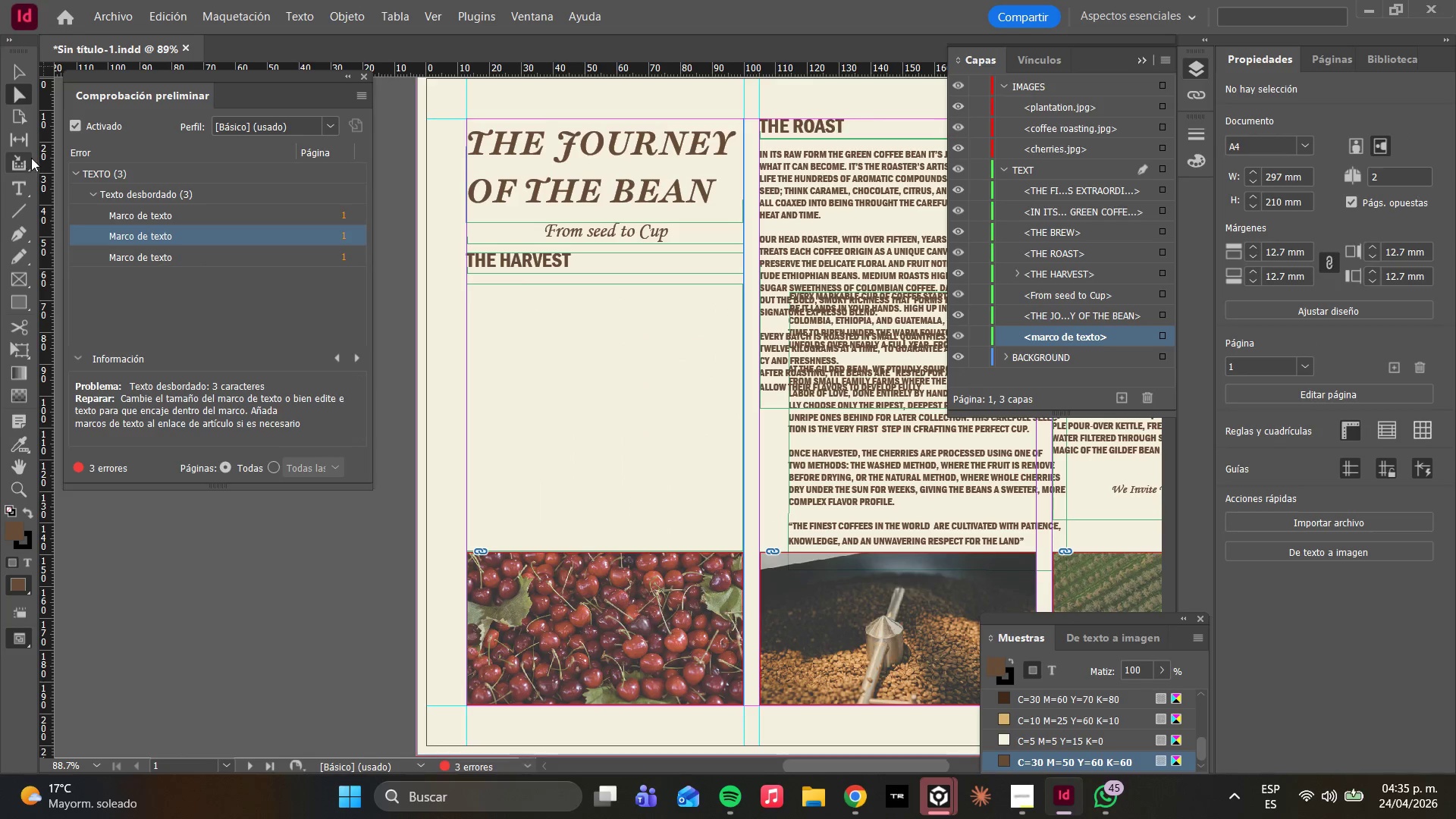 
left_click([23, 188])
 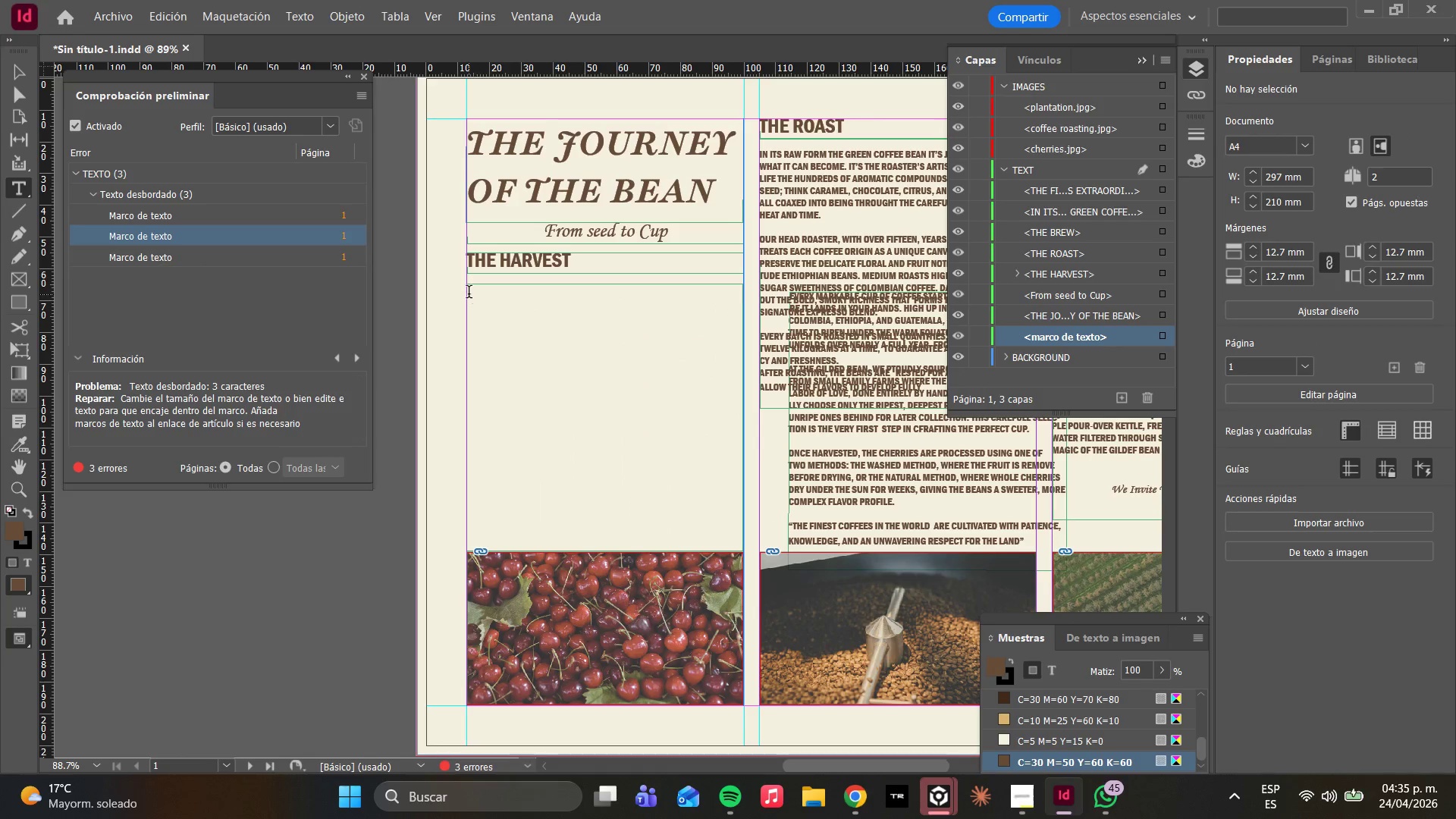 
left_click_drag(start_coordinate=[469, 293], to_coordinate=[517, 349])
 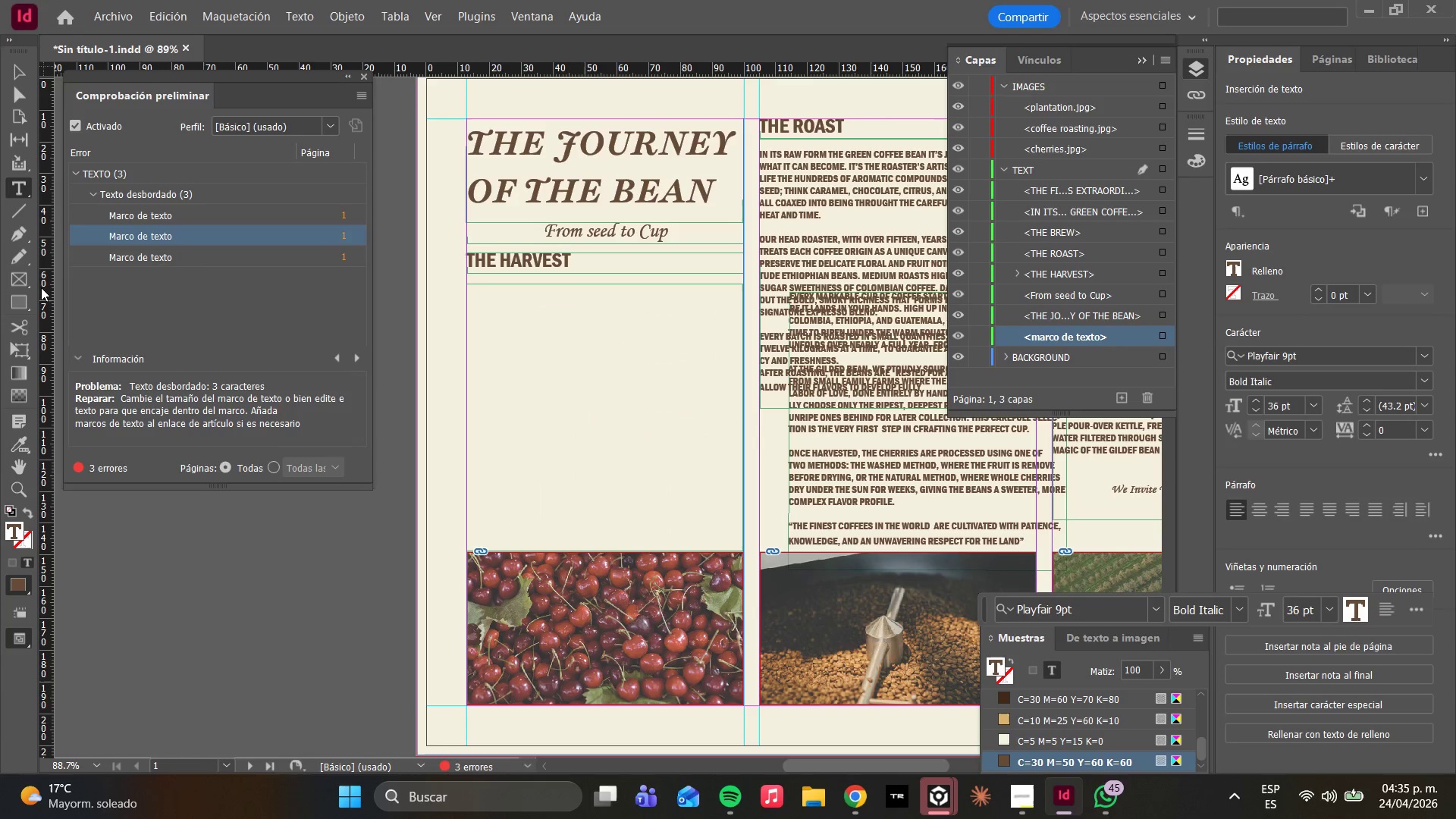 
left_click([23, 299])
 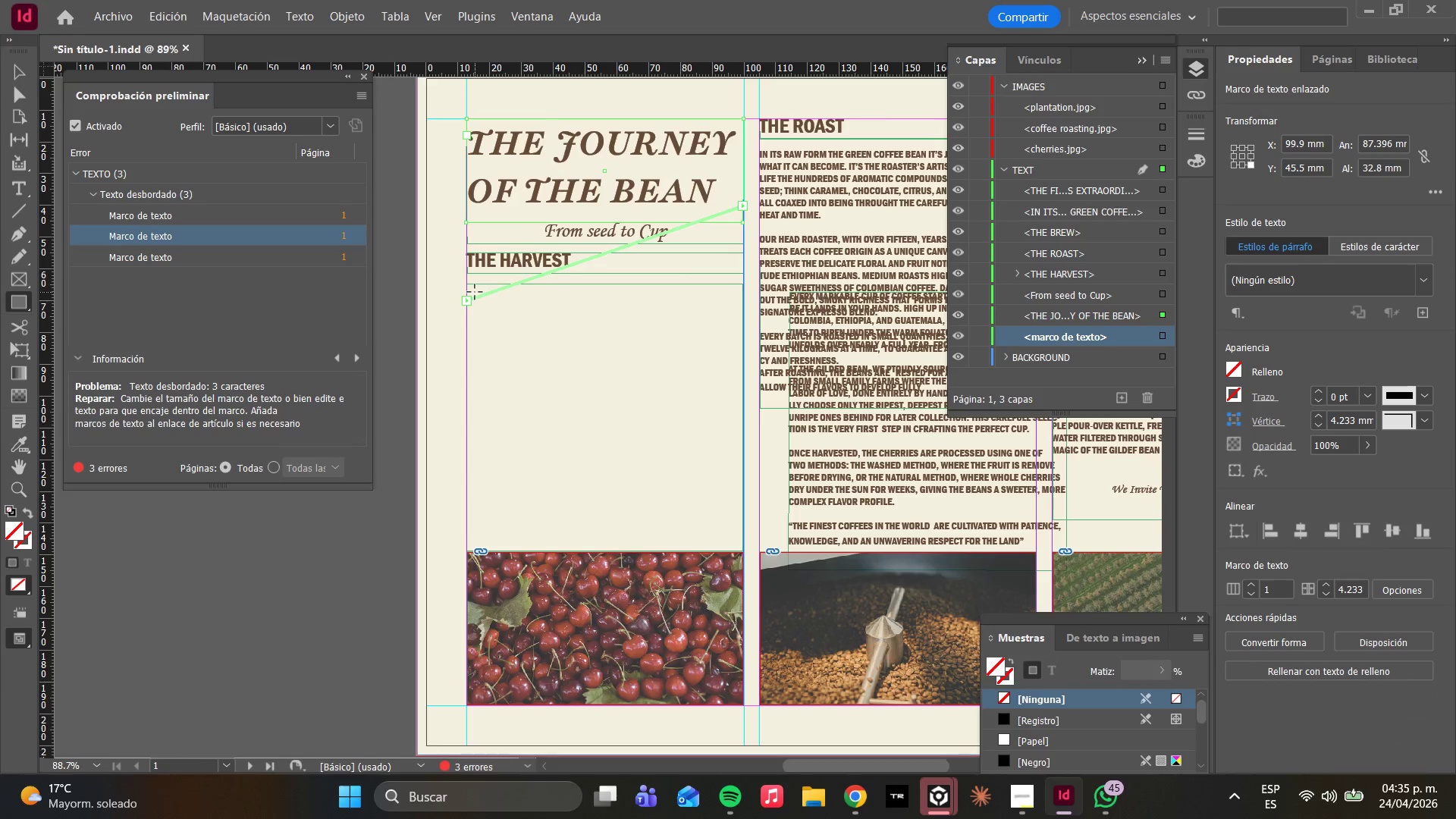 
key(Delete)
 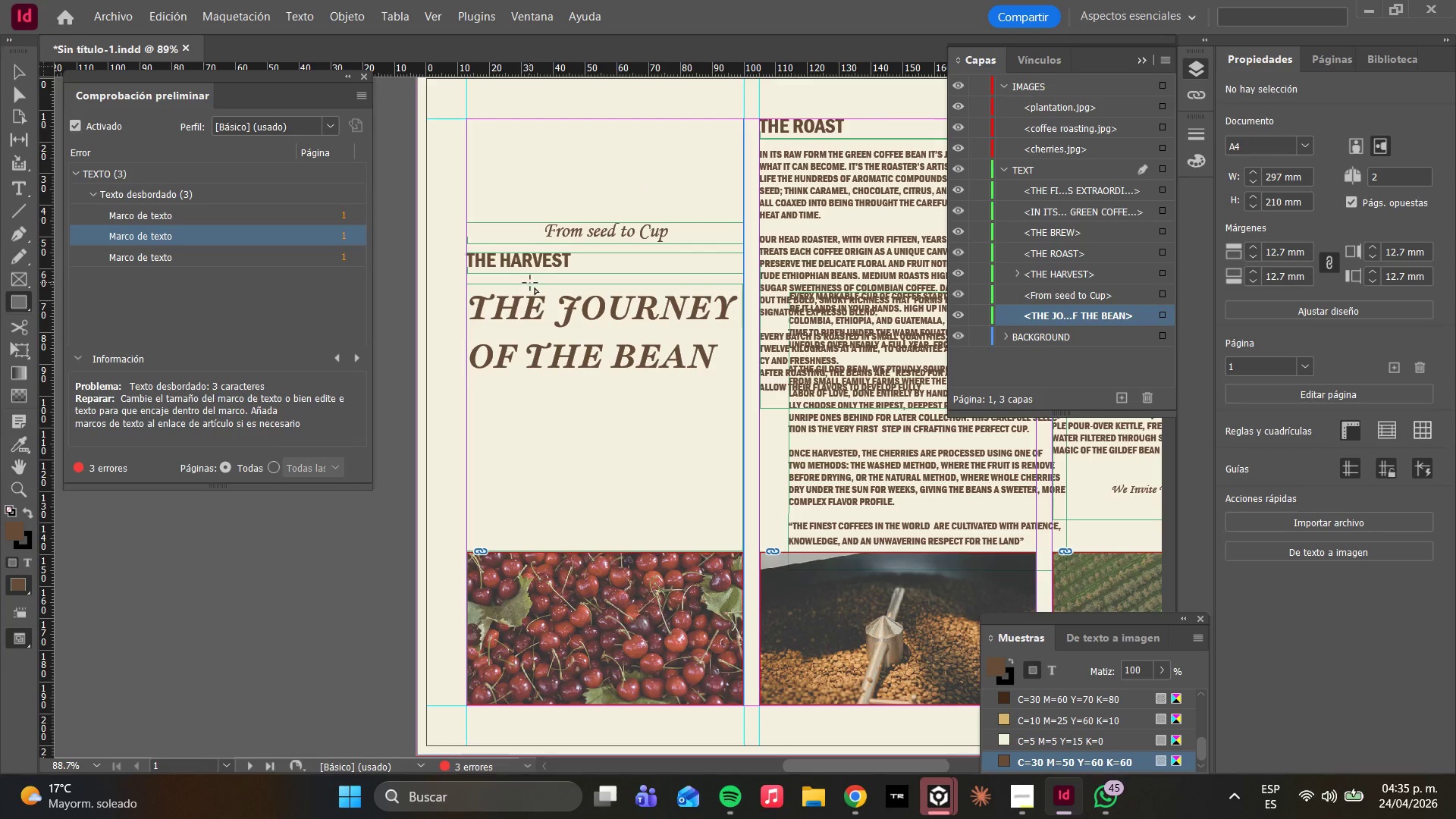 
key(Control+ControlLeft)
 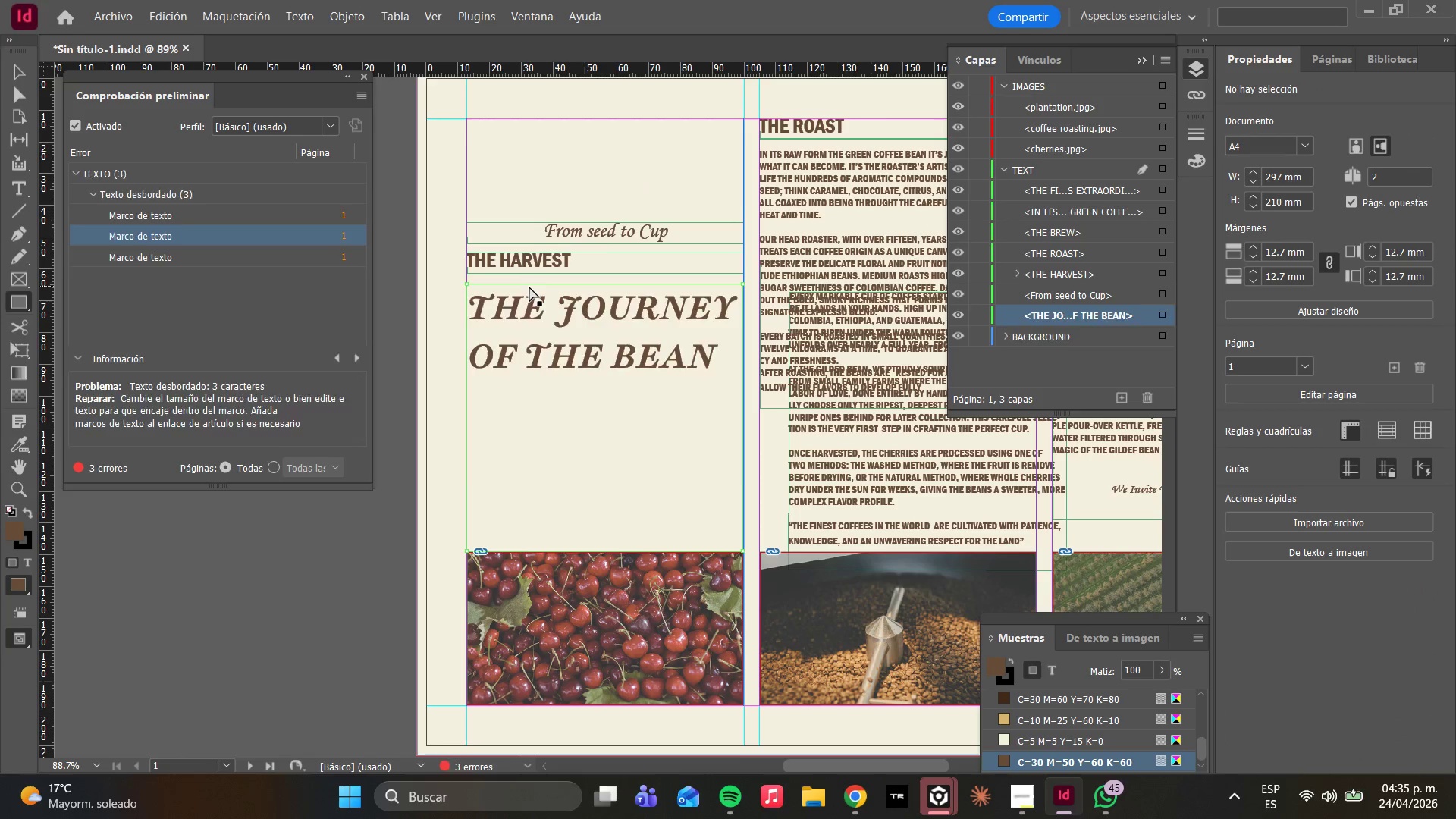 
key(Control+Z)
 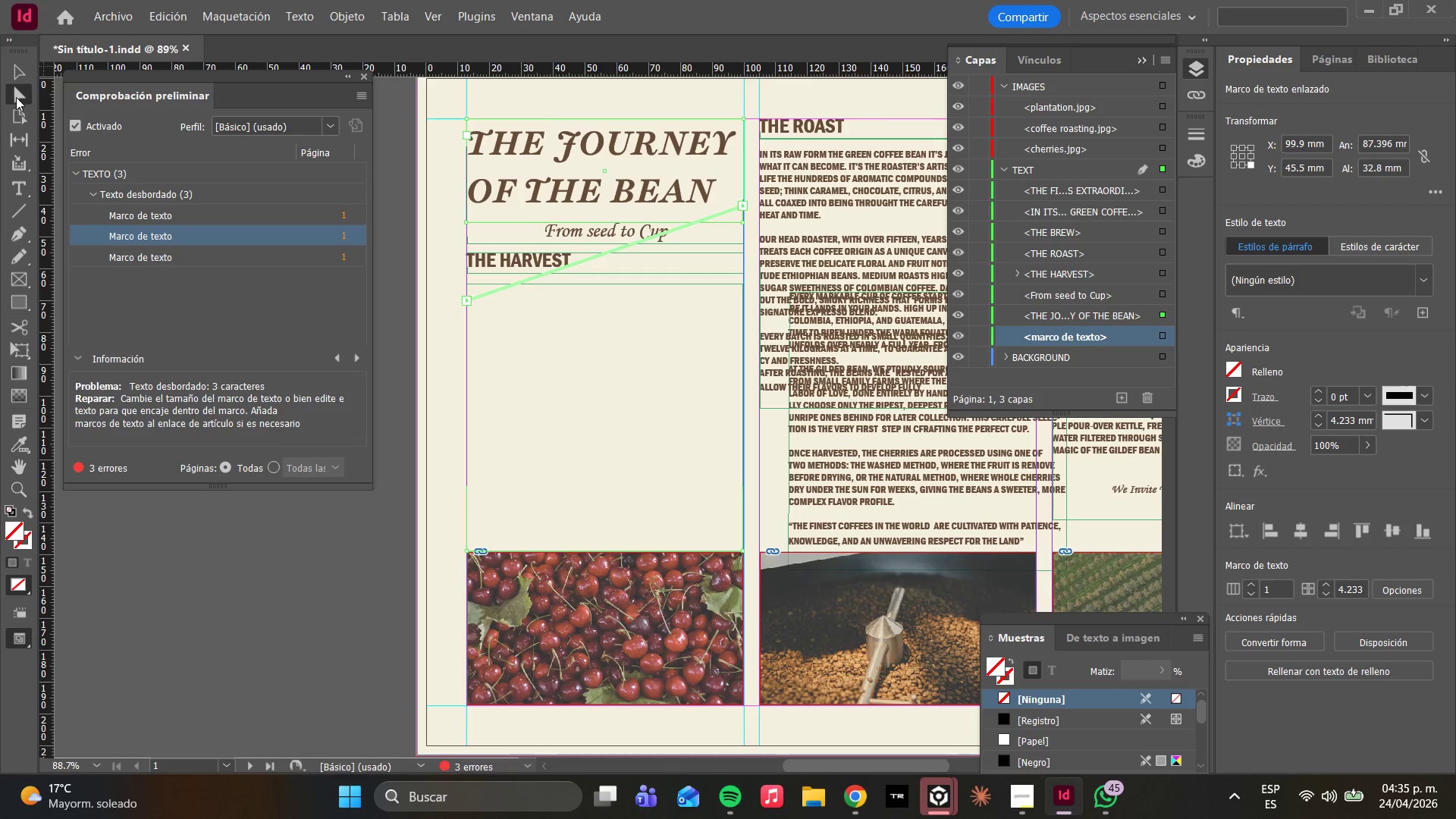 
left_click_drag(start_coordinate=[468, 305], to_coordinate=[464, 224])
 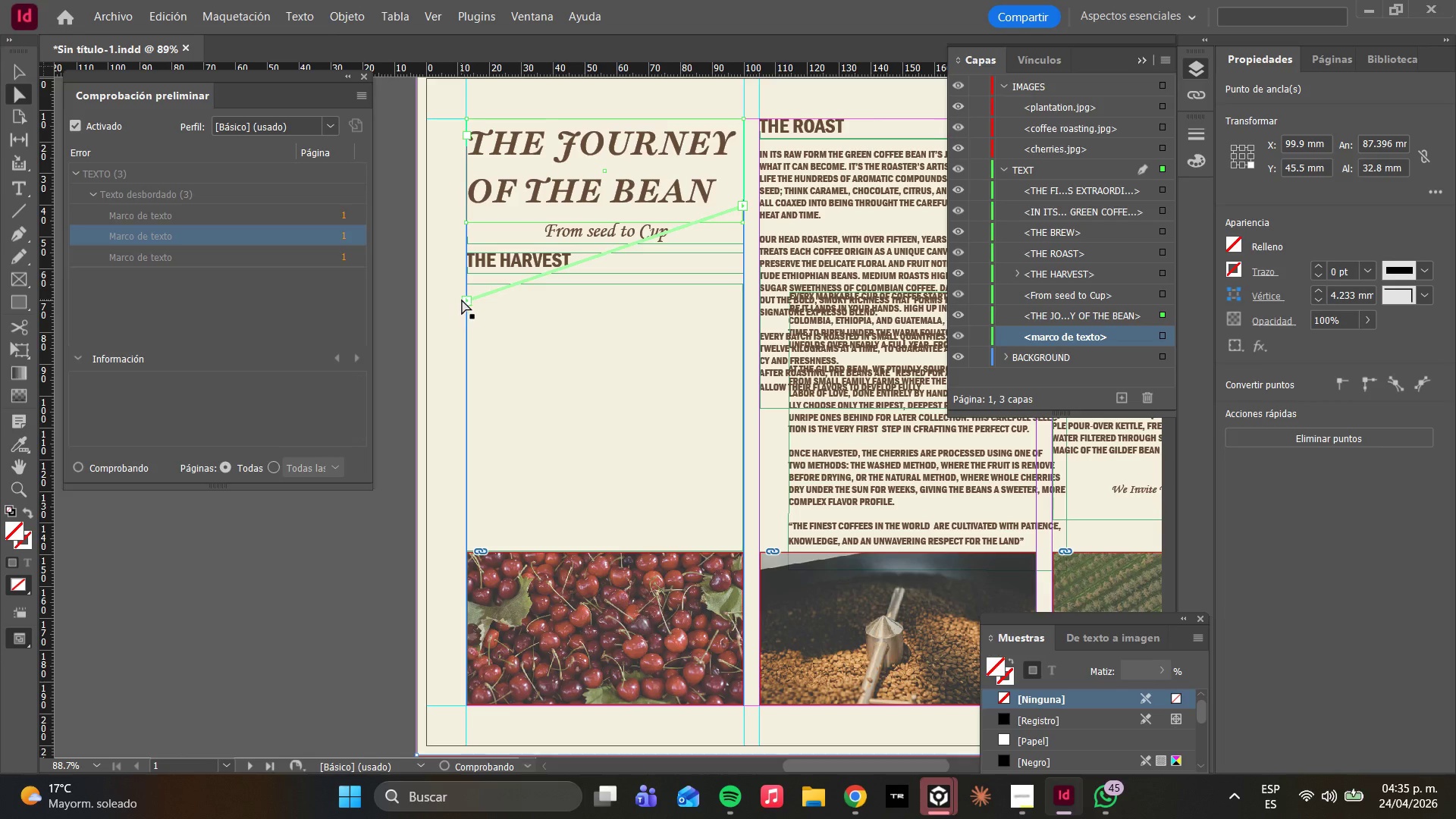 
left_click([464, 300])
 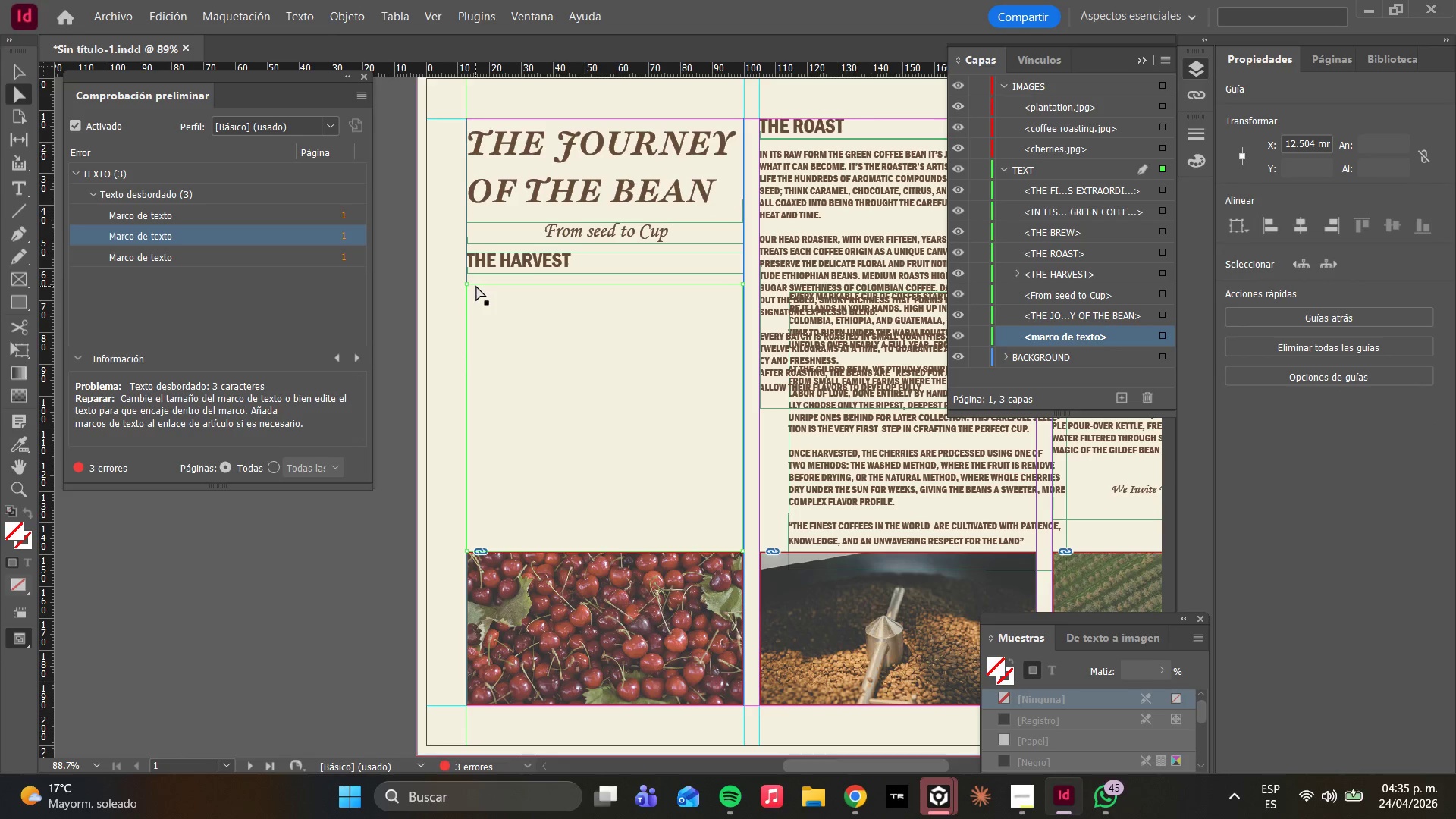 
key(Control+ControlLeft)
 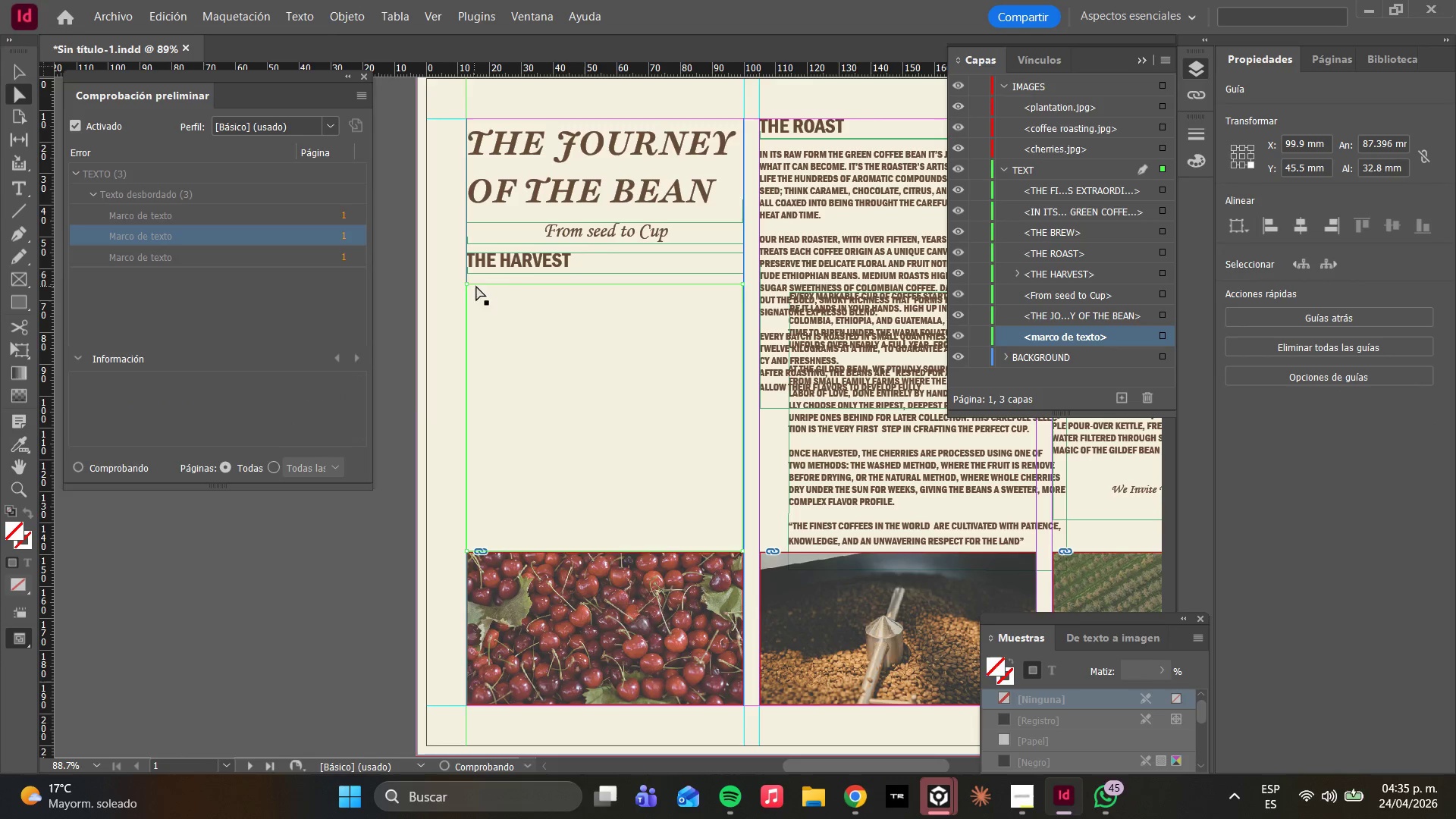 
key(Control+Z)
 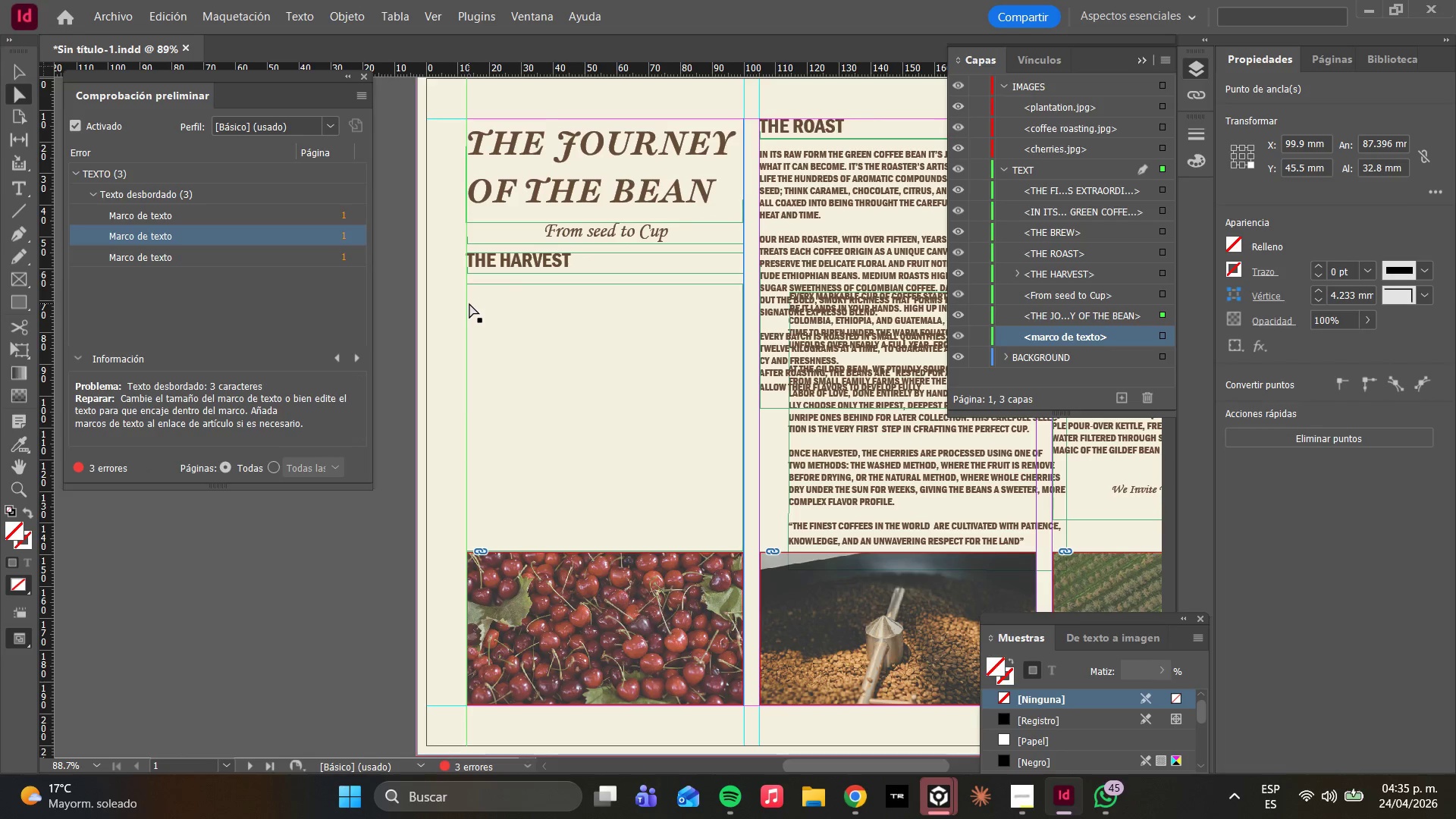 
left_click([469, 303])
 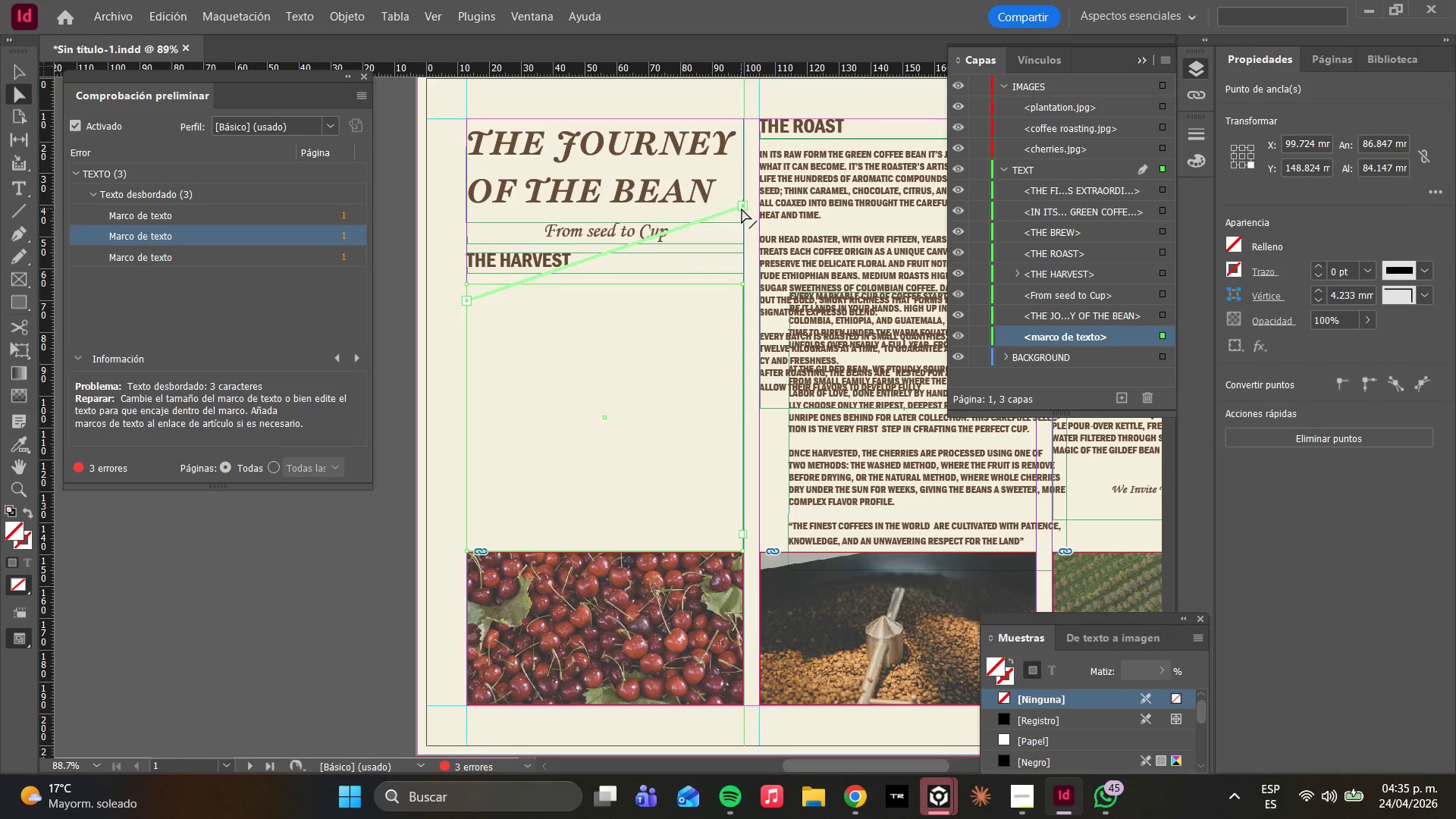 
key(Delete)
 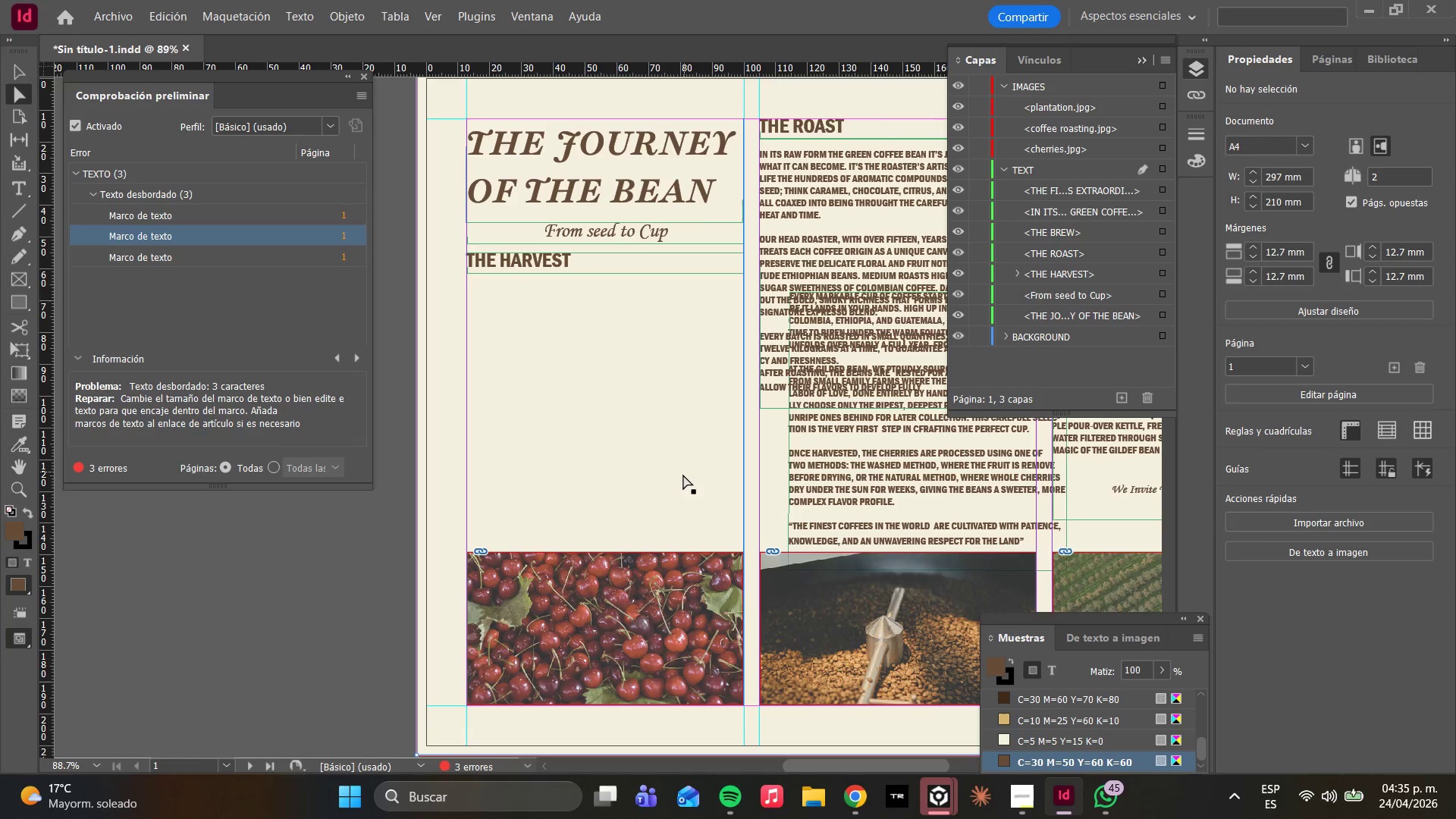 
hold_key(key=ShiftLeft, duration=4.59)
double_click([158, 209])
 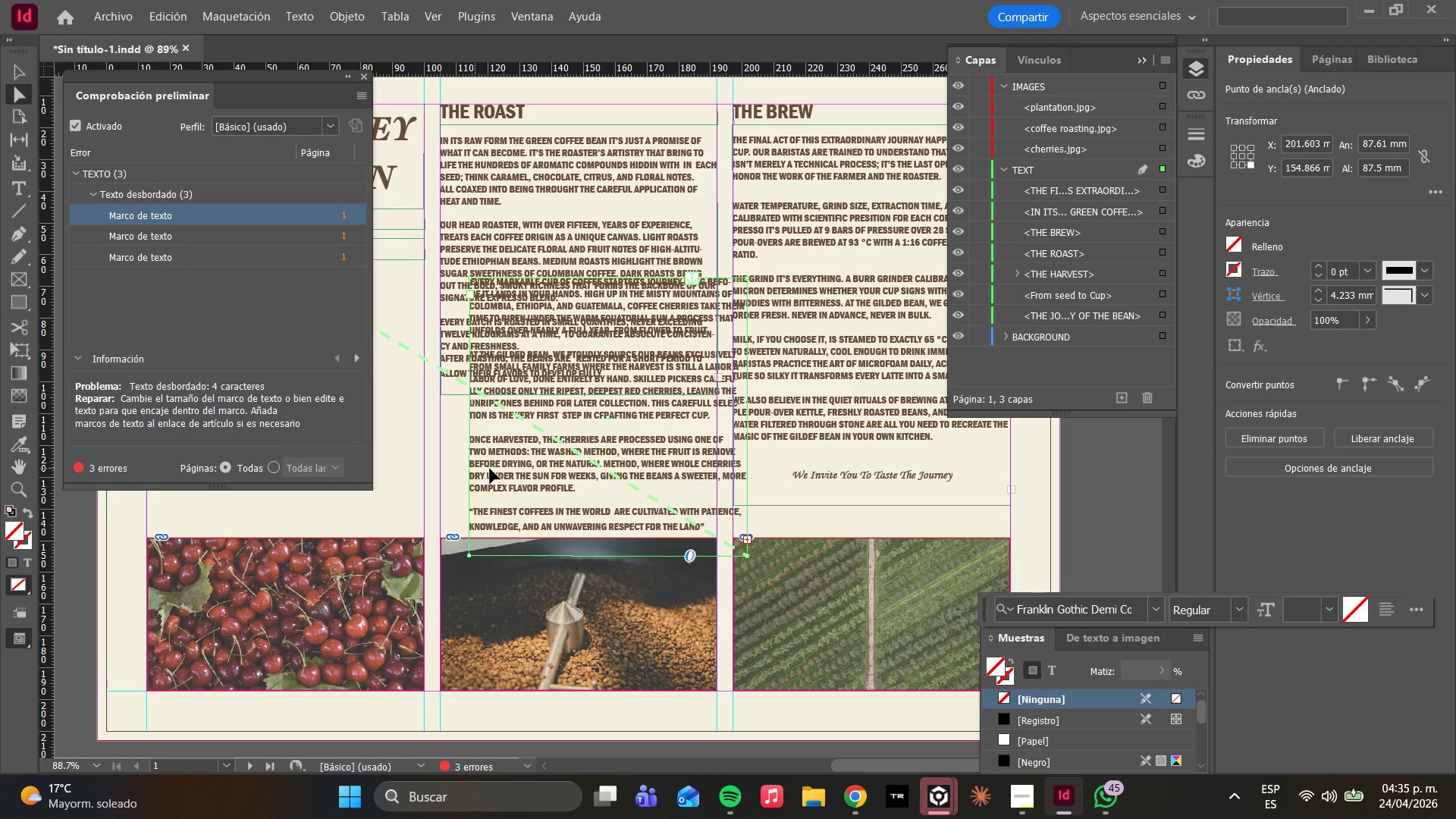 
left_click_drag(start_coordinate=[890, 765], to_coordinate=[840, 722])
 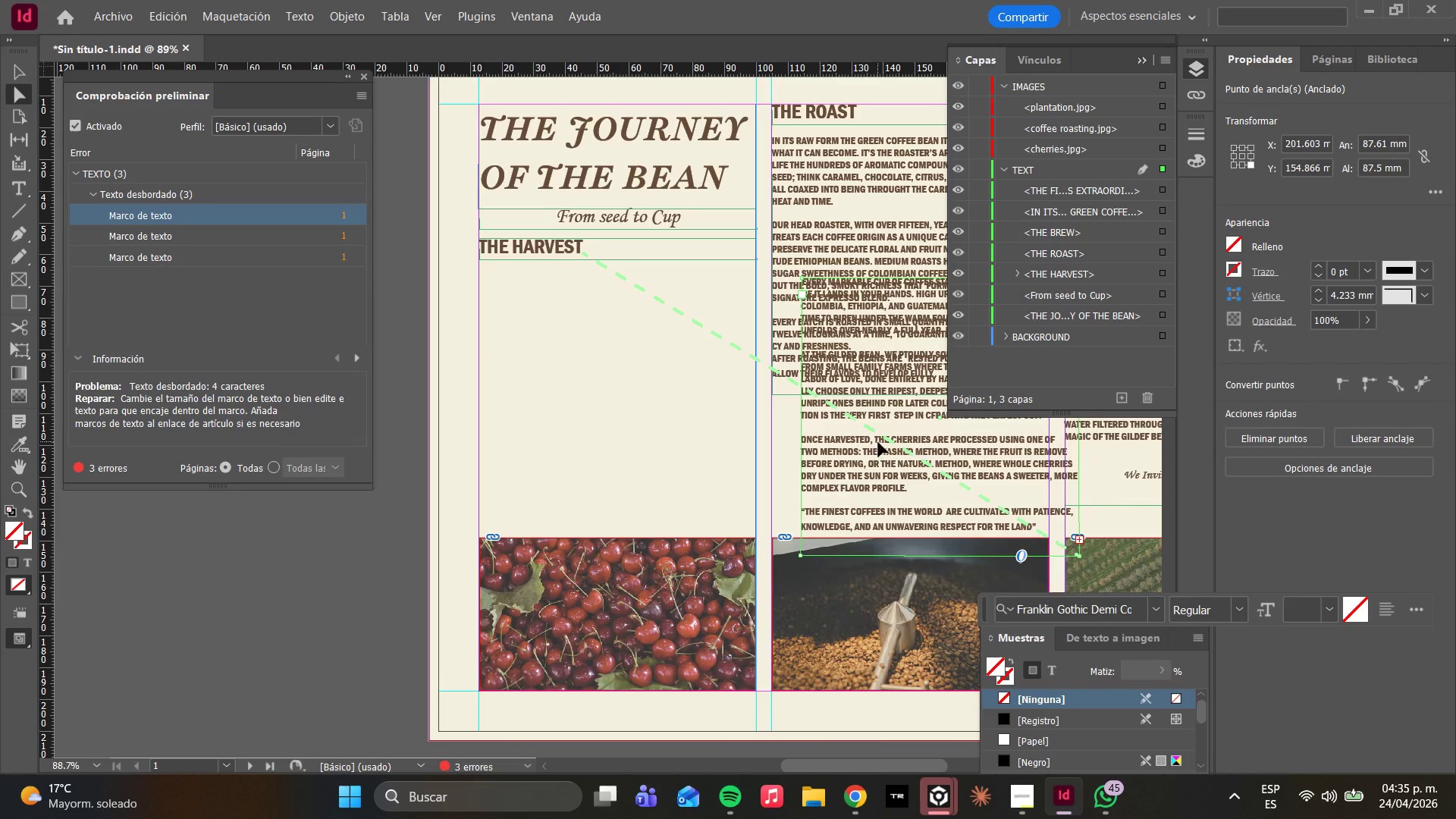 
left_click_drag(start_coordinate=[874, 445], to_coordinate=[611, 422])
 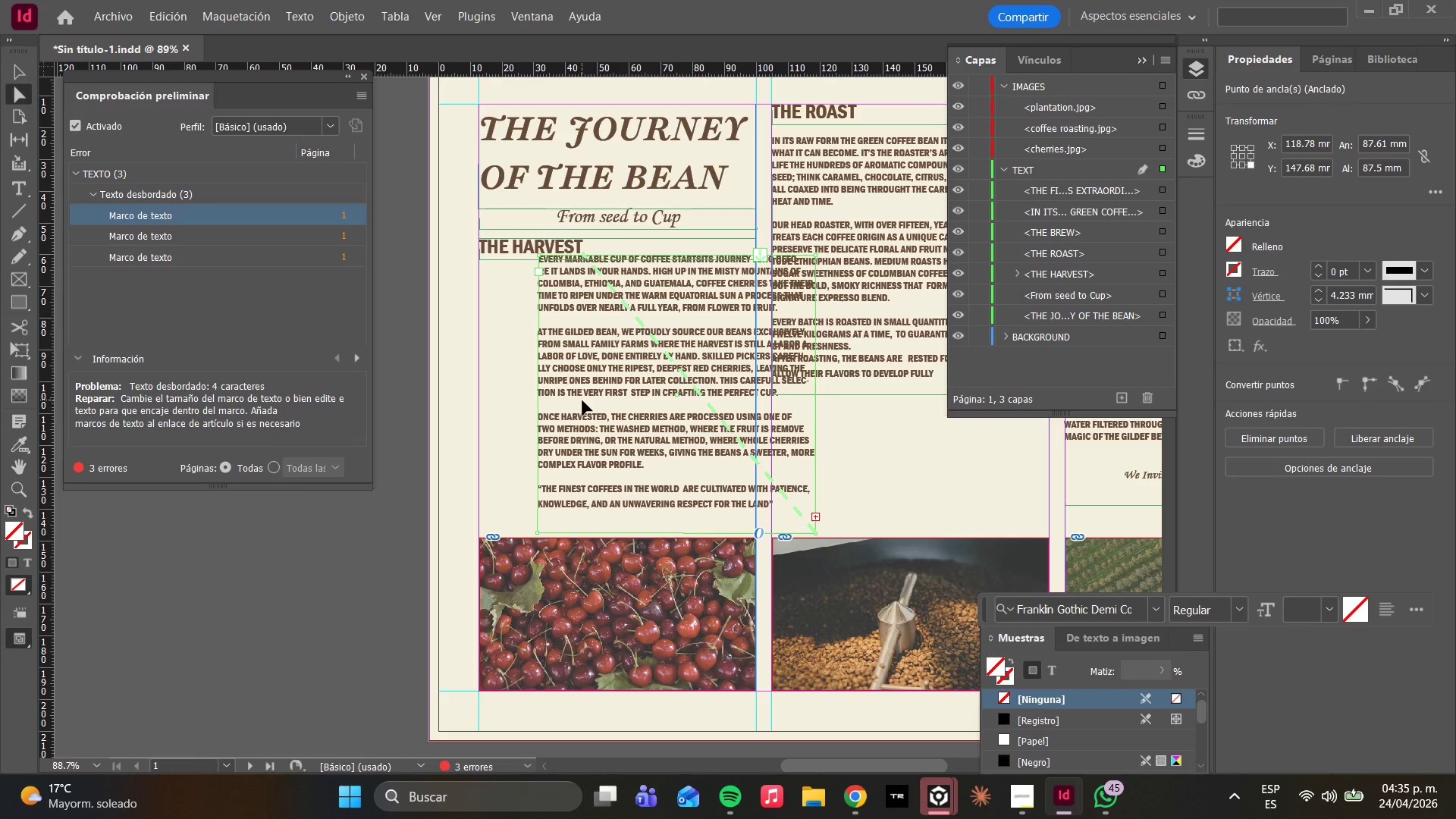 
left_click_drag(start_coordinate=[594, 416], to_coordinate=[734, 428])
 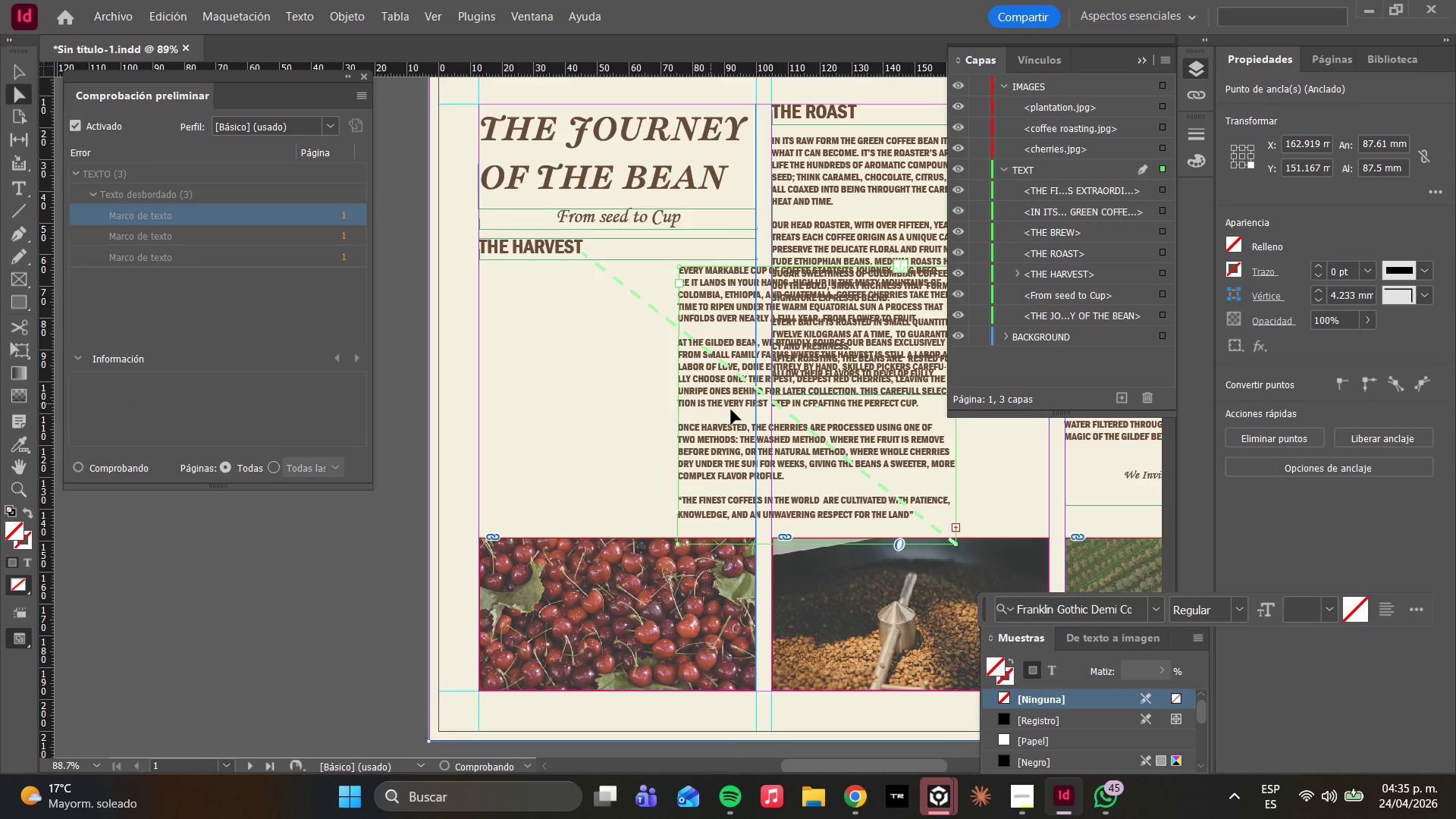 
double_click([731, 411])
 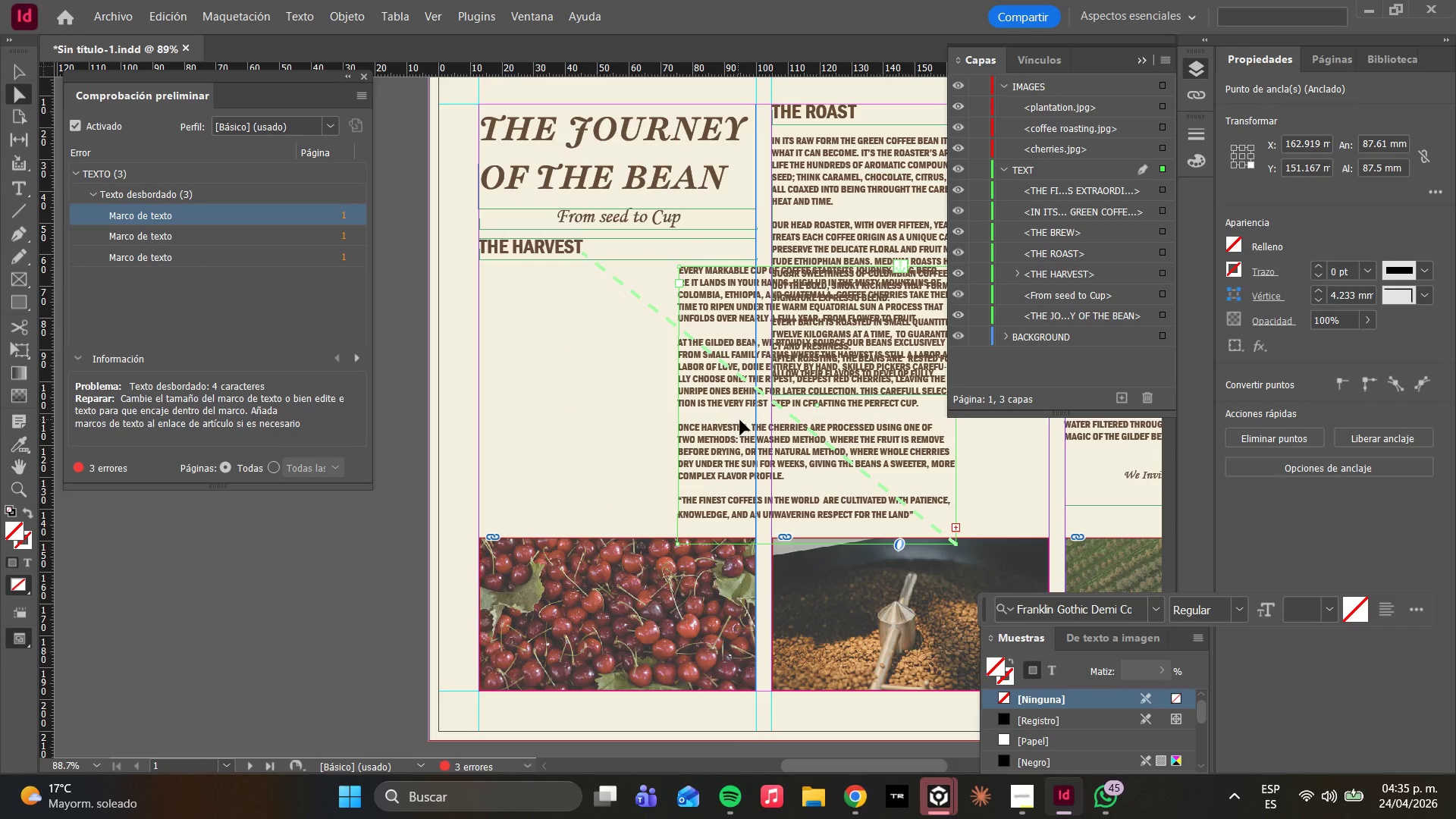 
triple_click([740, 420])
 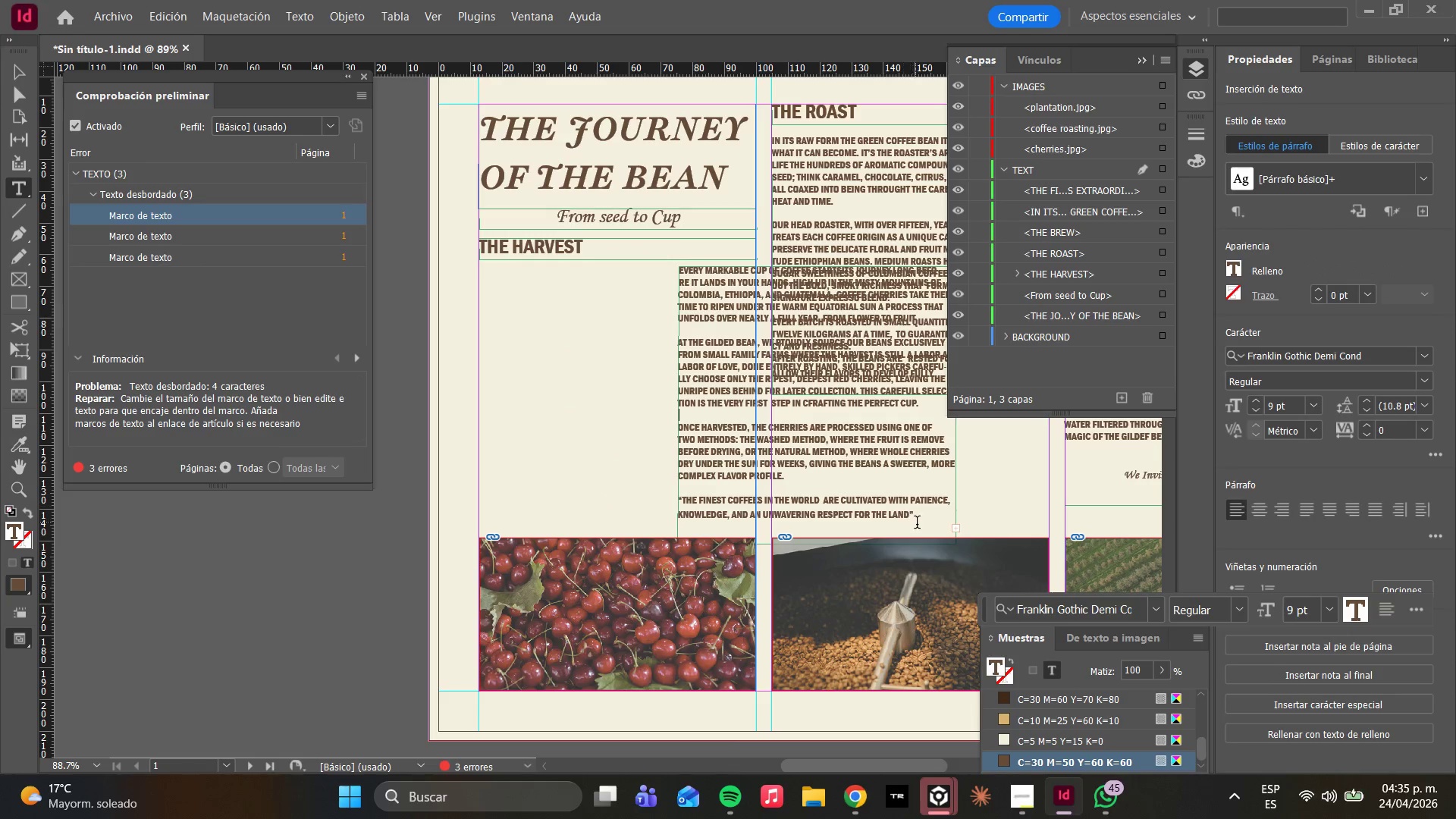 
left_click_drag(start_coordinate=[921, 519], to_coordinate=[715, 255])
 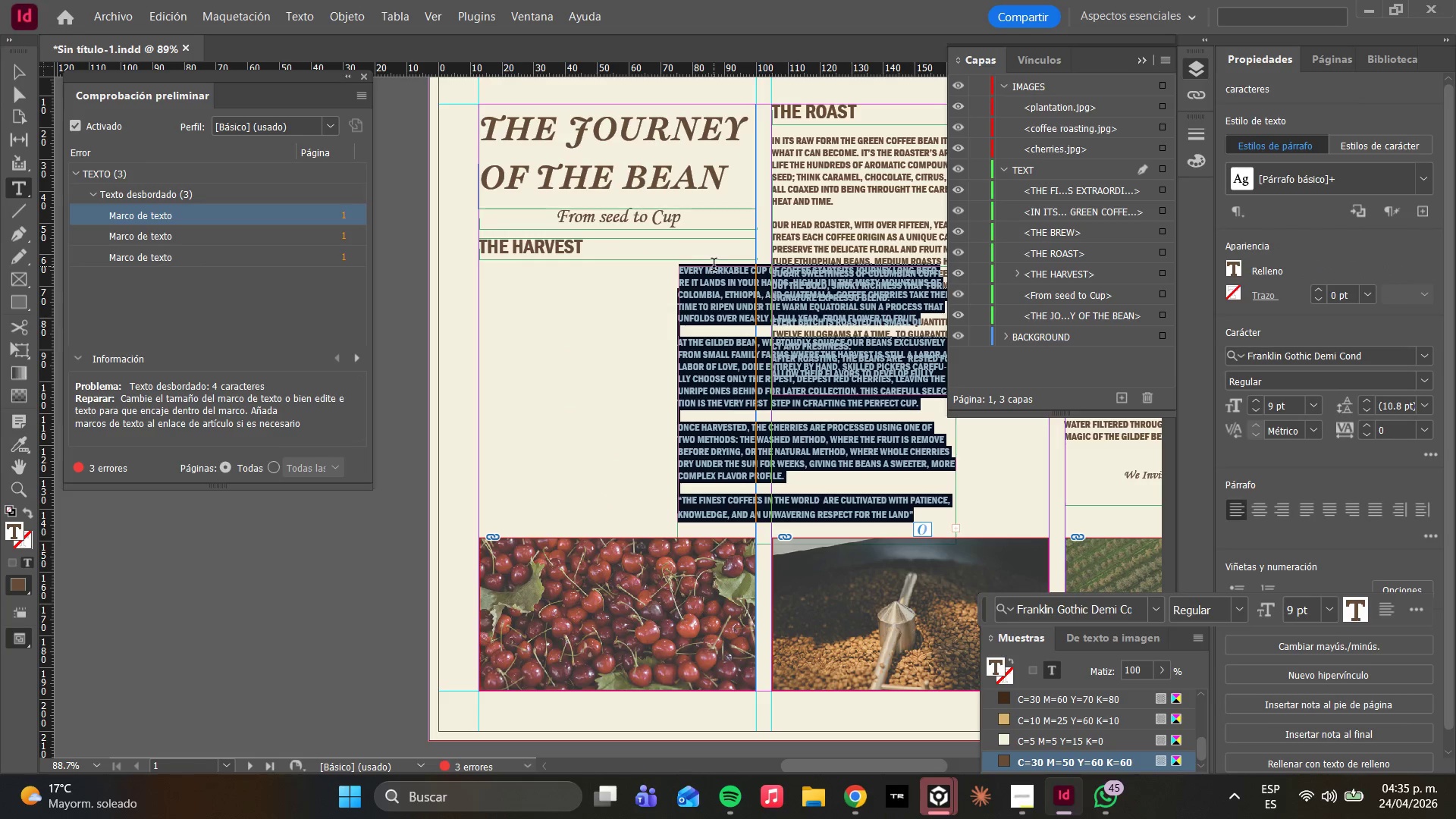 
key(Control+C)
 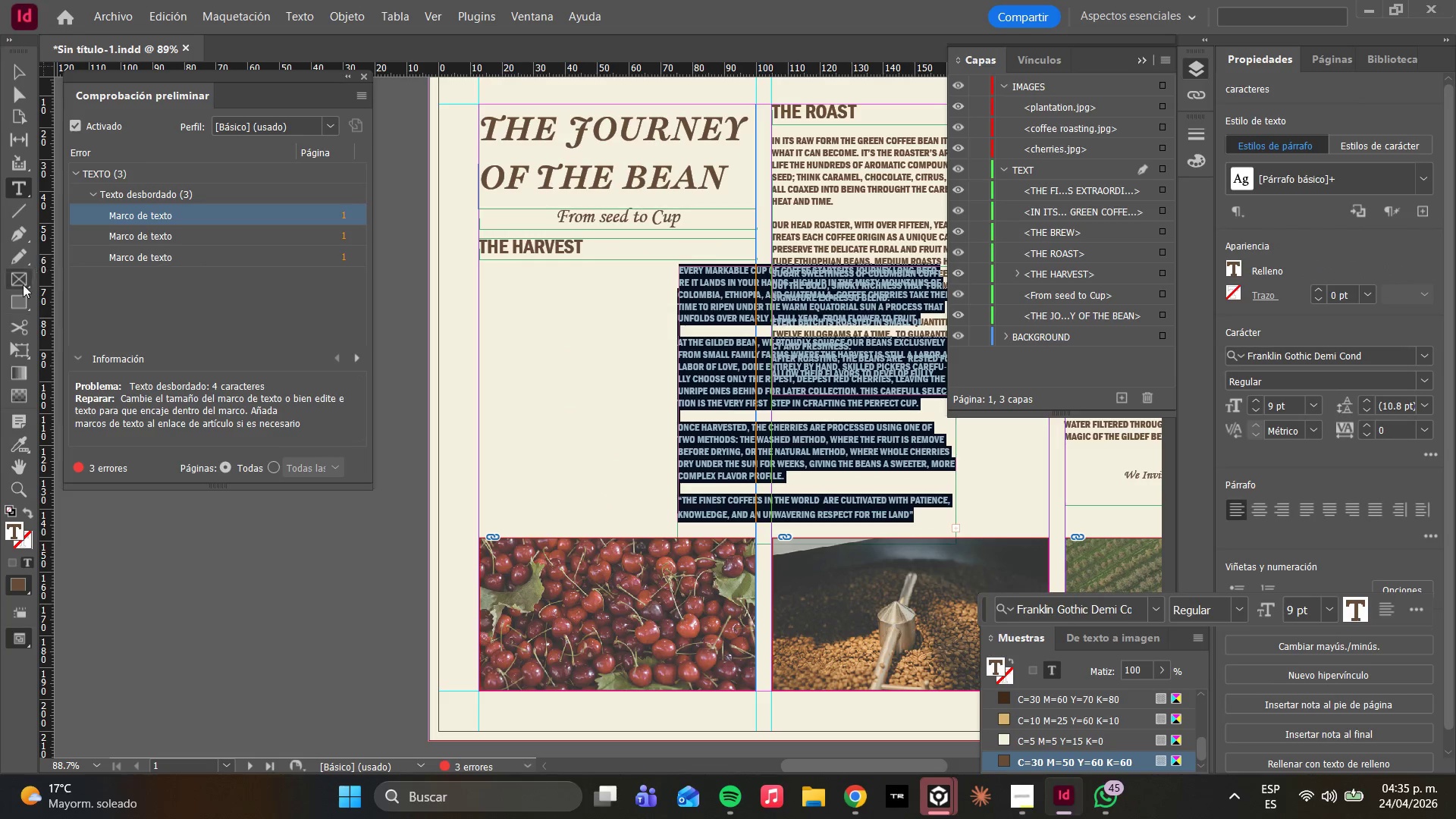 
left_click([14, 297])
 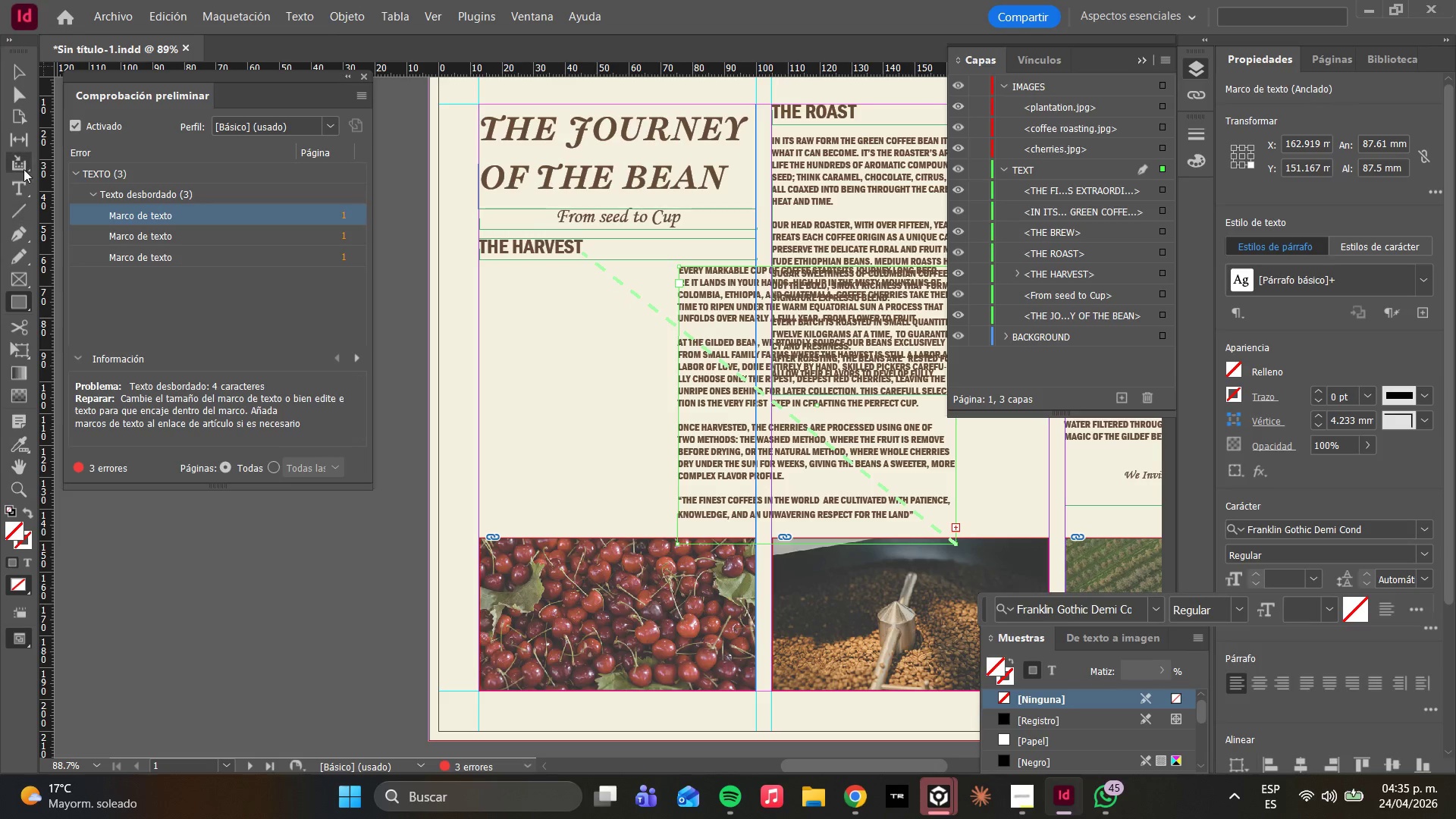 
left_click([16, 187])
 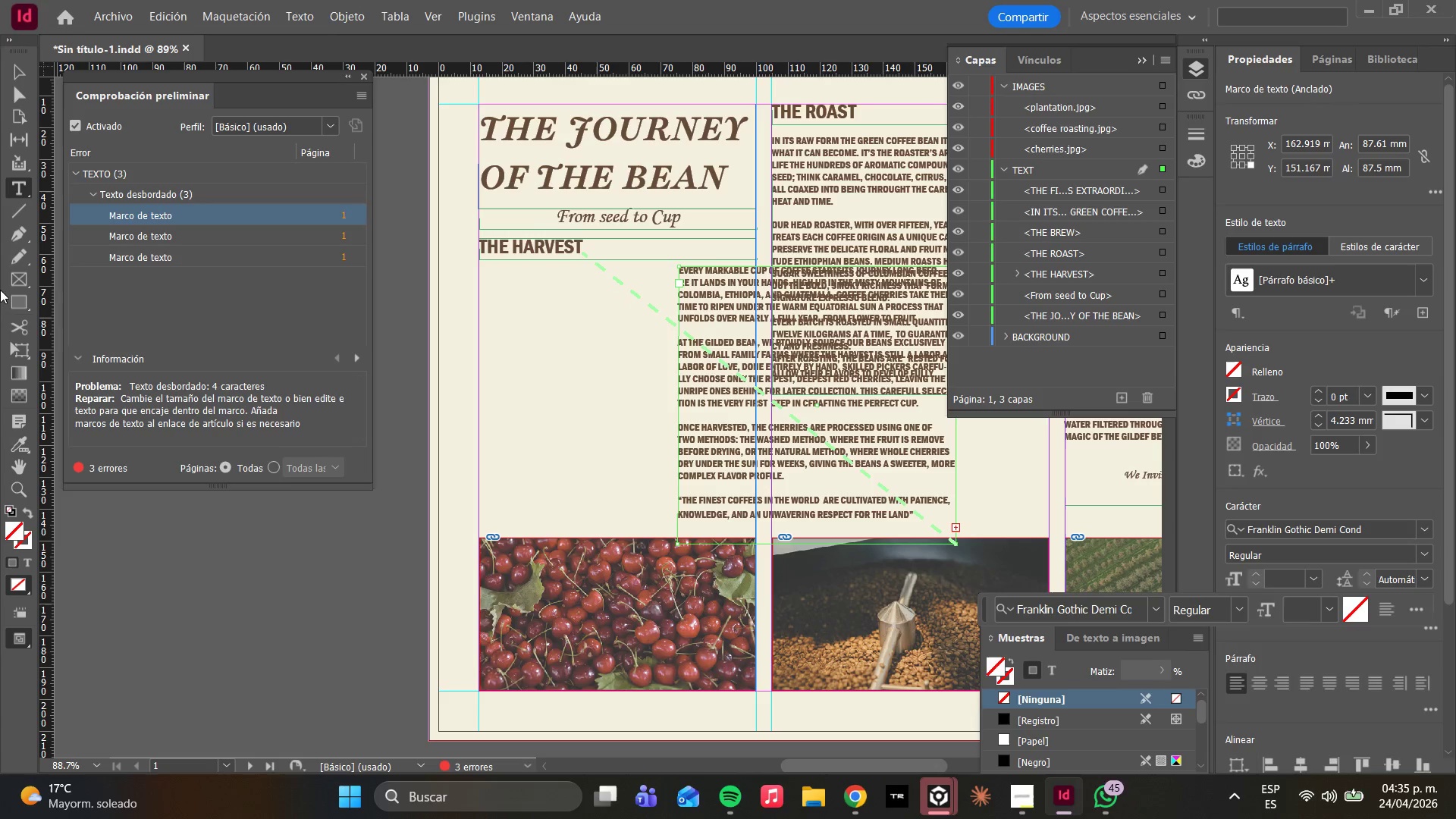 
left_click([16, 298])
 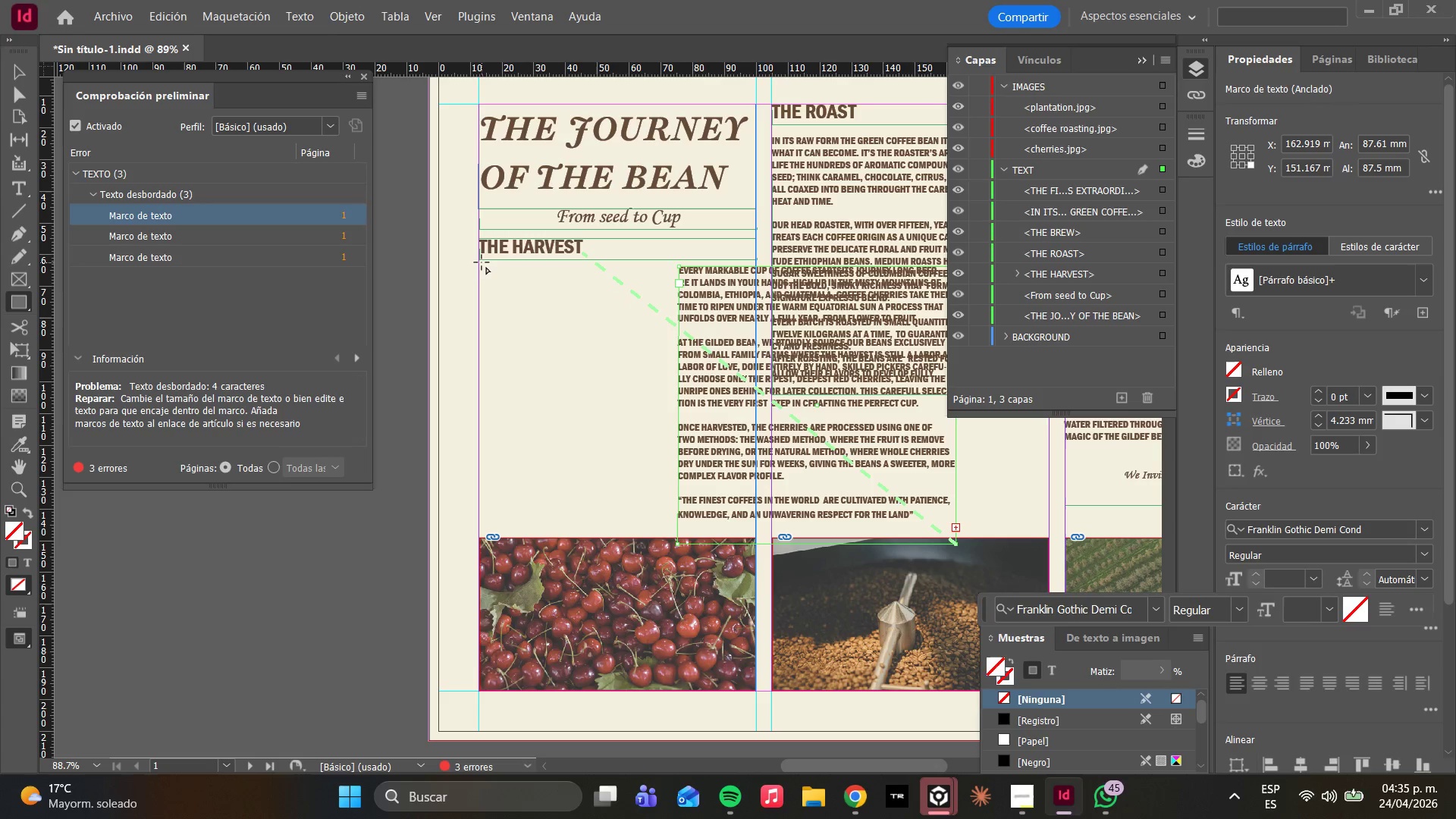 
left_click_drag(start_coordinate=[479, 261], to_coordinate=[755, 536])
 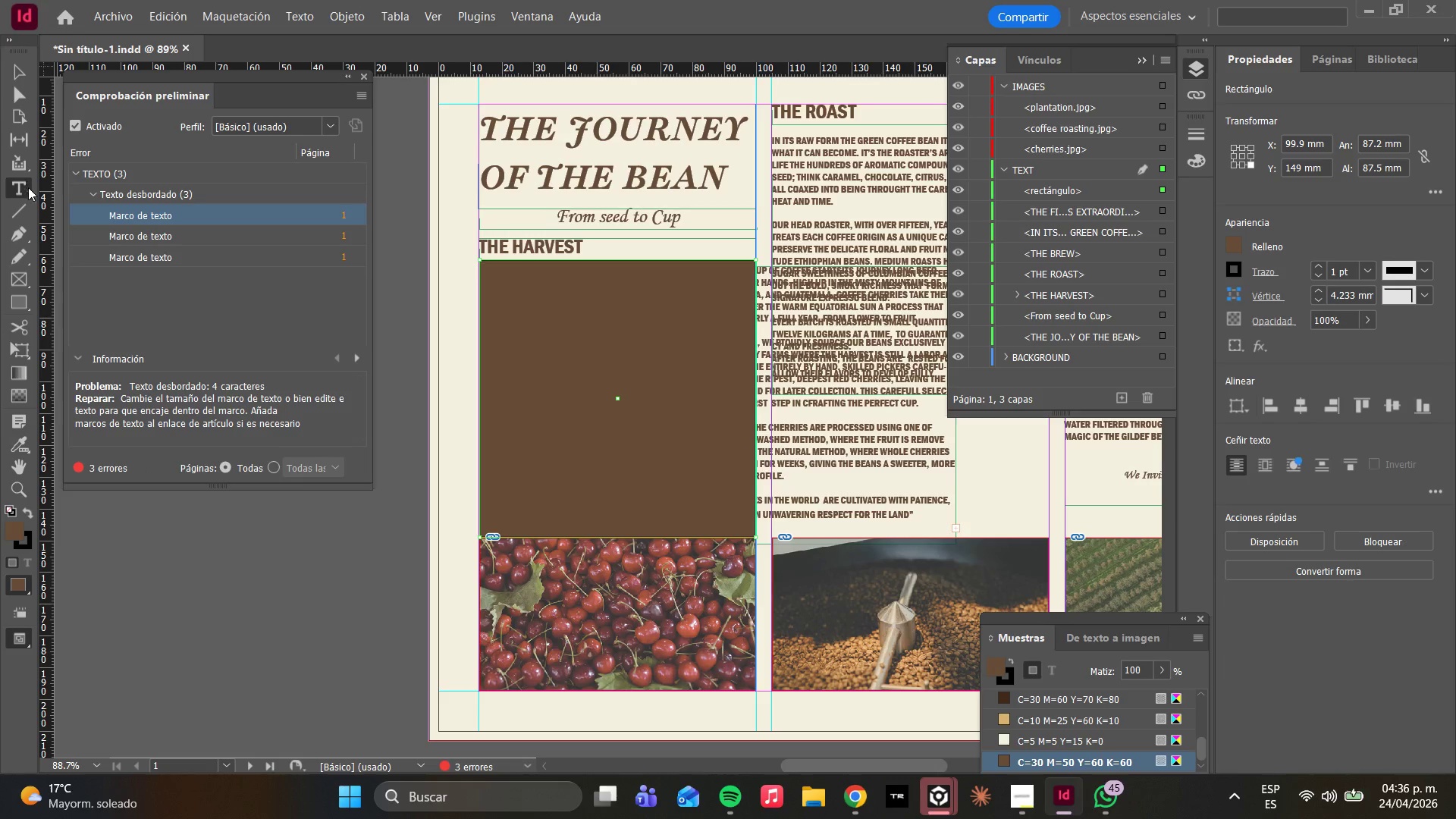 
left_click([522, 304])
 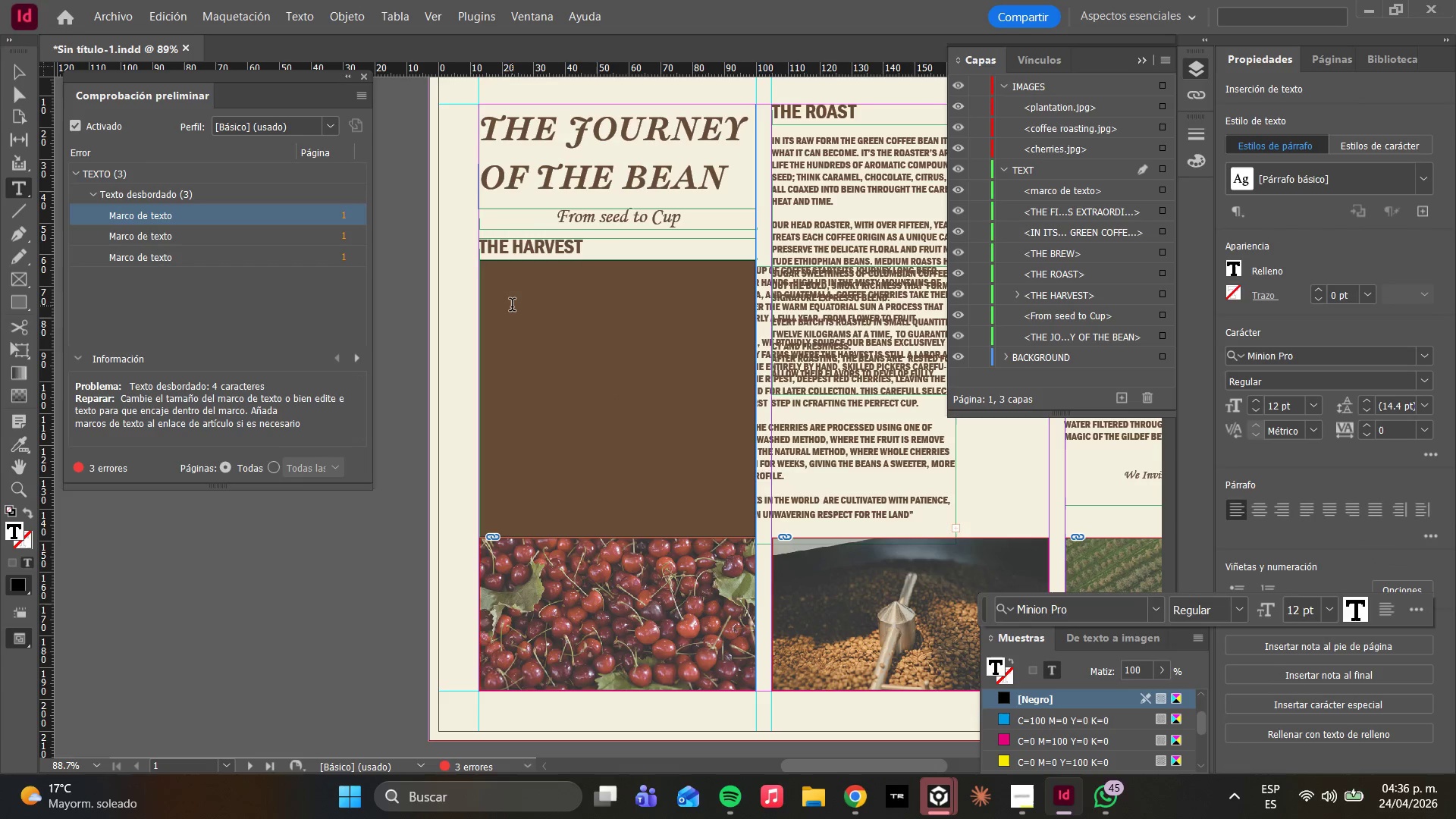 
key(Control+V)
 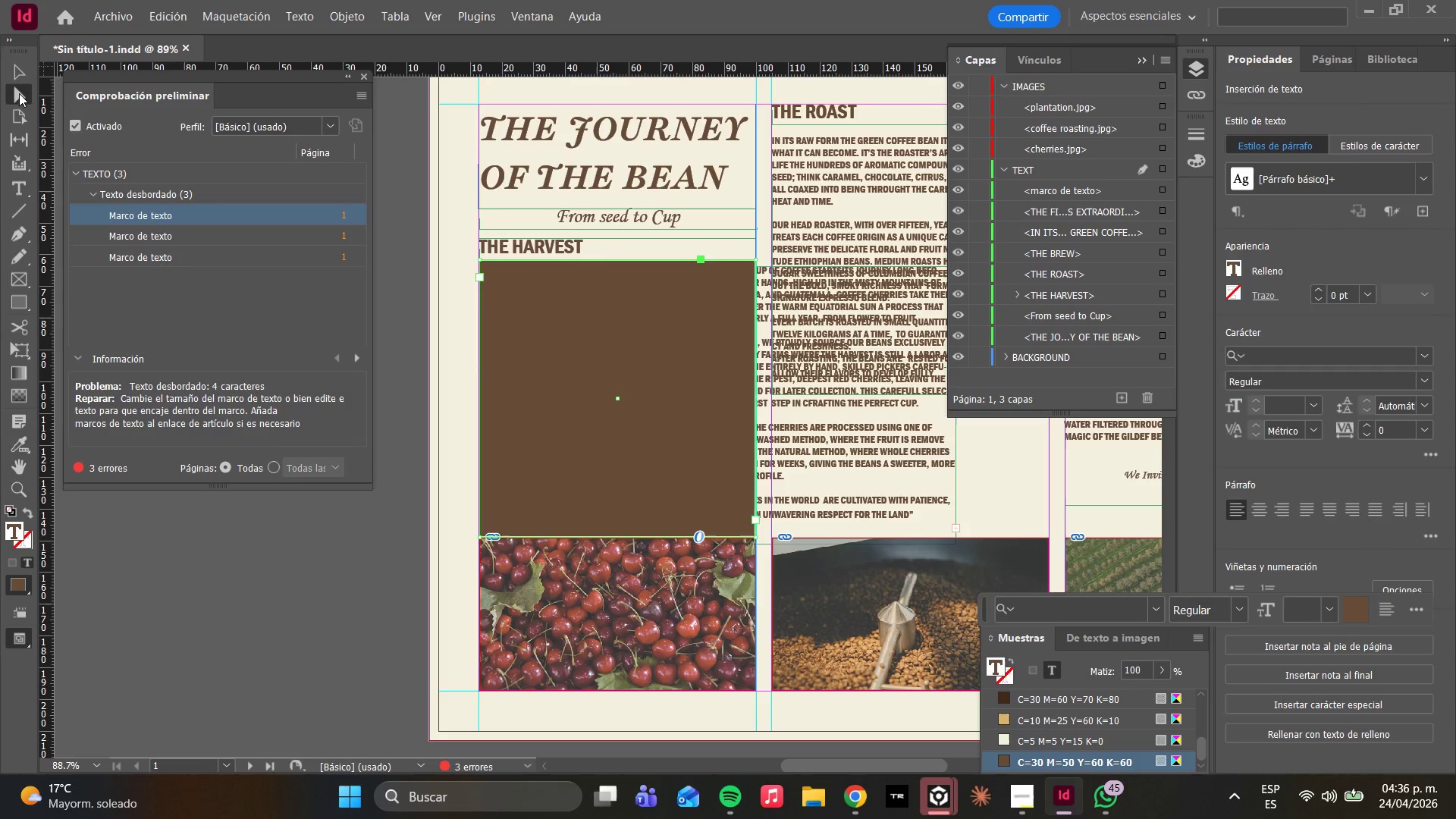 
double_click([739, 510])
 